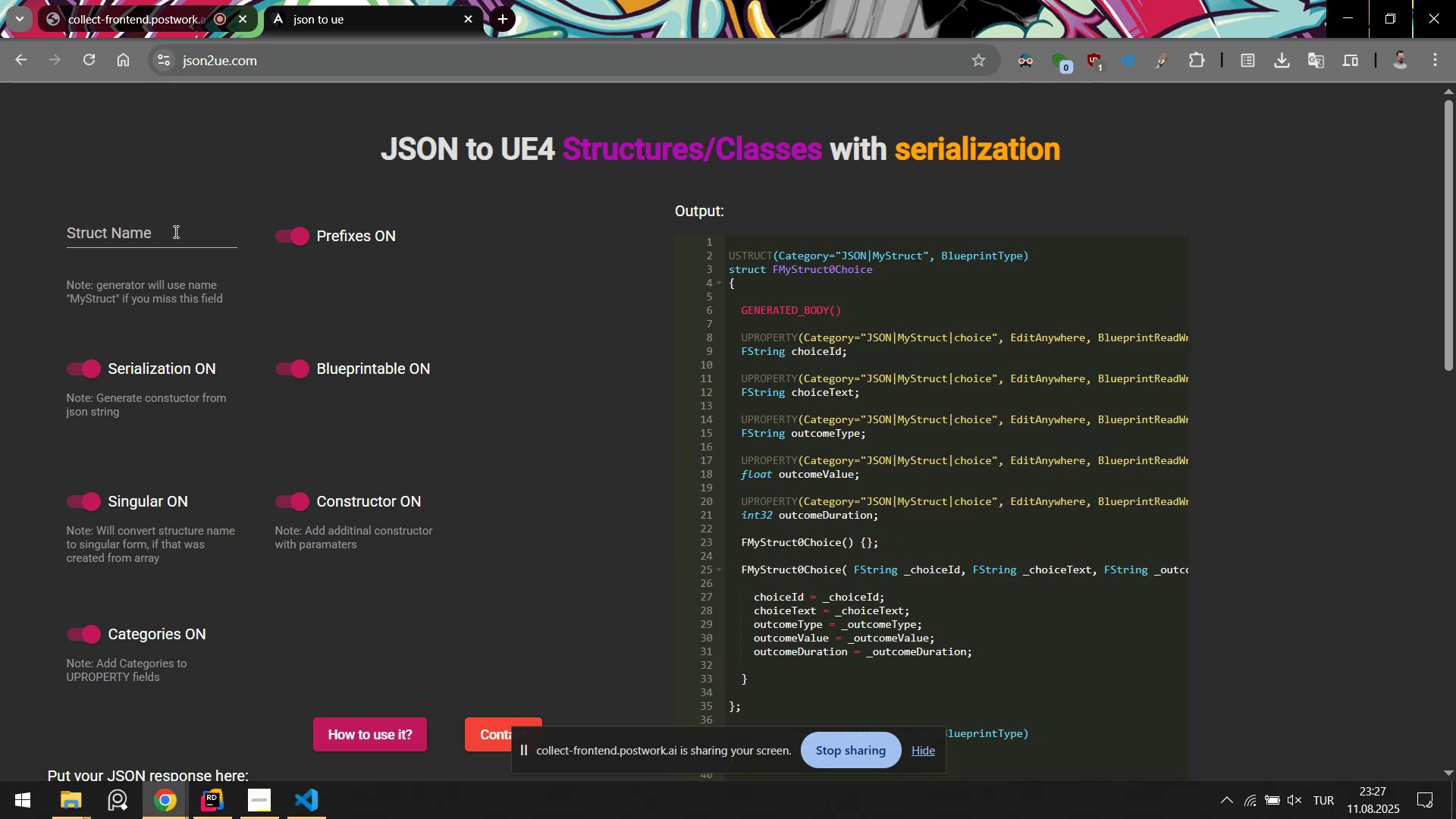 
left_click([170, 231])
 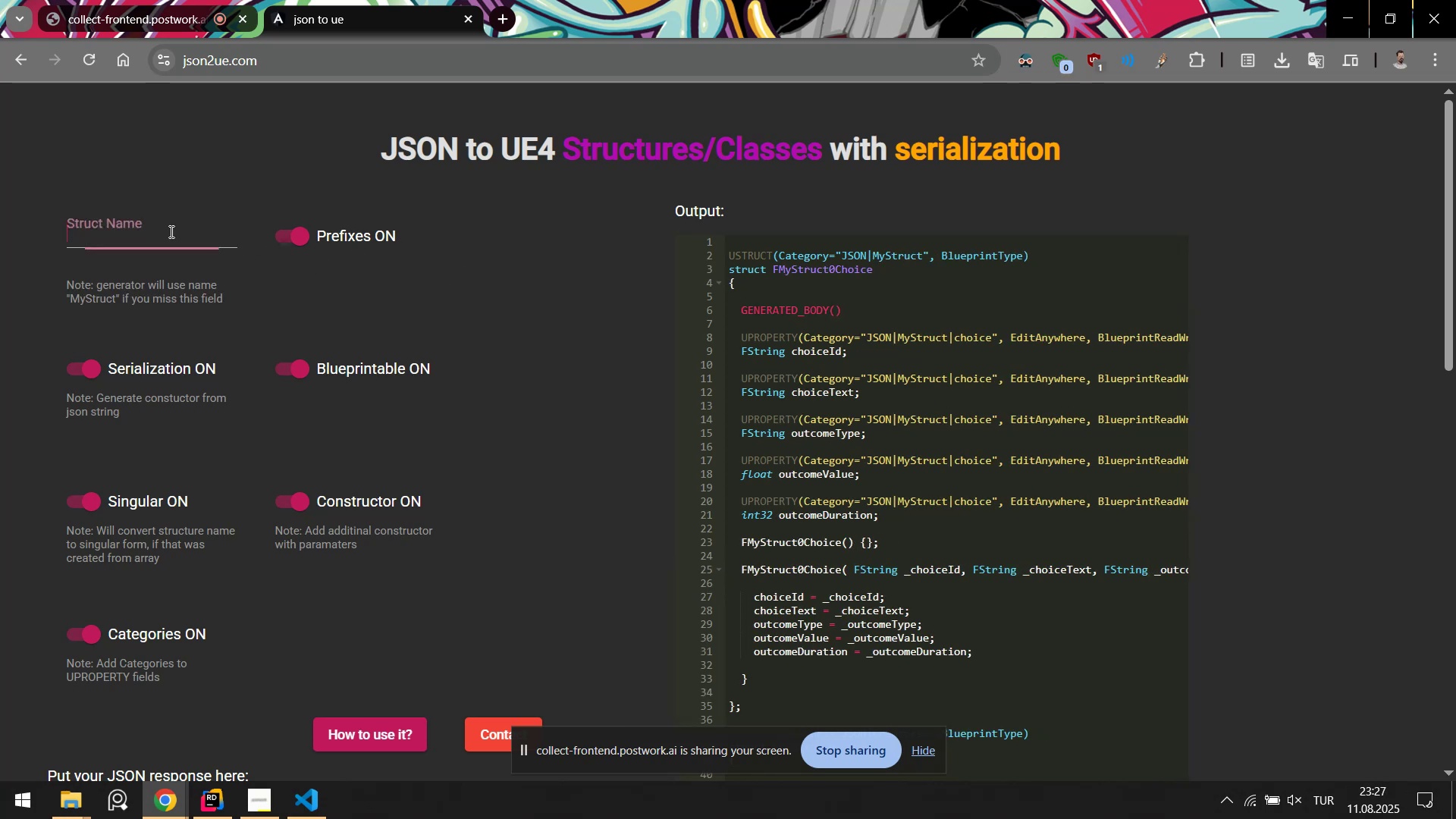 
key(Control+ControlLeft)
 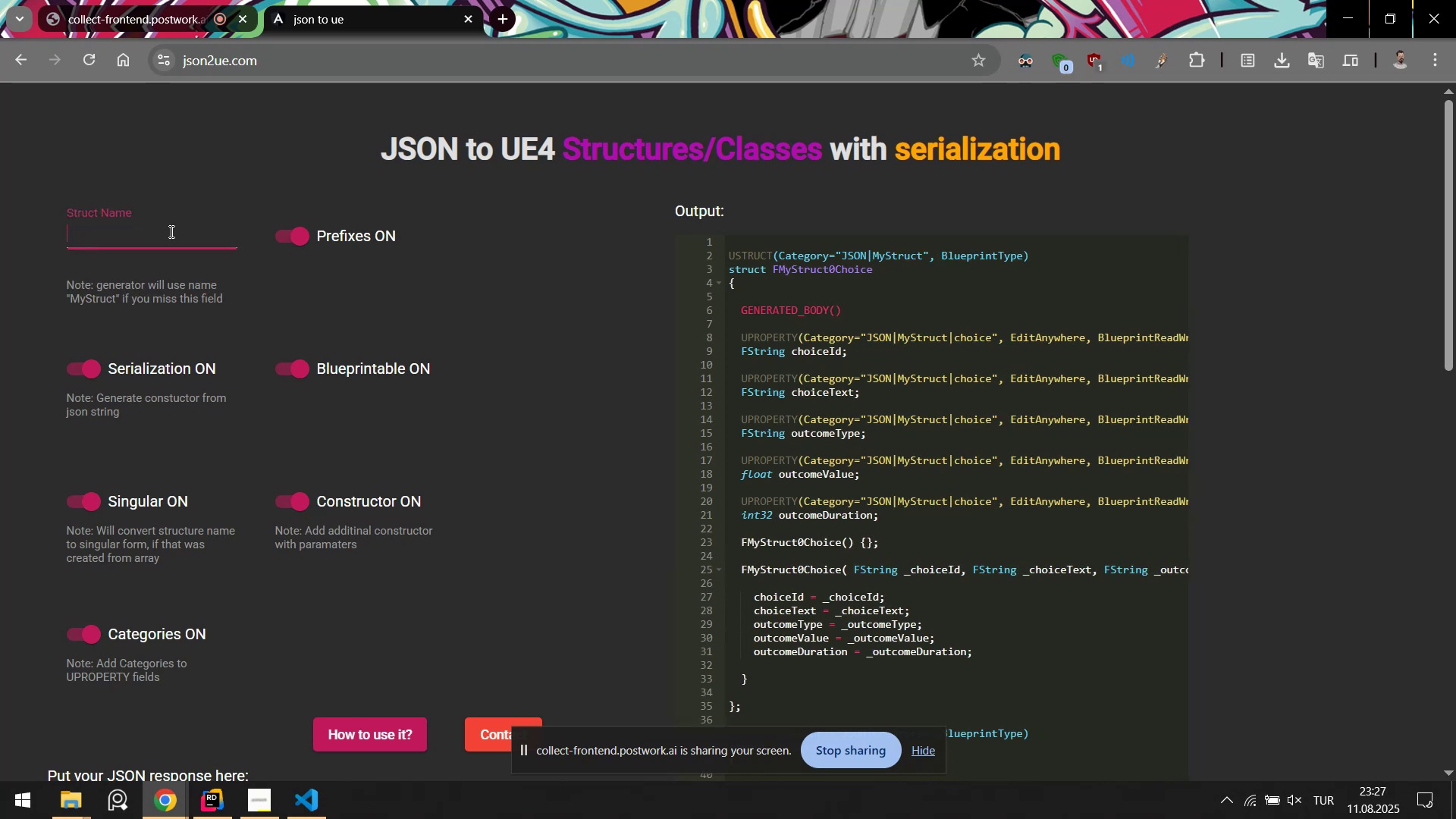 
key(Control+V)
 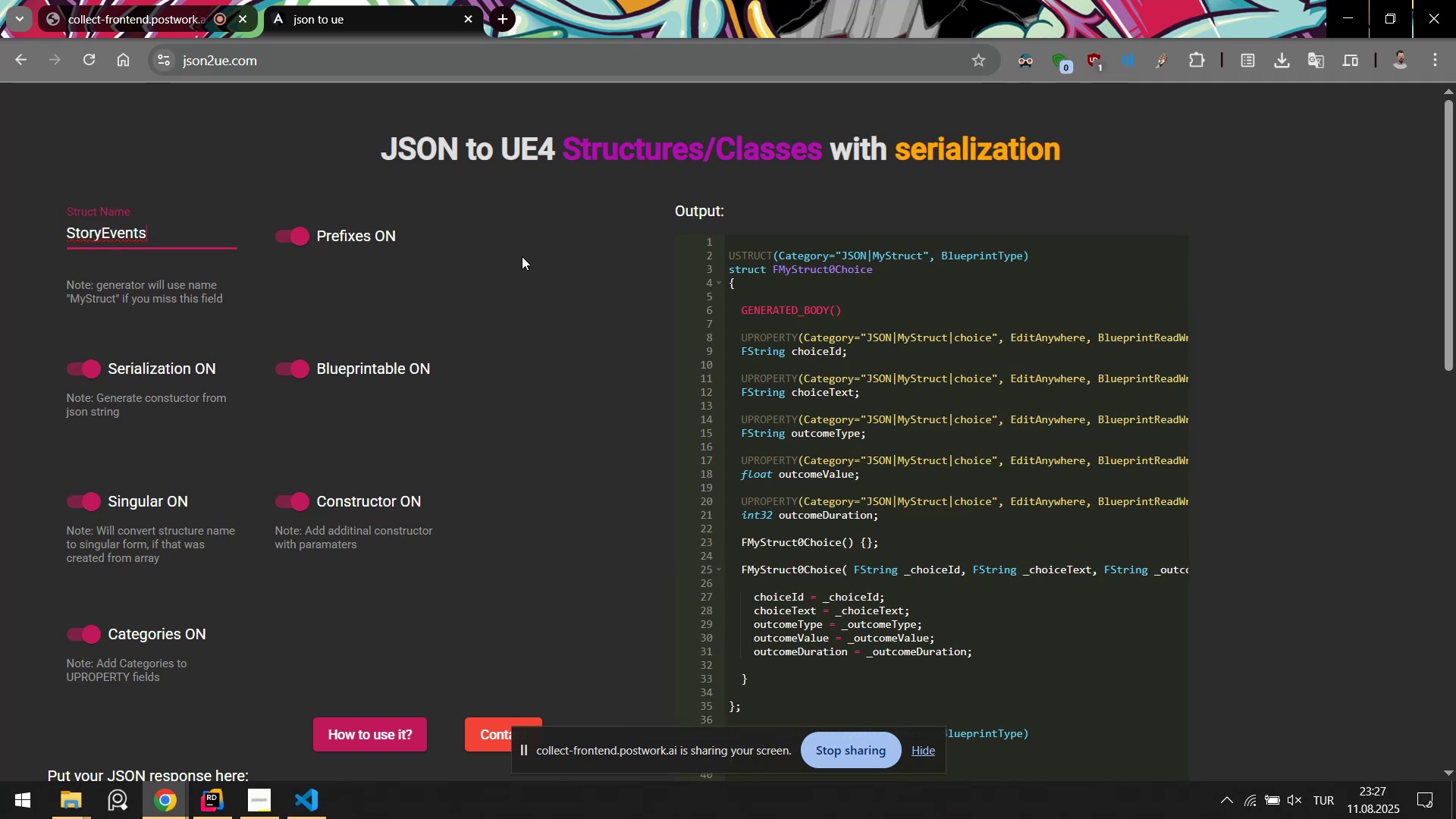 
left_click([522, 256])
 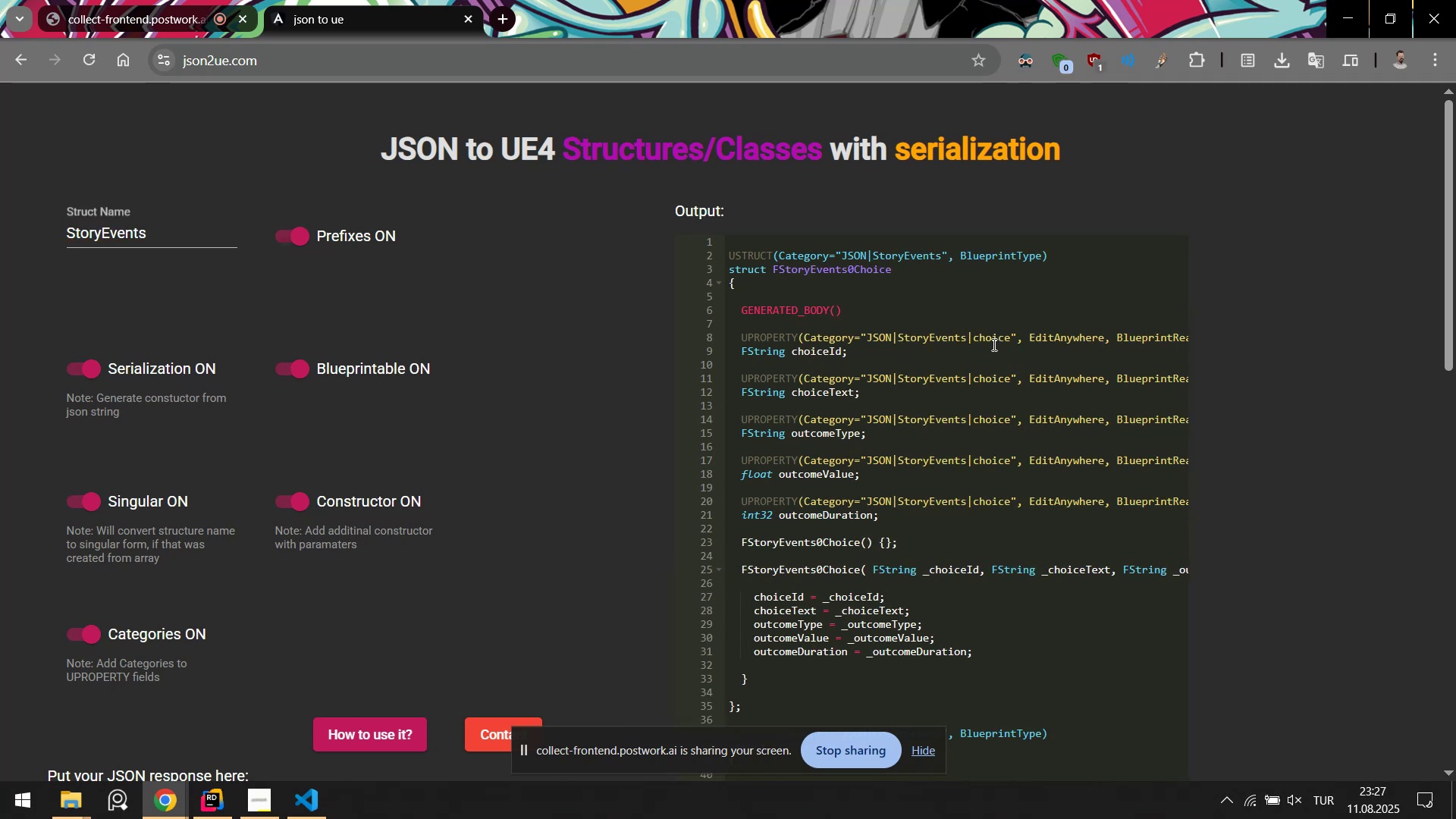 
left_click([984, 315])
 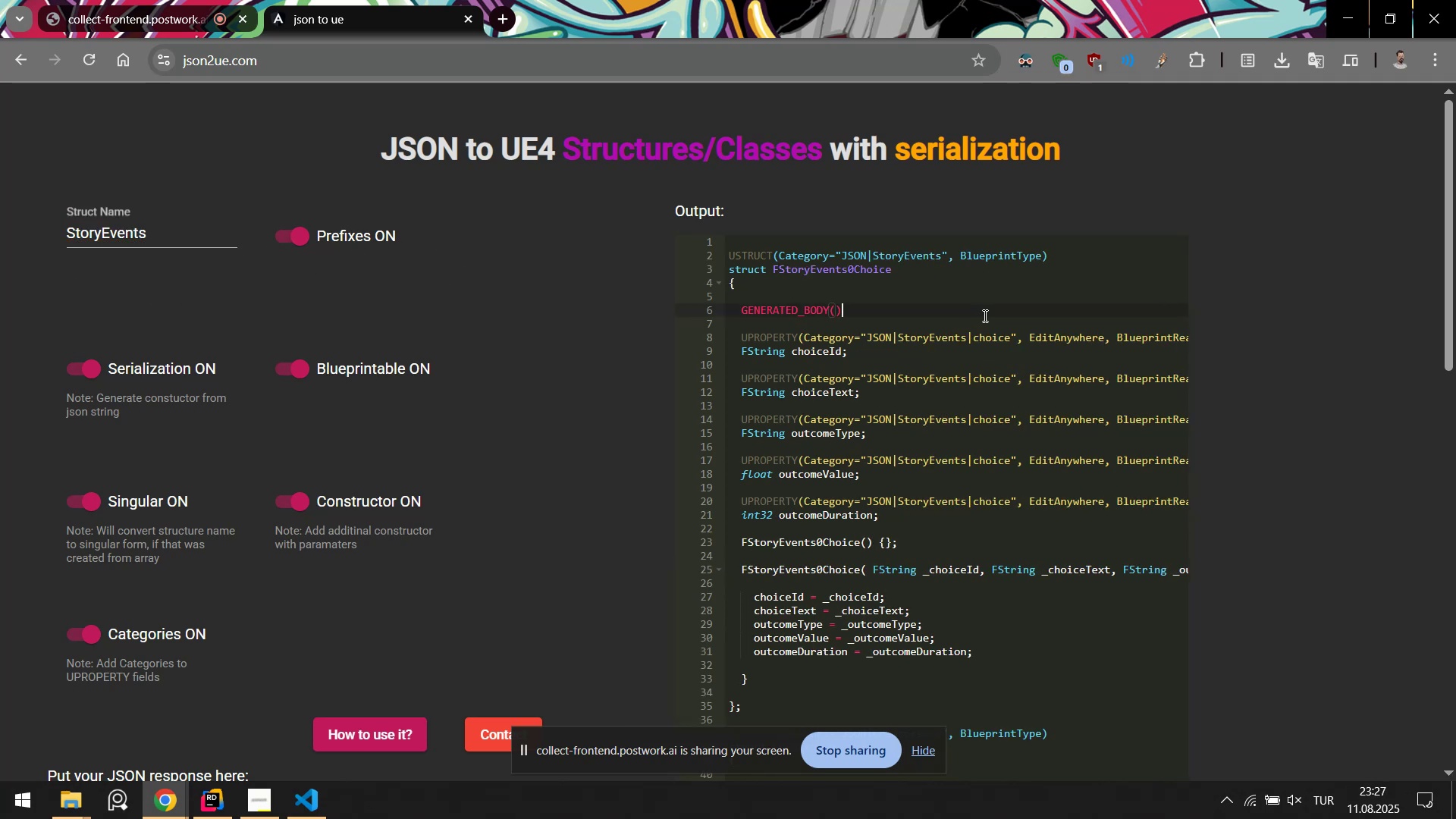 
key(Control+A)
 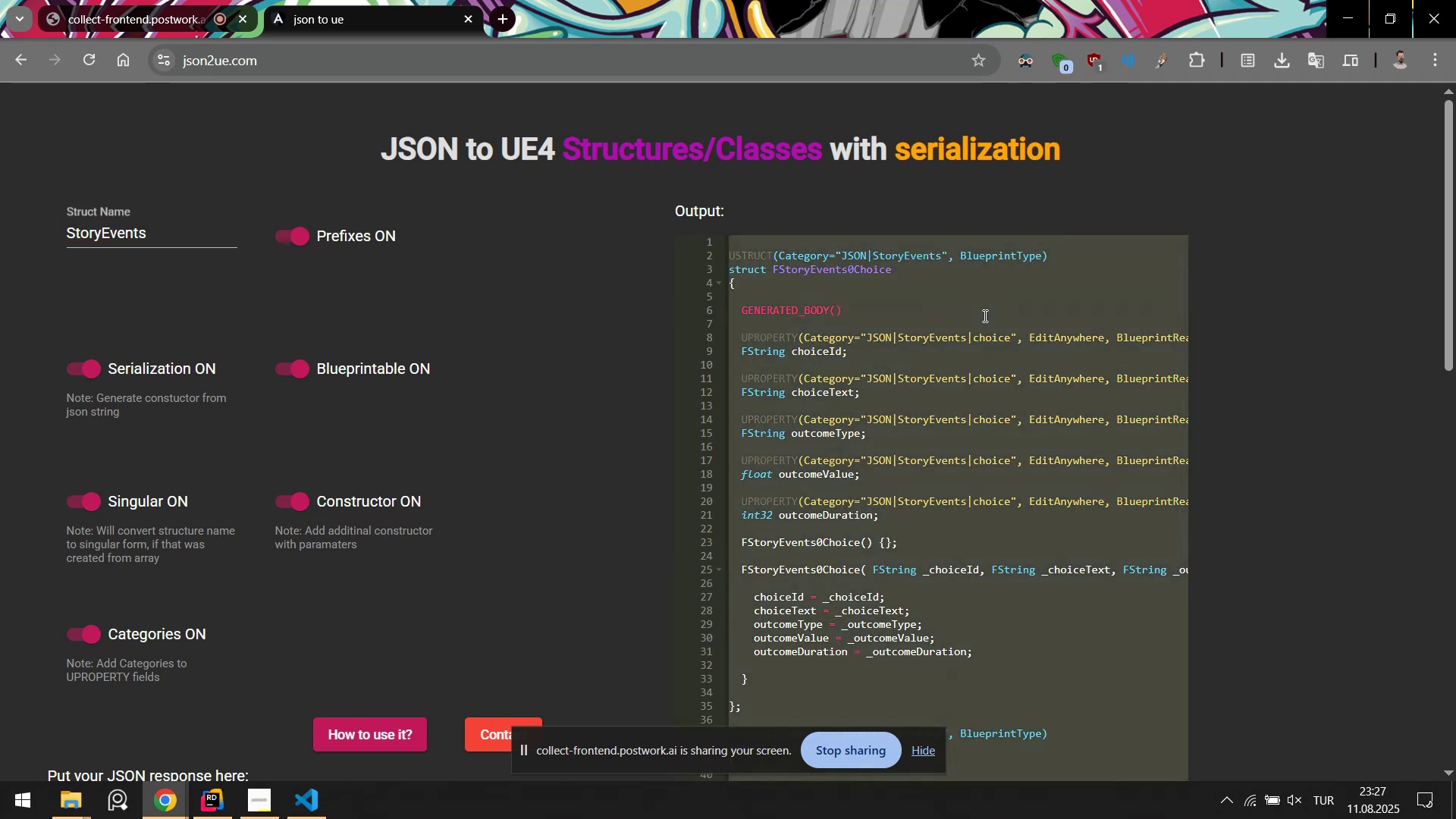 
key(Control+C)
 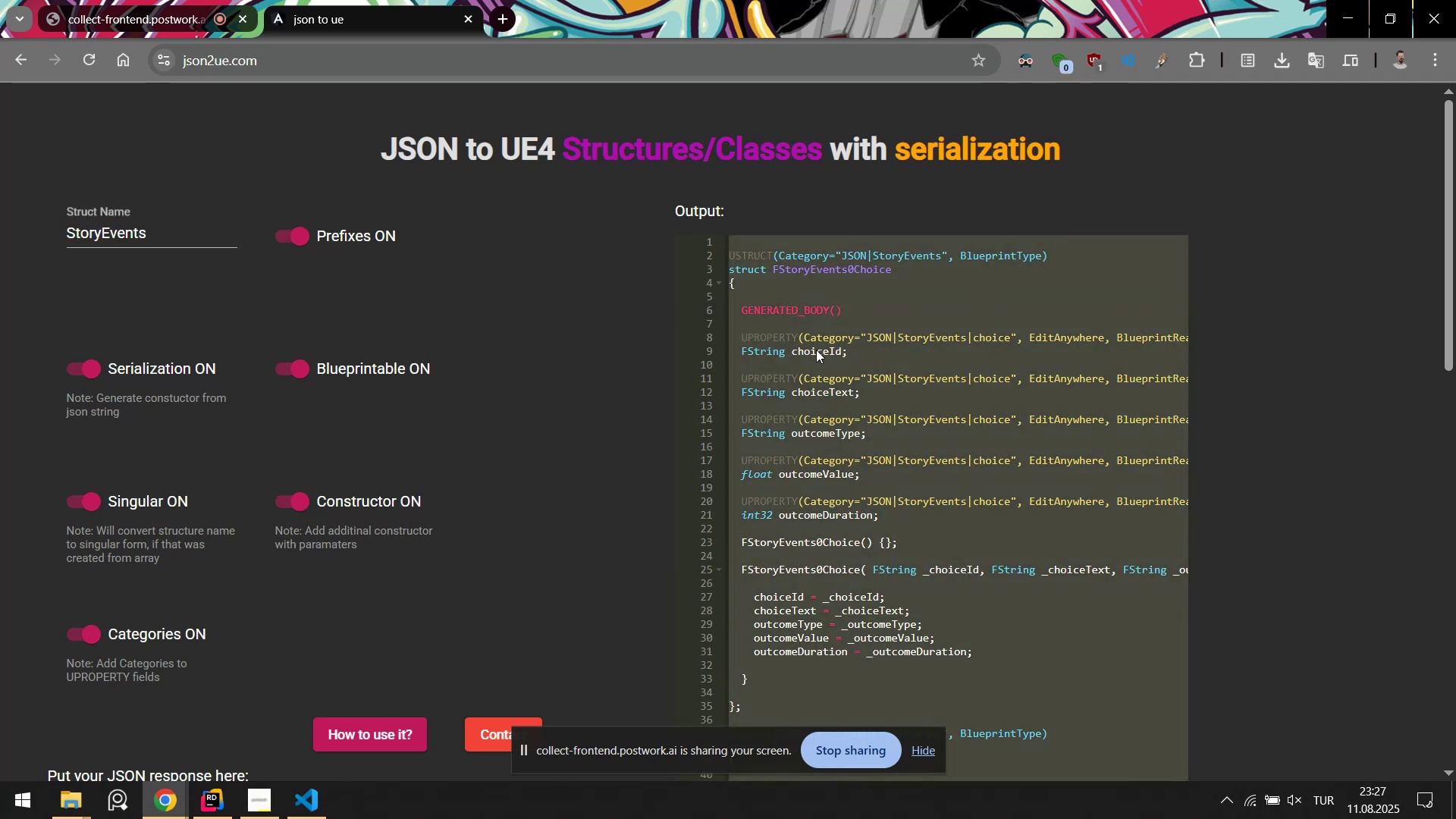 
scroll: coordinate [808, 369], scroll_direction: down, amount: 5.0
 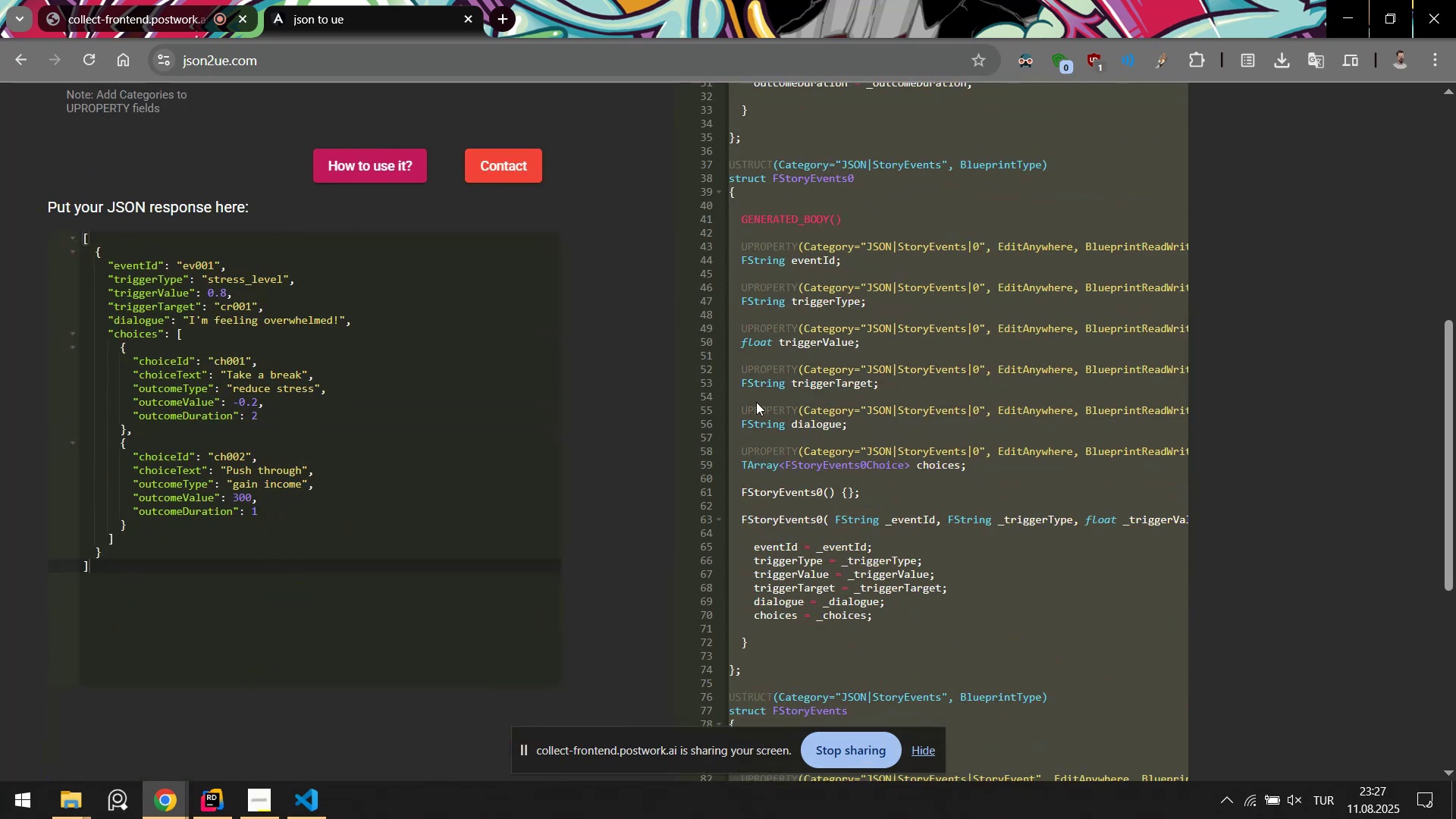 
scroll: coordinate [755, 413], scroll_direction: up, amount: 4.0
 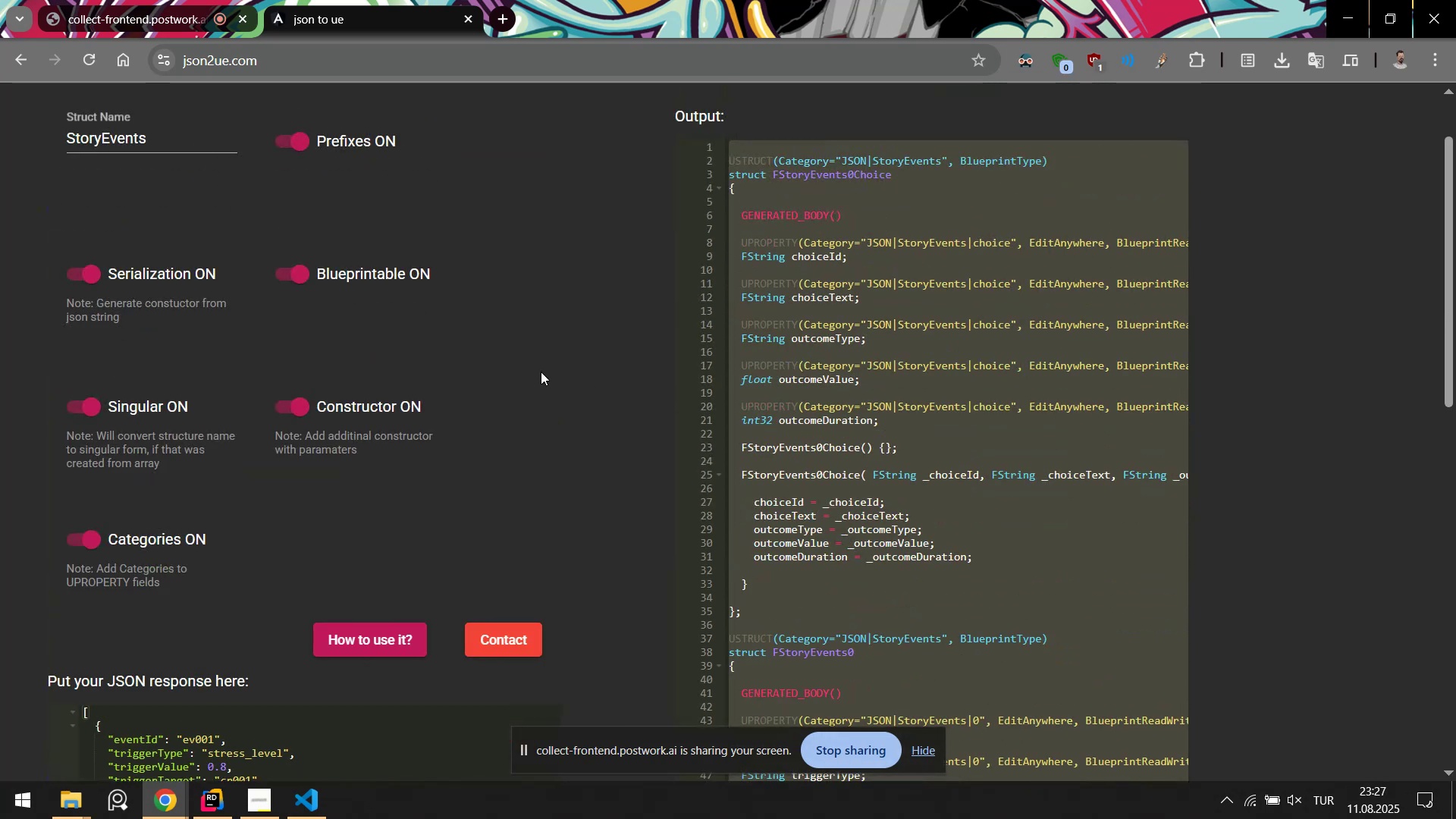 
scroll: coordinate [416, 459], scroll_direction: down, amount: 3.0
 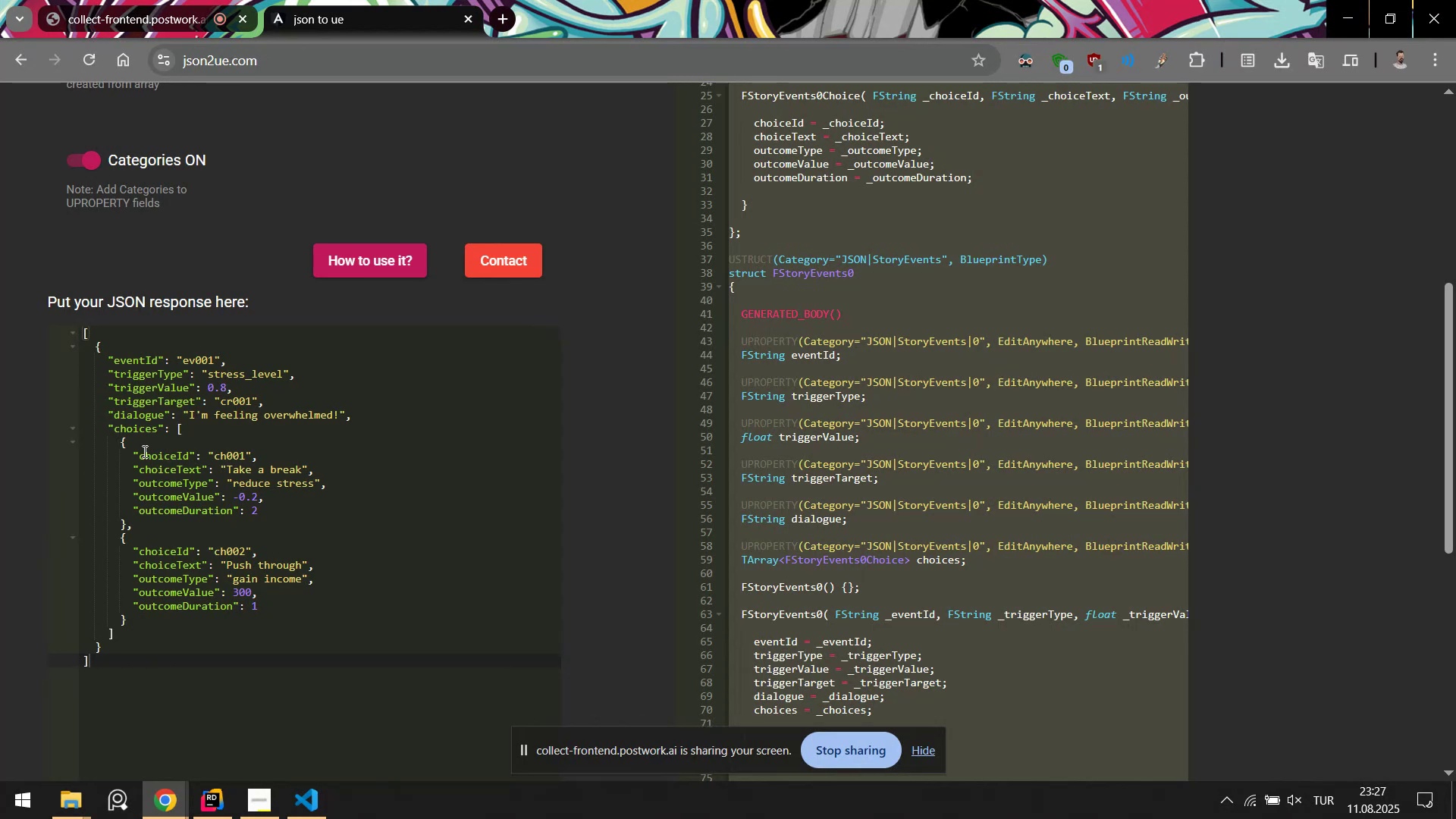 
left_click([305, 799])
 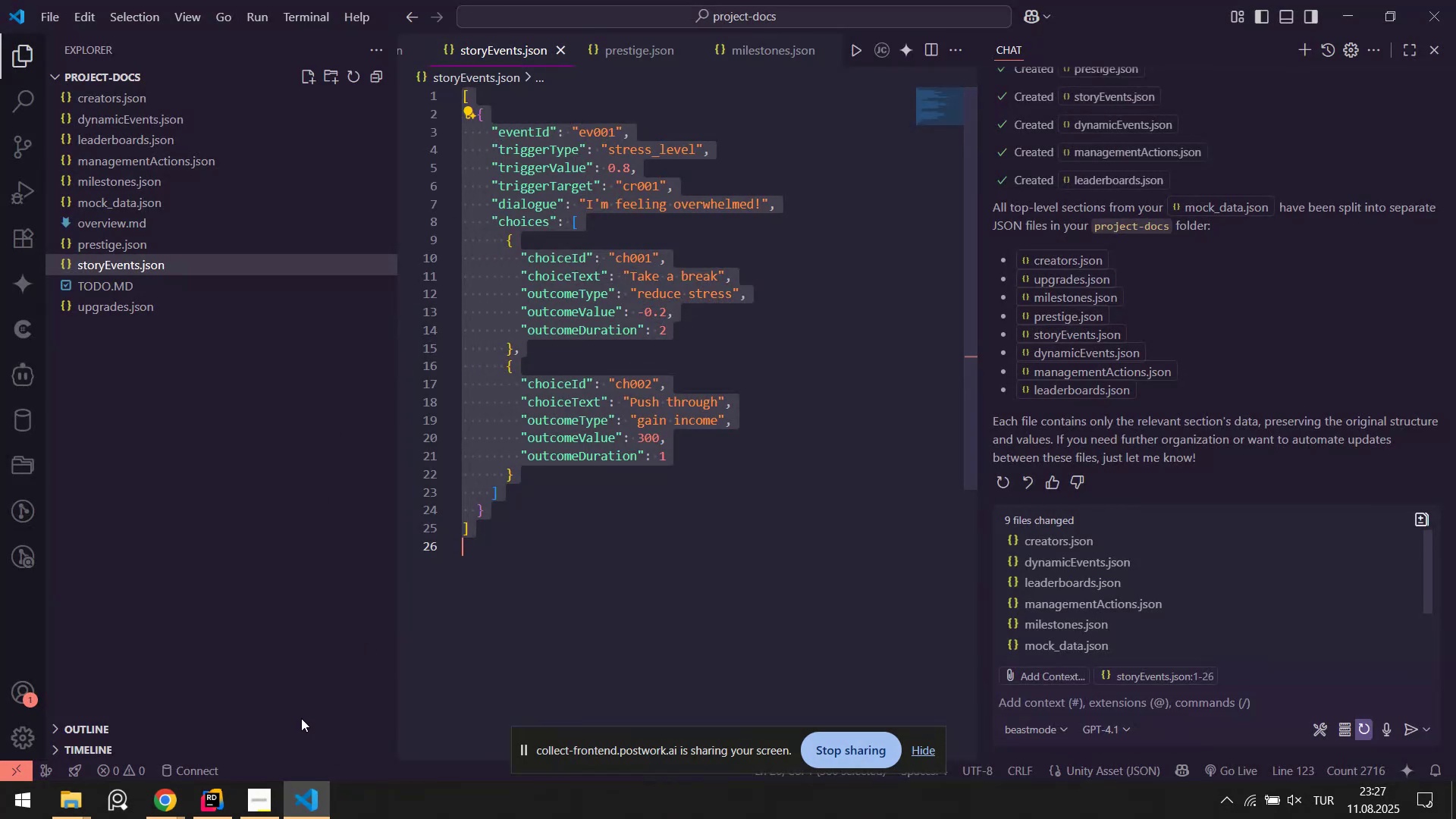 
left_click([228, 808])
 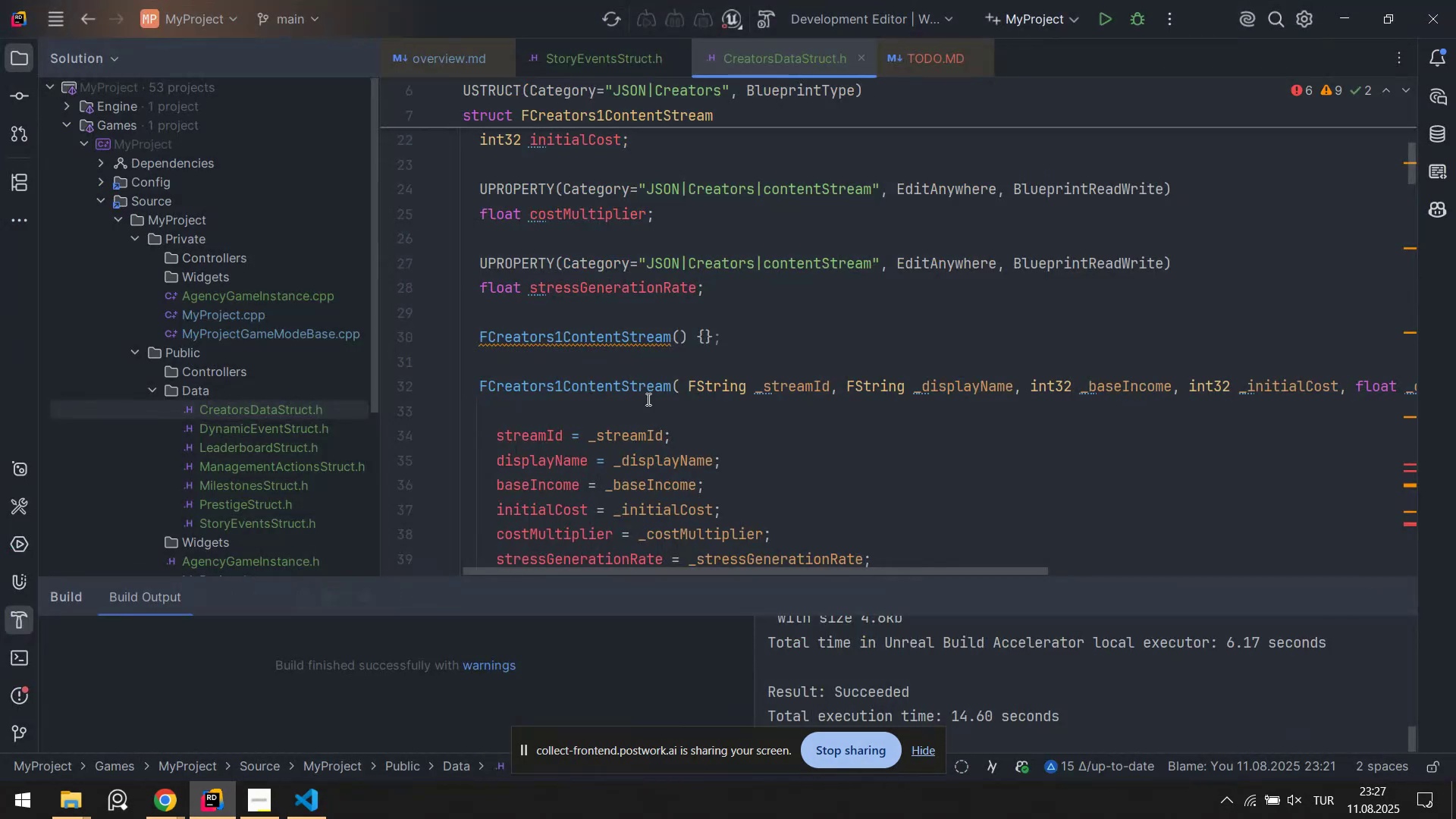 
left_click([695, 378])
 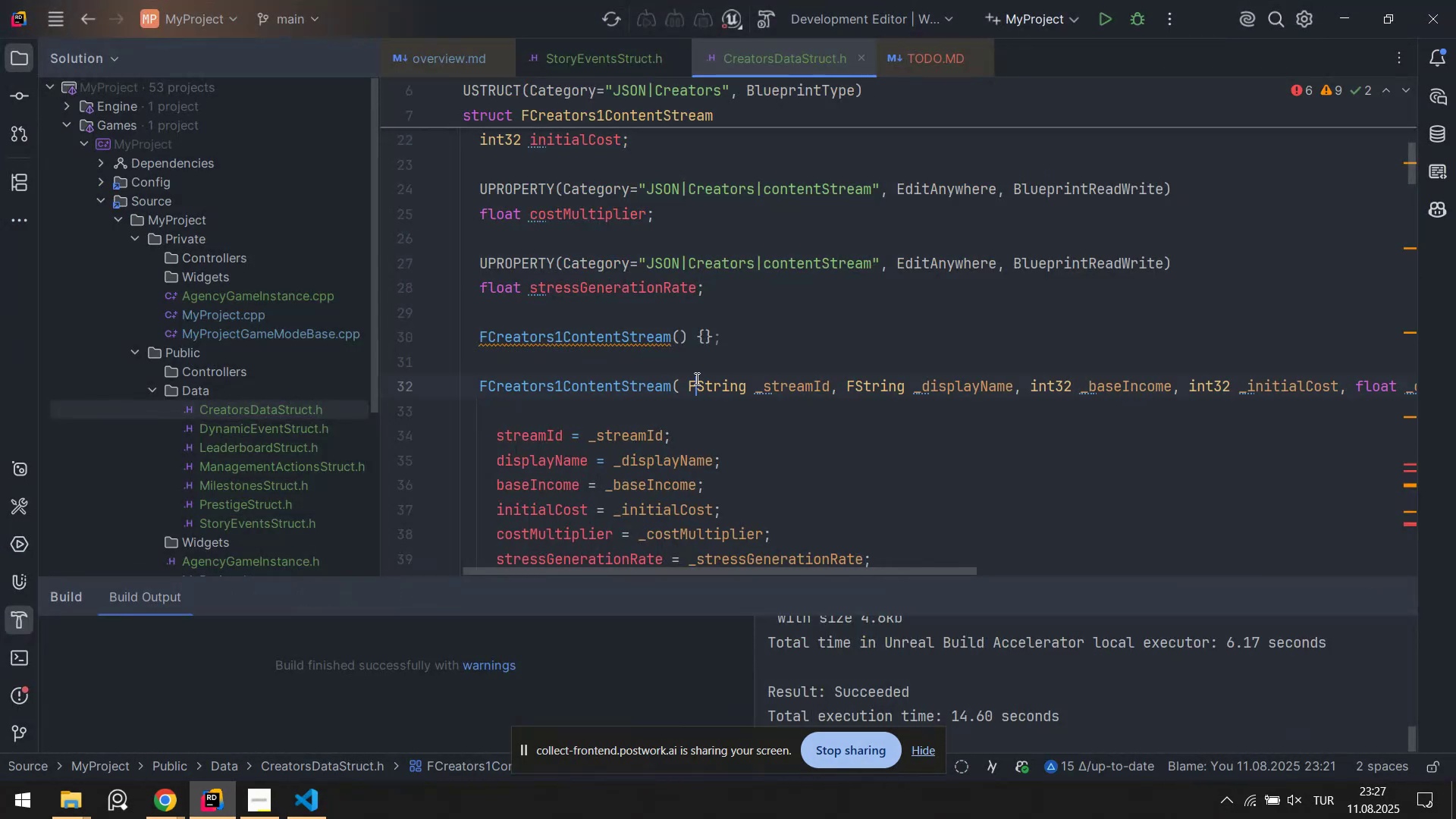 
key(Control+A)
 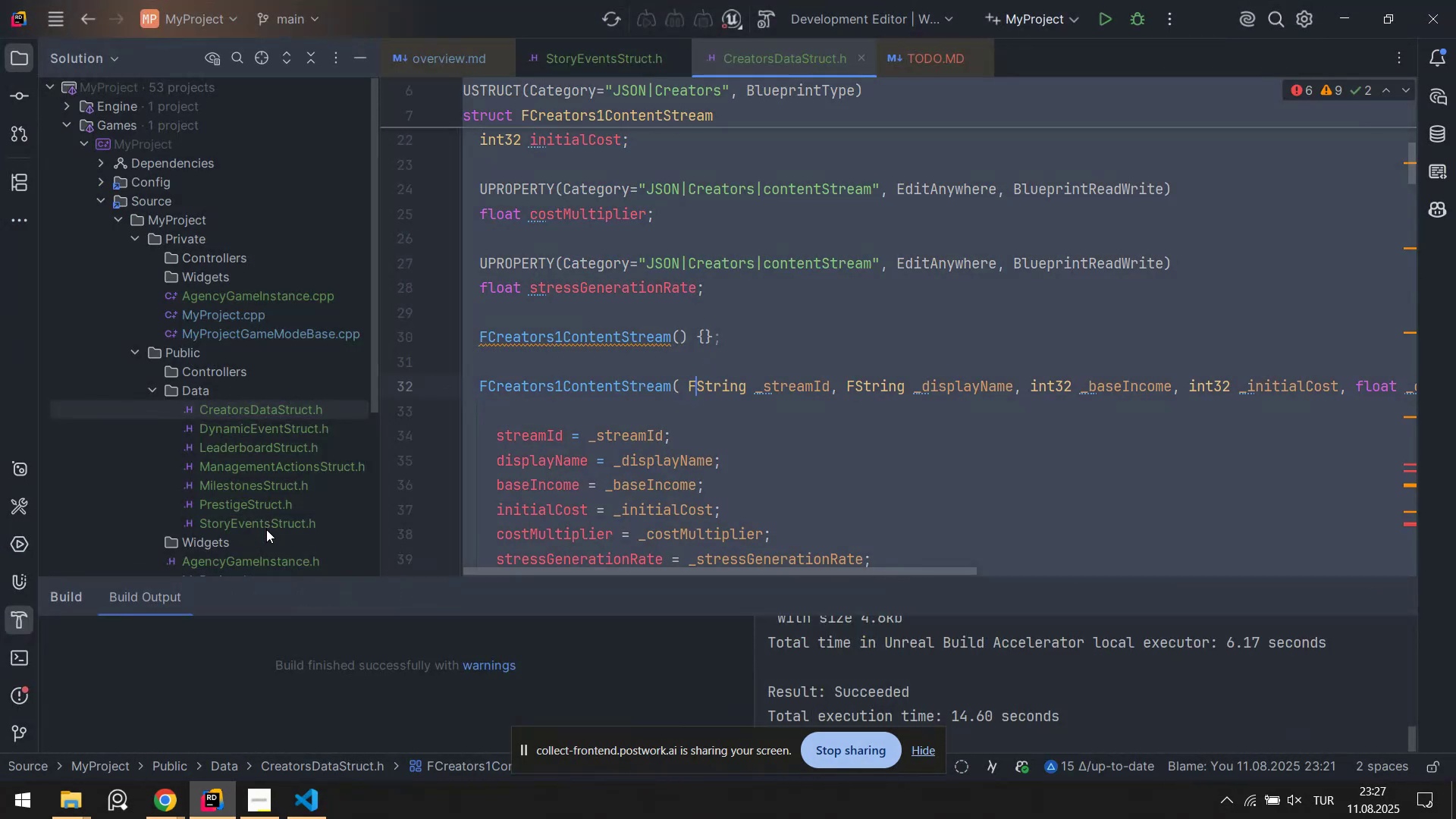 
double_click([268, 517])
 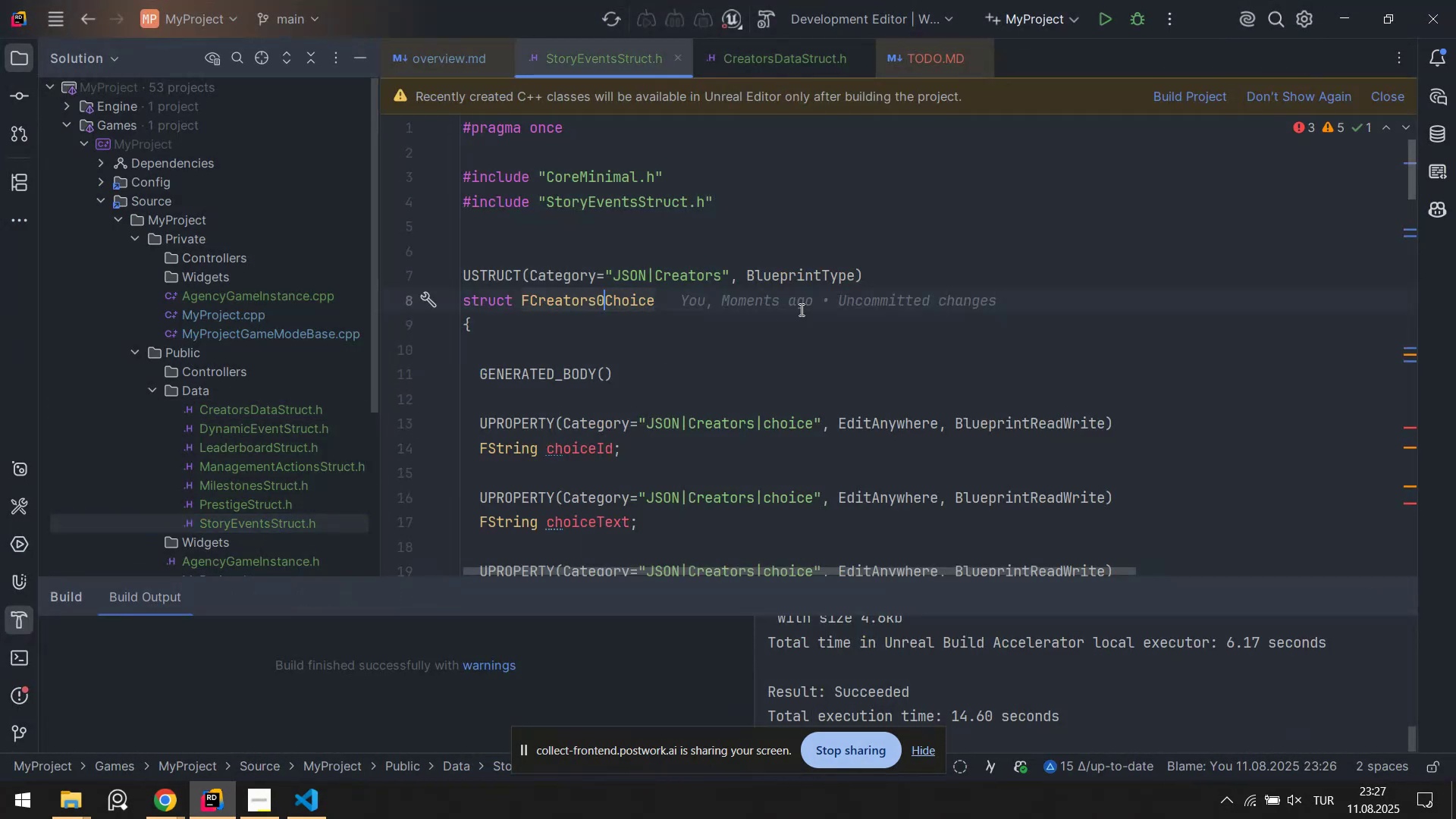 
triple_click([800, 309])
 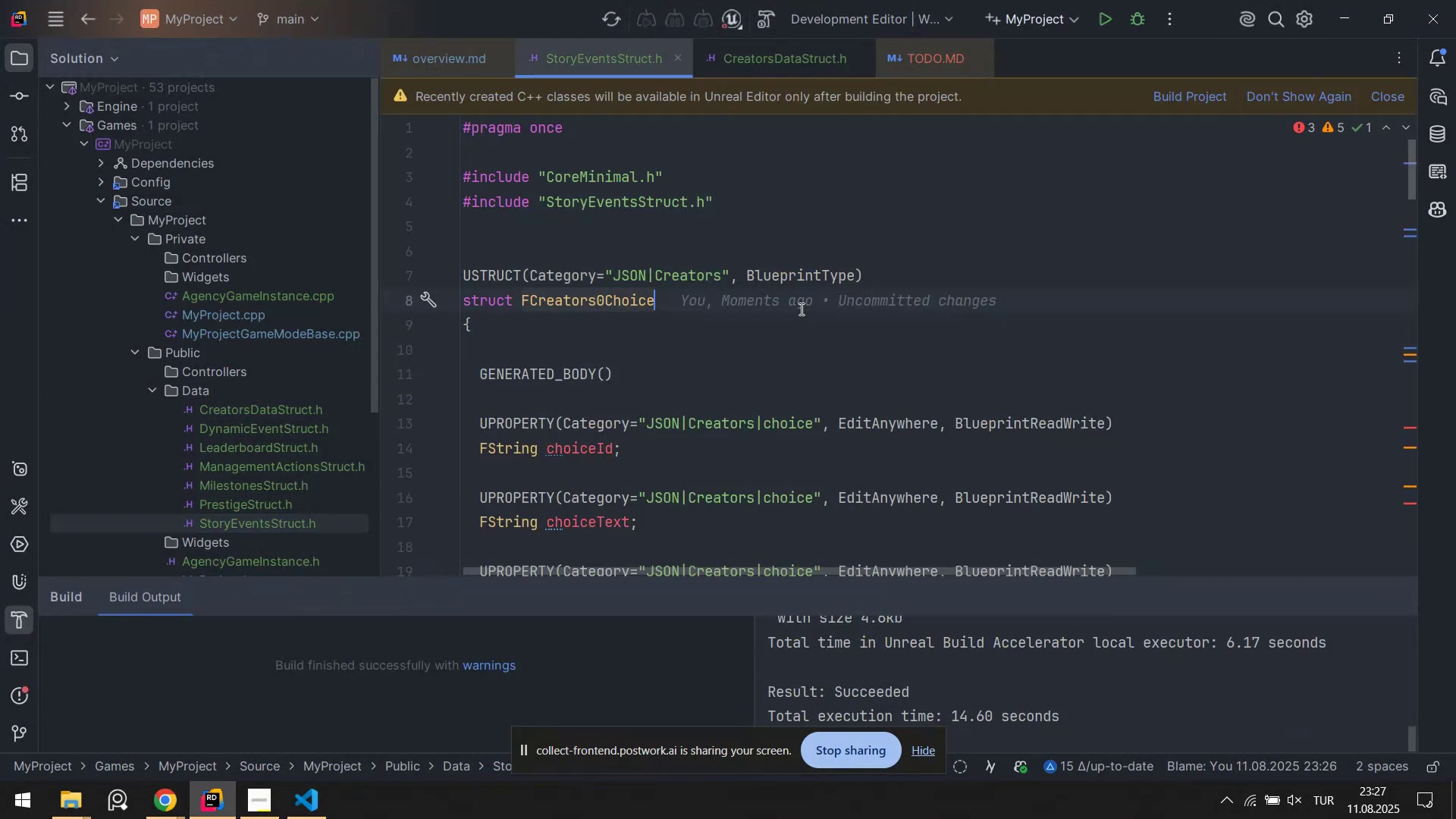 
key(Control+A)
 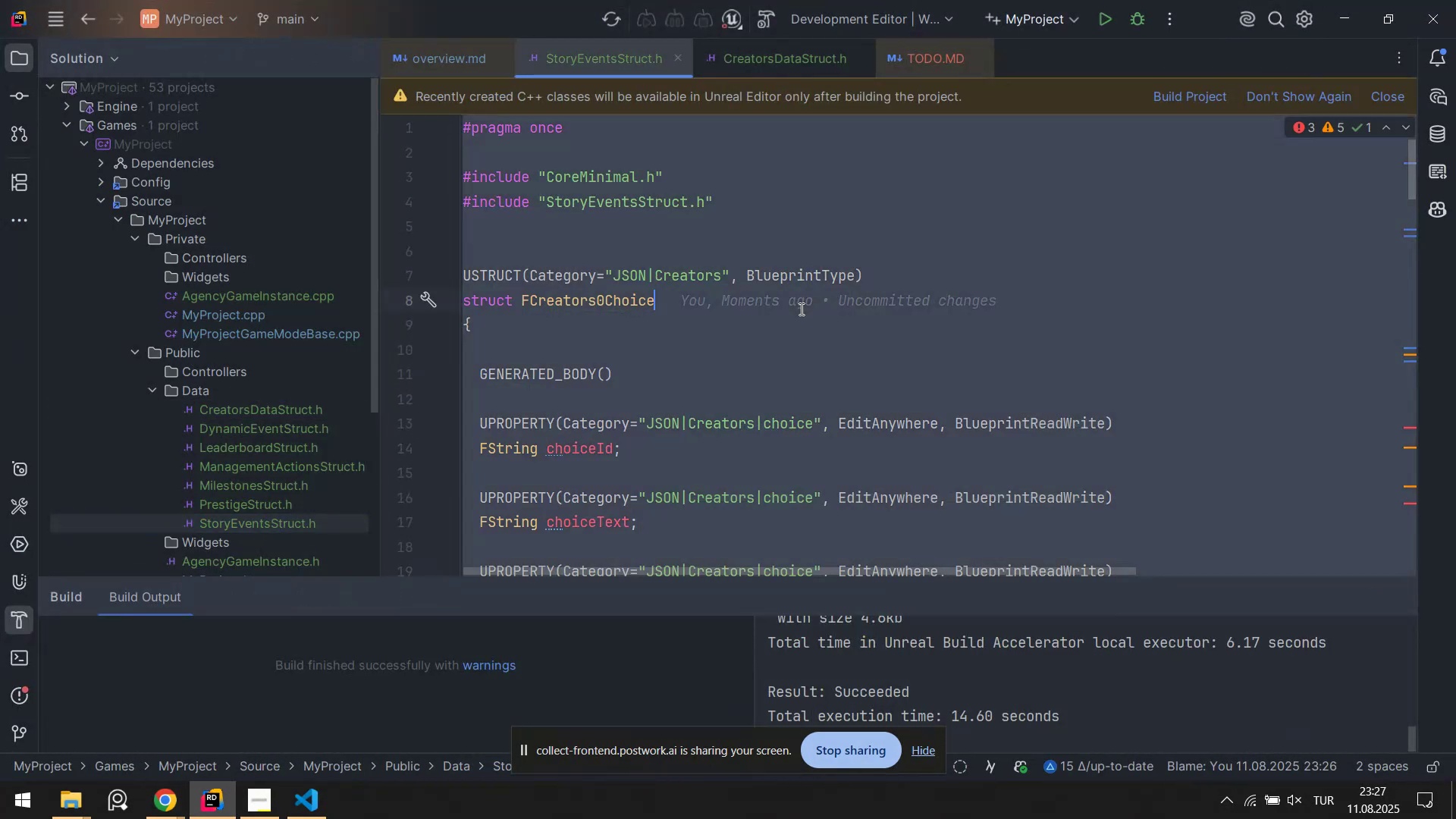 
key(Control+V)
 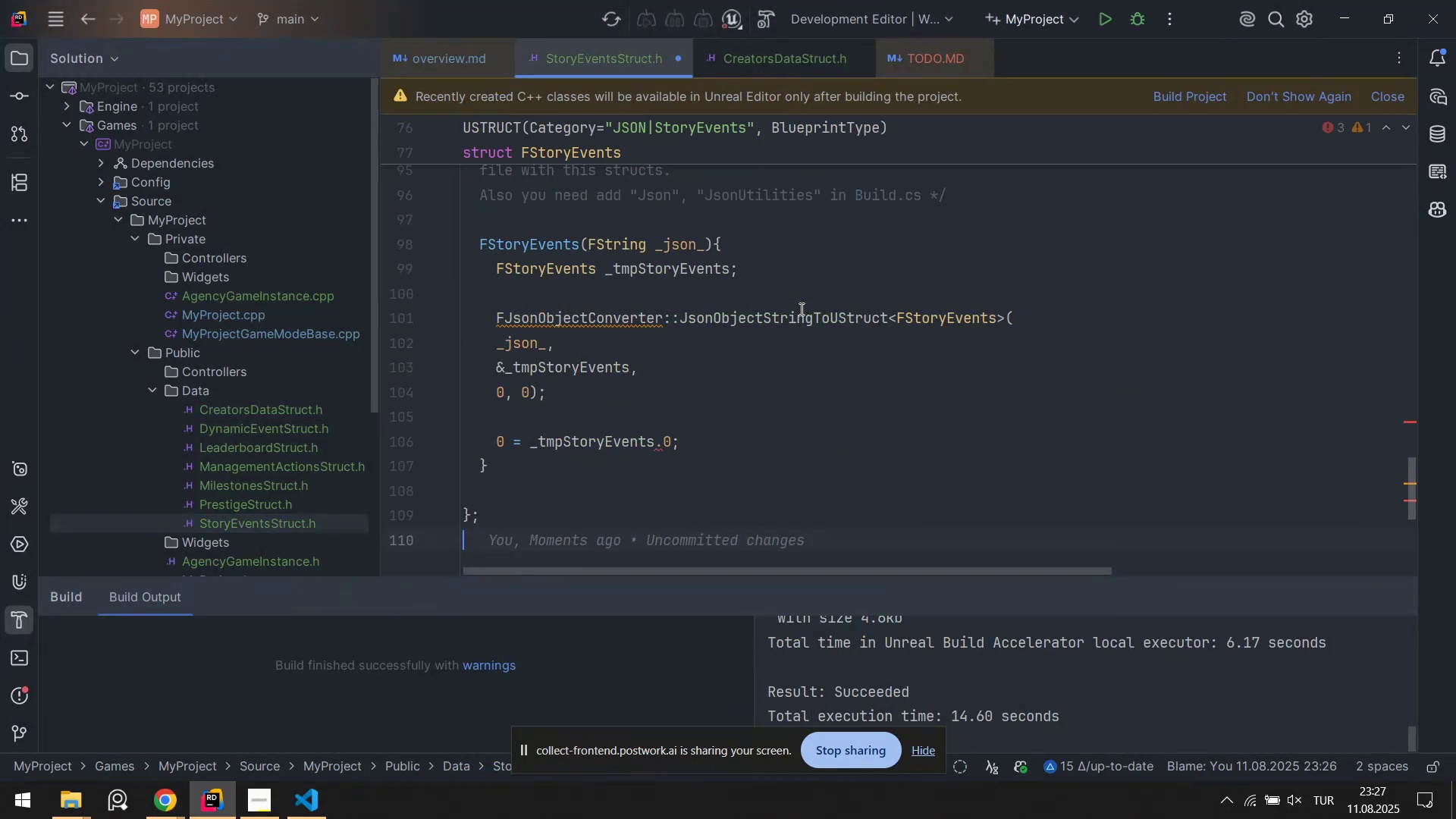 
key(Control+S)
 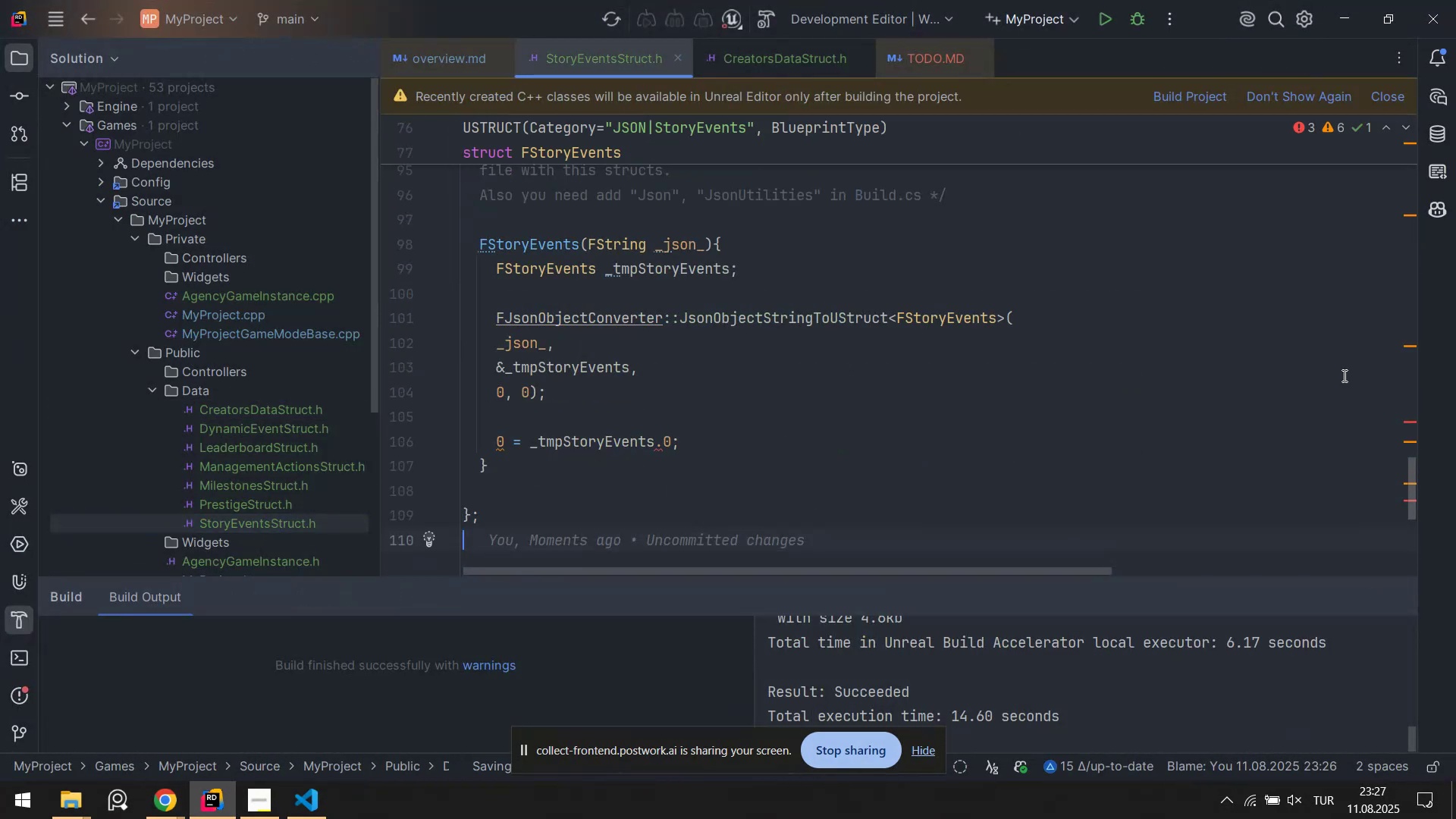 
key(Control+Z)
 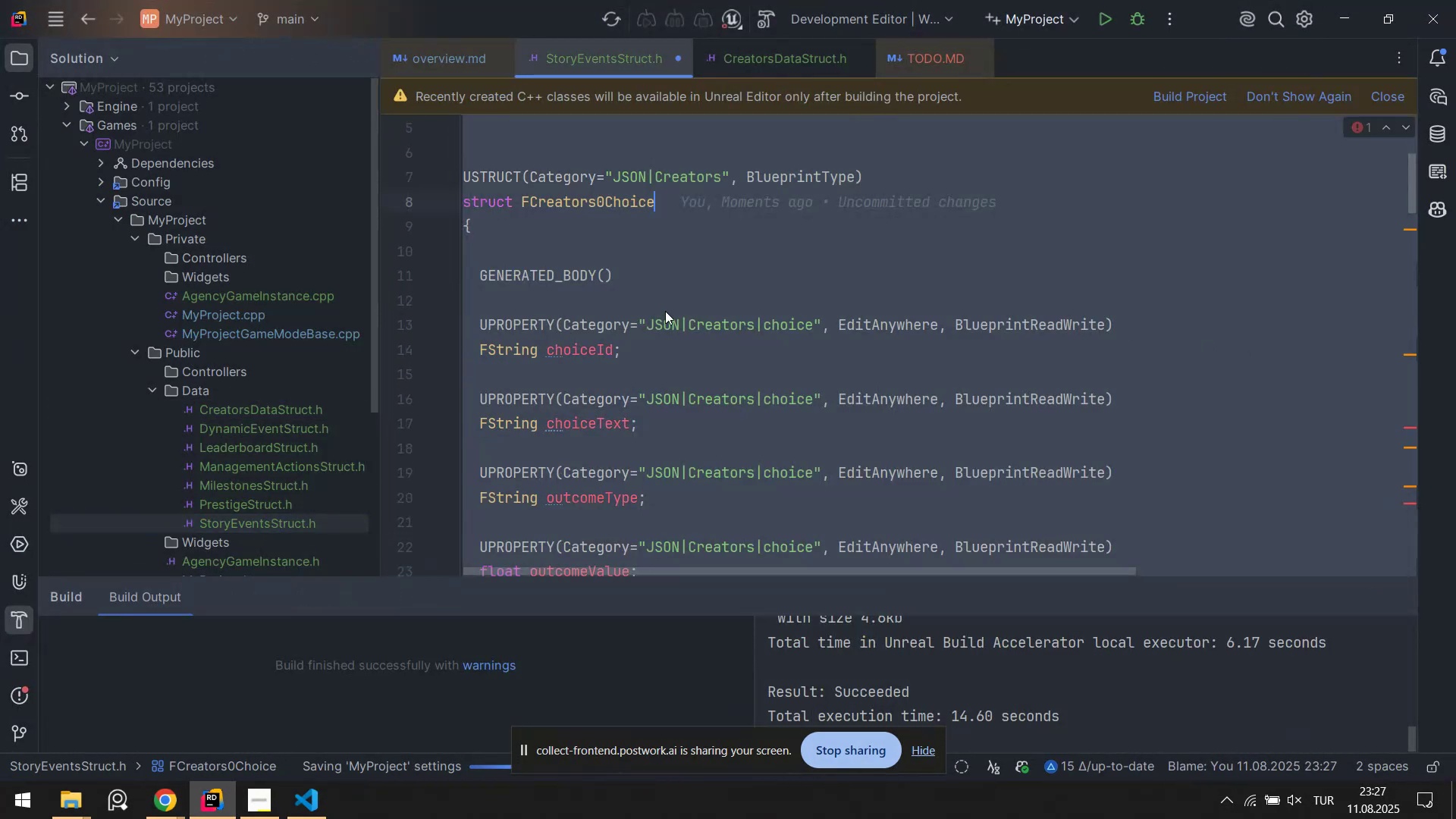 
left_click([637, 301])
 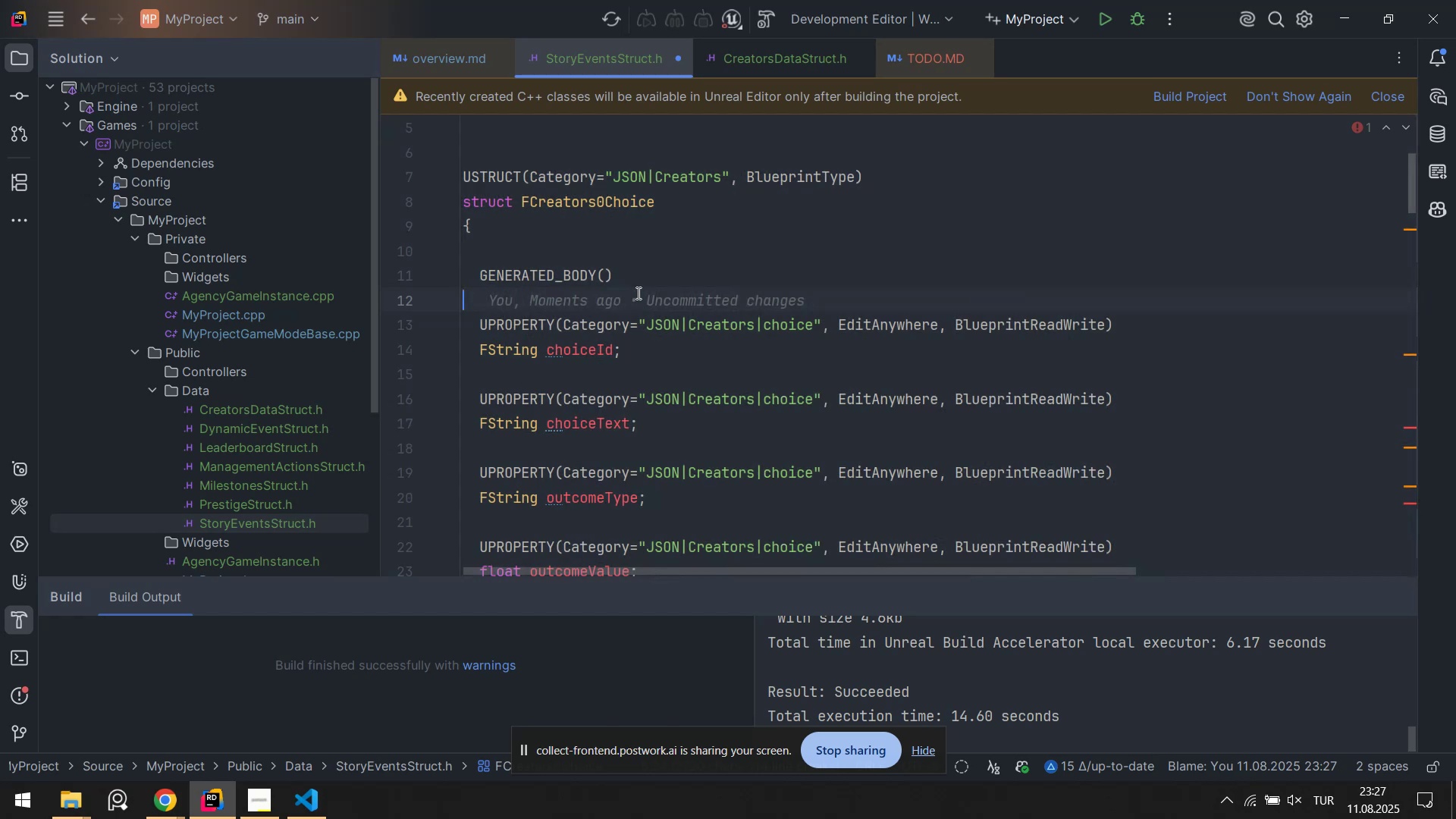 
scroll: coordinate [611, 262], scroll_direction: up, amount: 6.0
 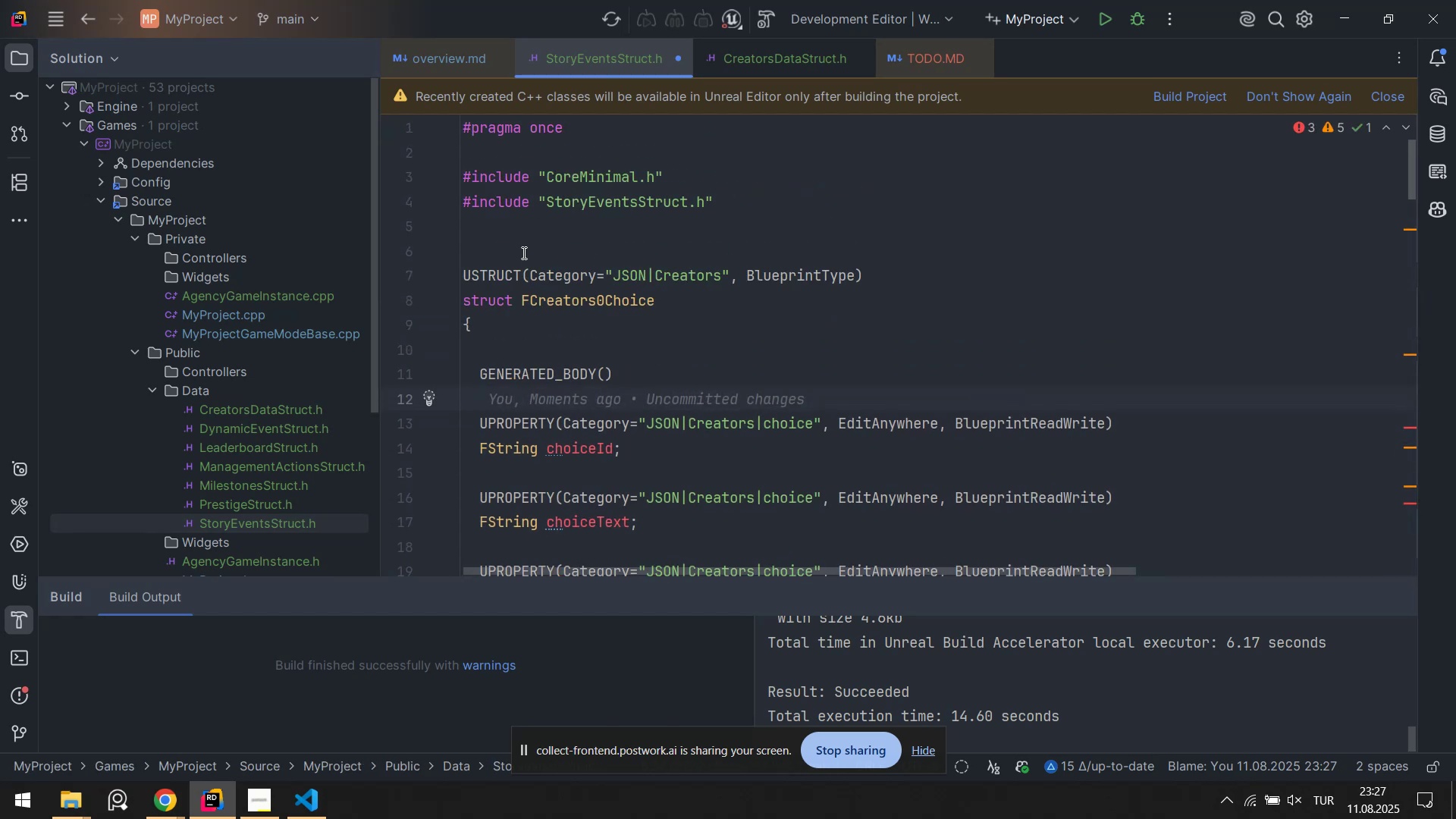 
left_click_drag(start_coordinate=[522, 253], to_coordinate=[795, 371])
 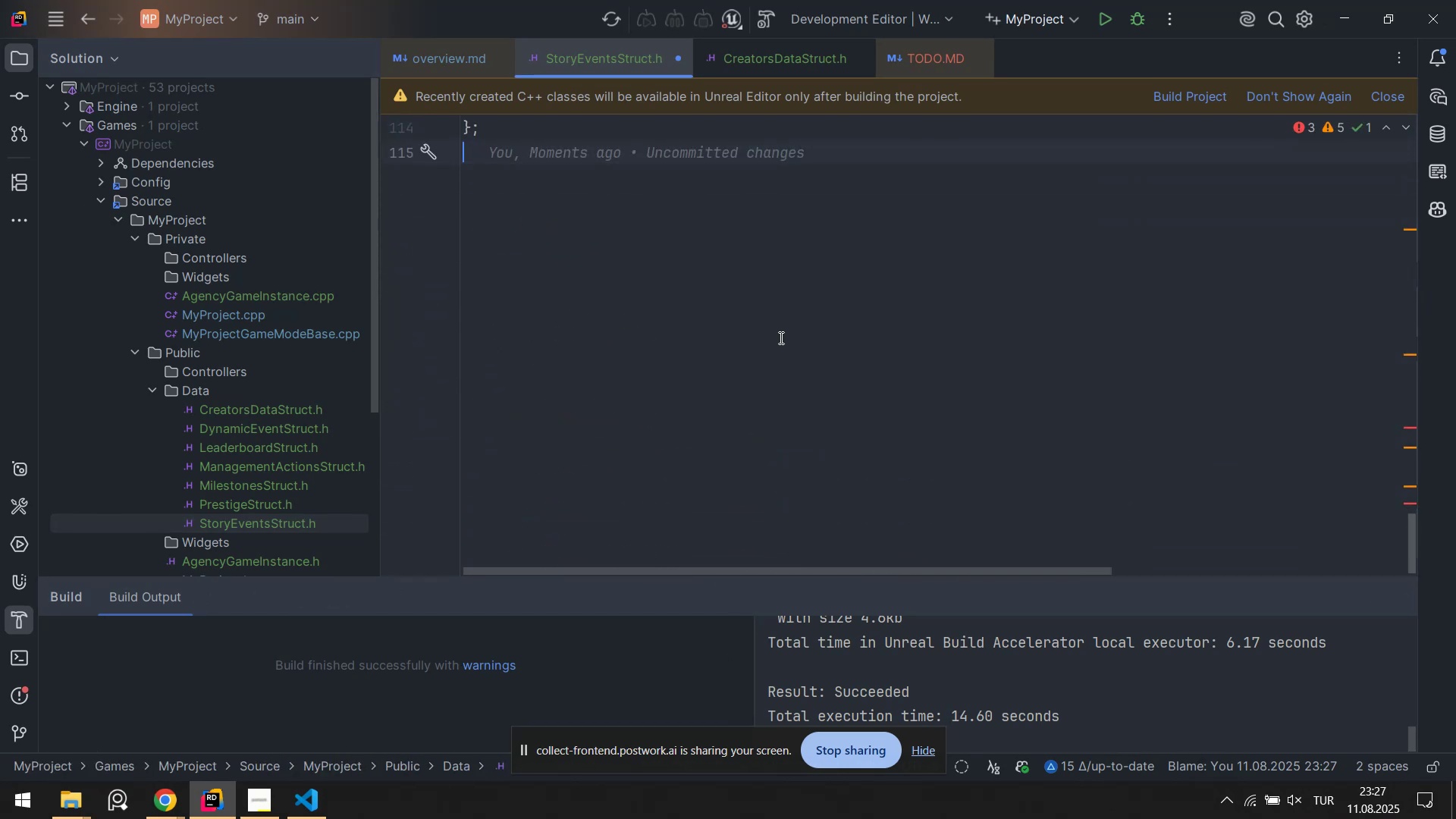 
scroll: coordinate [768, 496], scroll_direction: down, amount: 41.0
 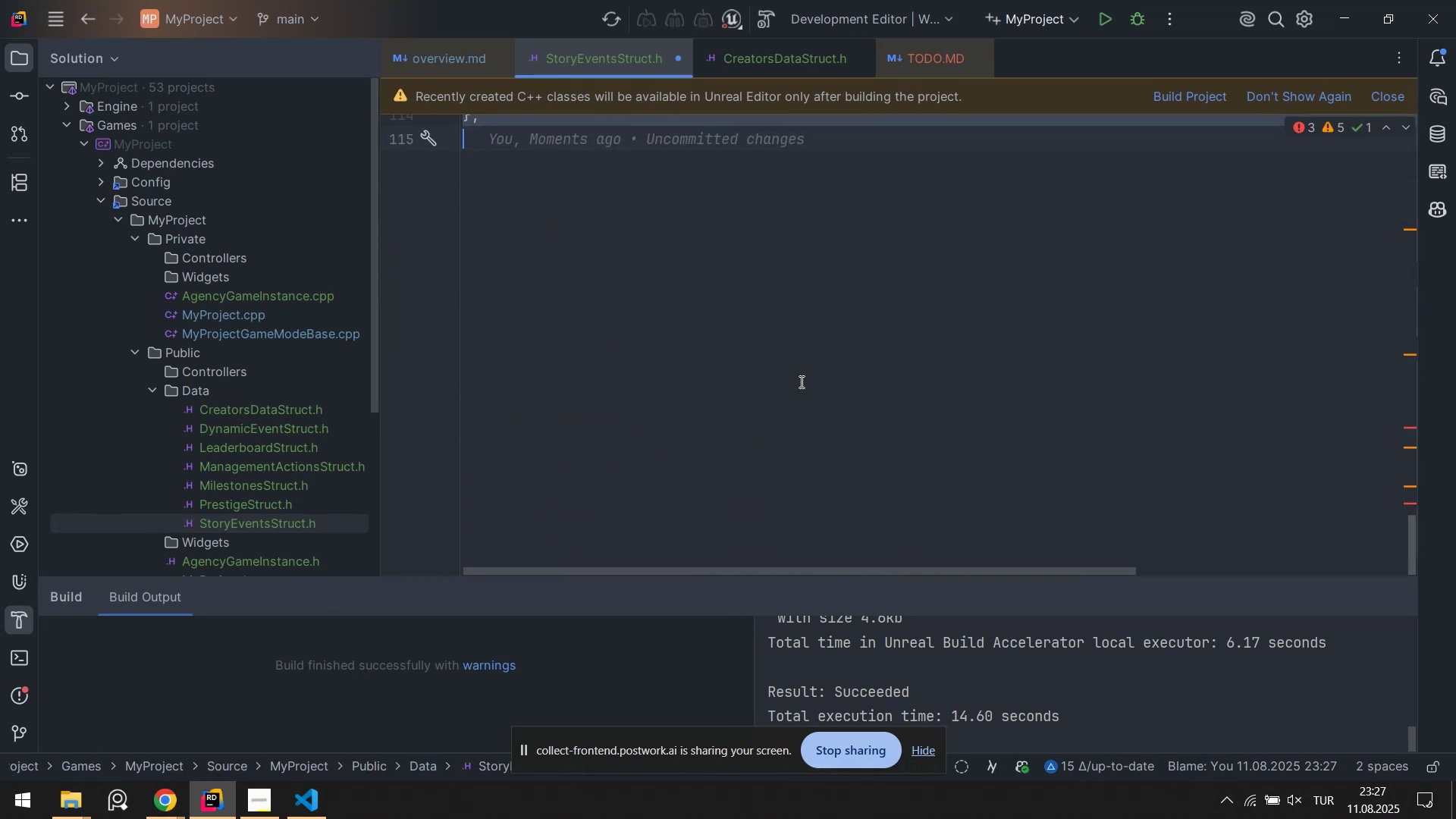 
key(Control+V)
 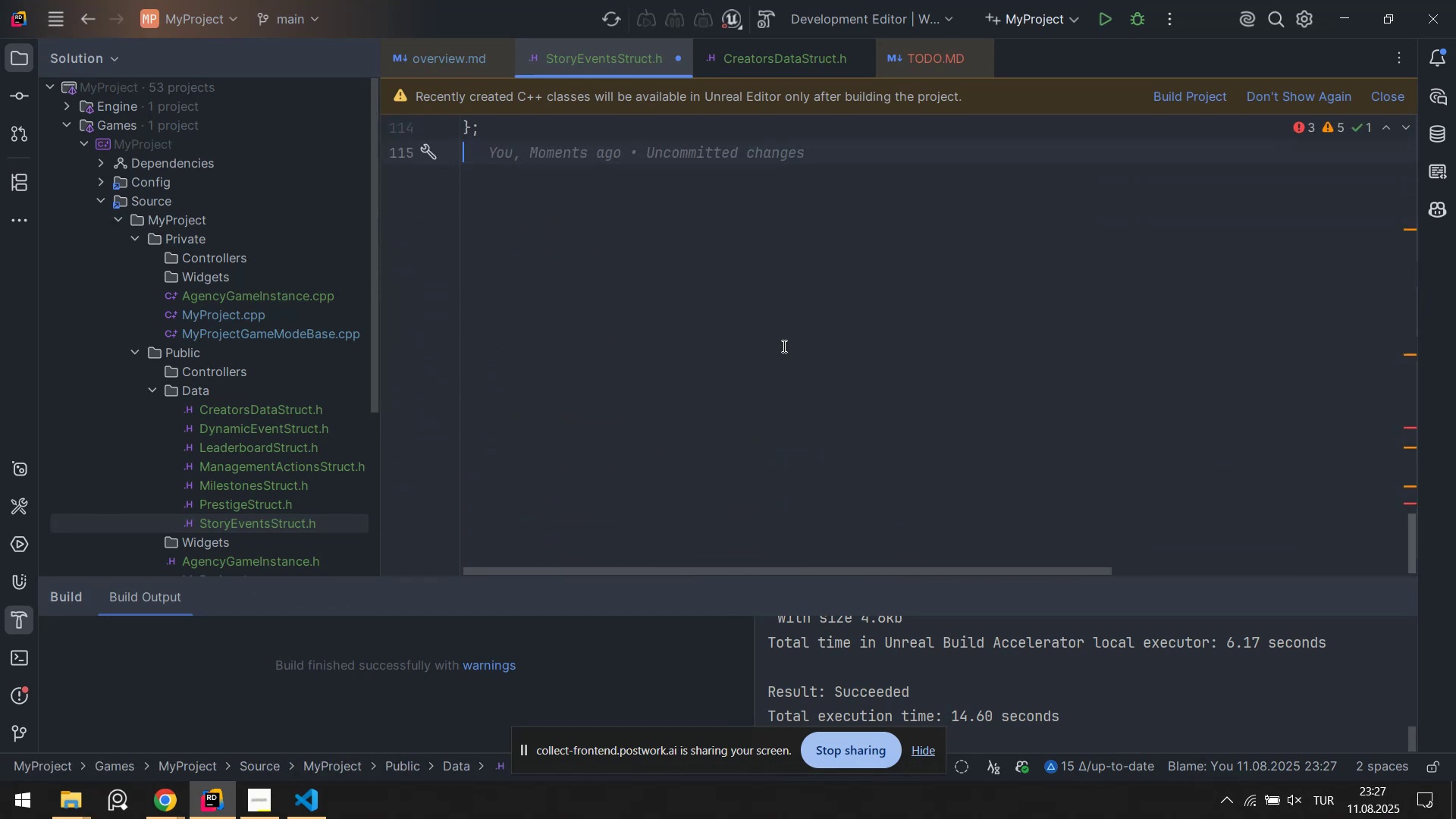 
key(Control+S)
 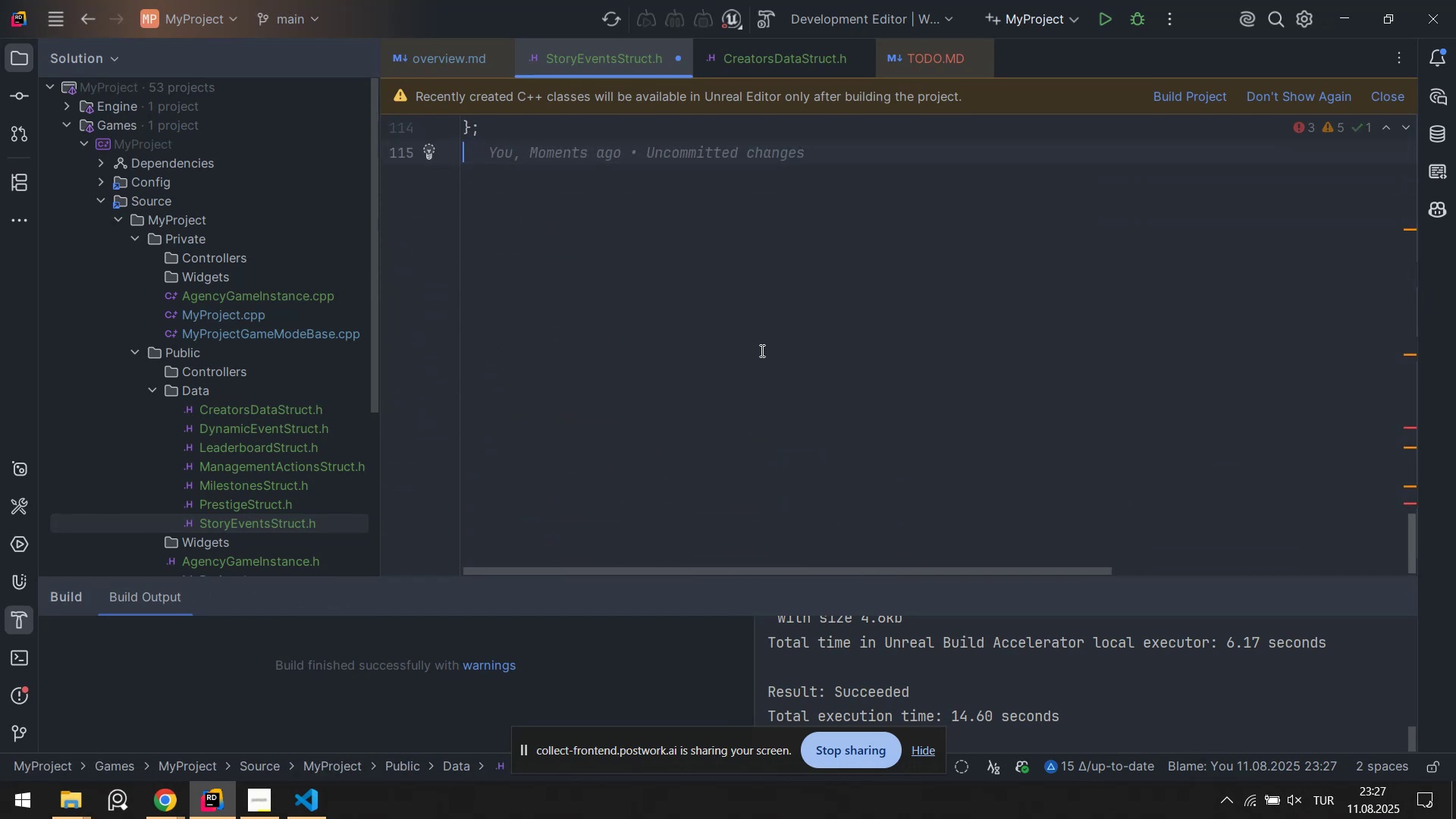 
scroll: coordinate [979, 323], scroll_direction: up, amount: 34.0
 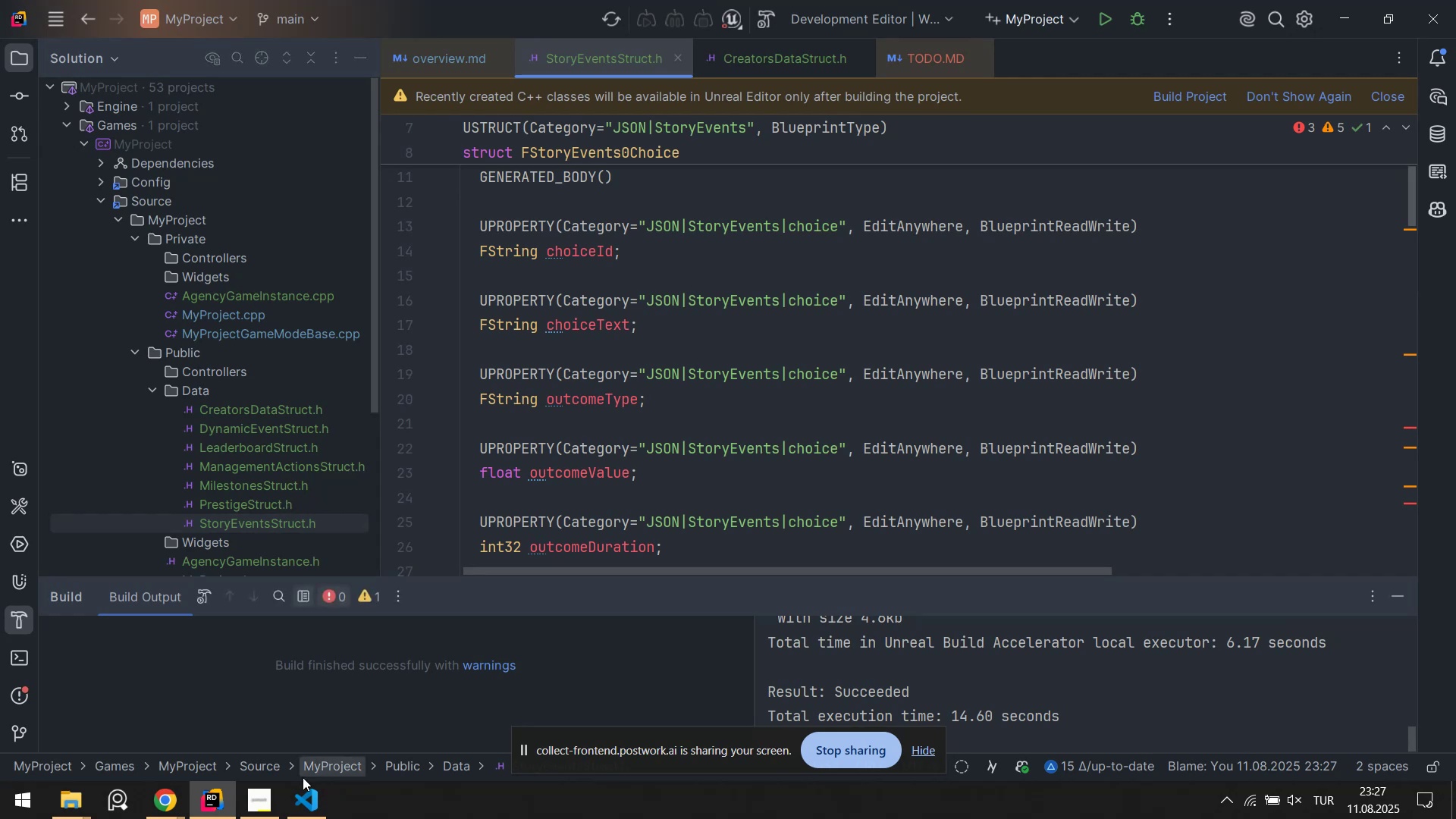 
wait(5.78)
 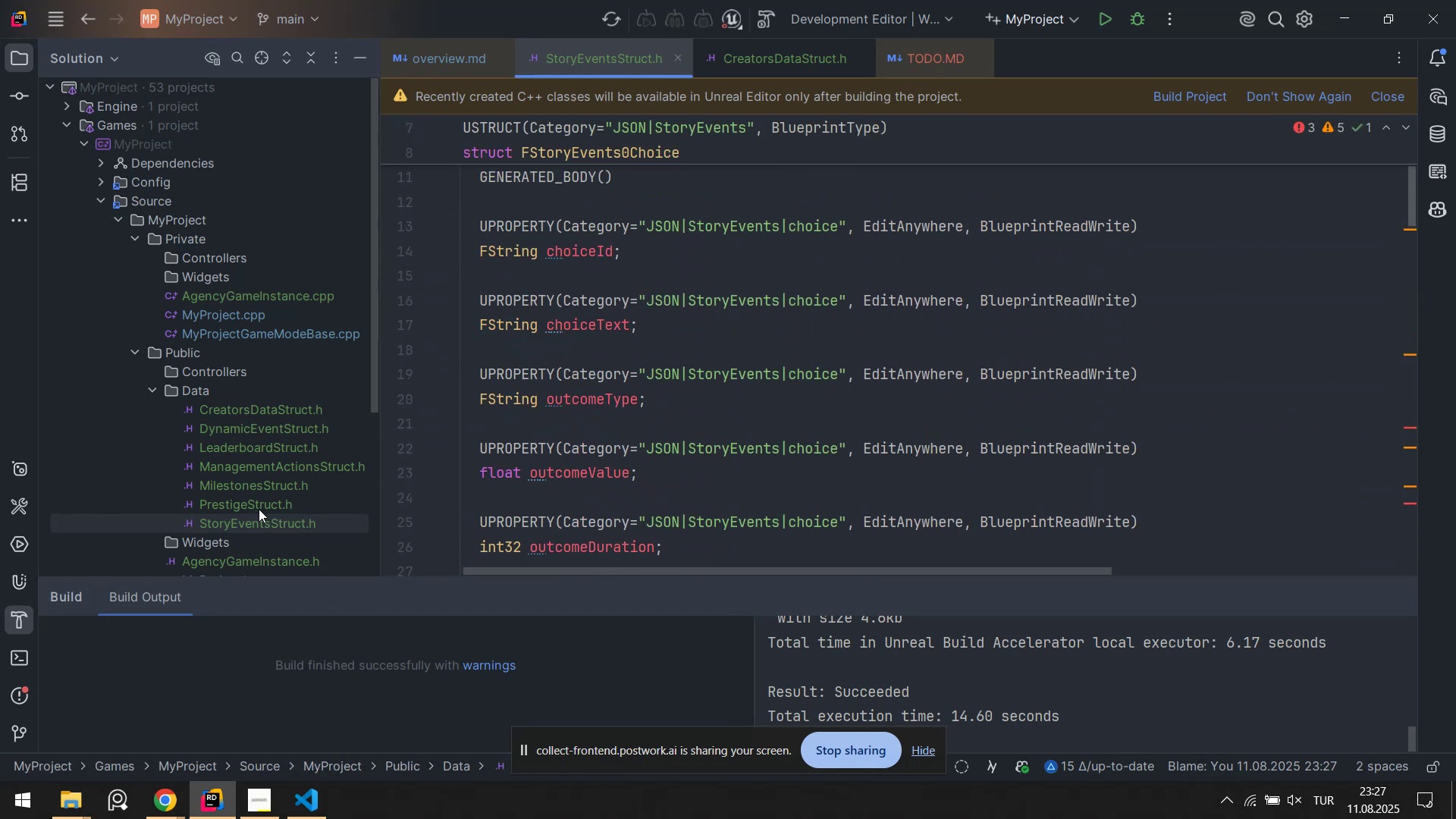 
left_click([137, 749])
 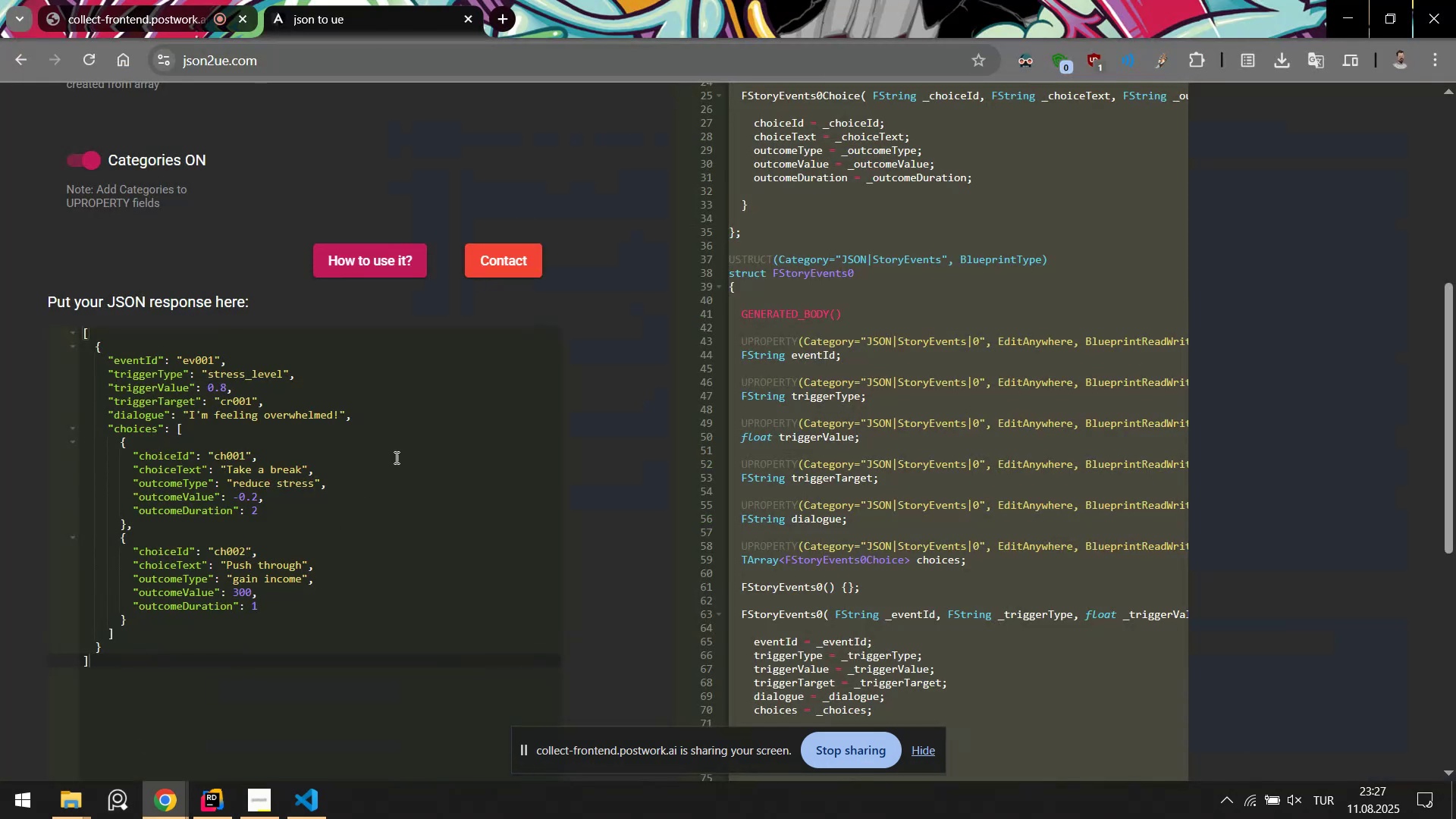 
scroll: coordinate [570, 369], scroll_direction: up, amount: 5.0
 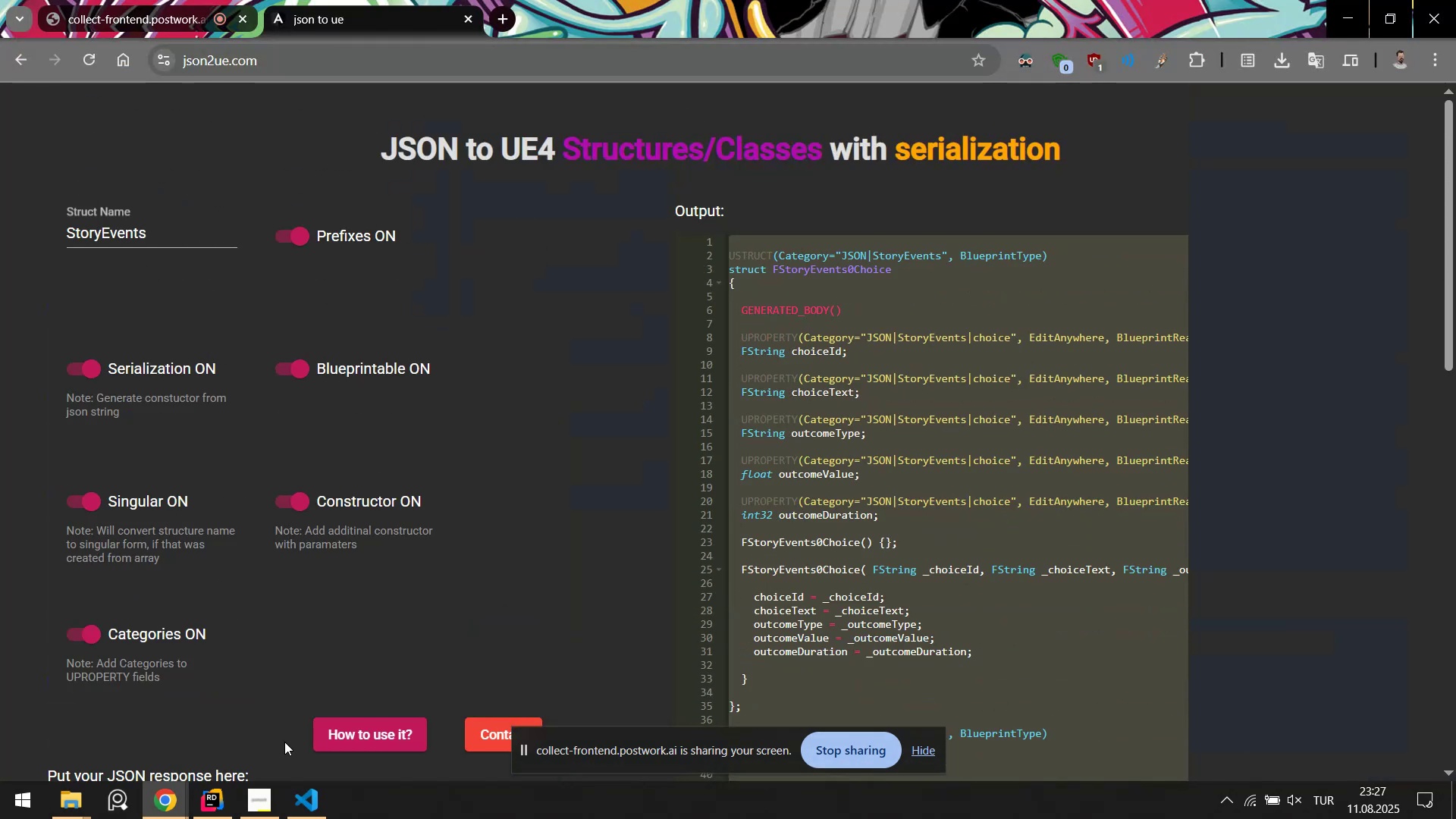 
left_click([306, 818])
 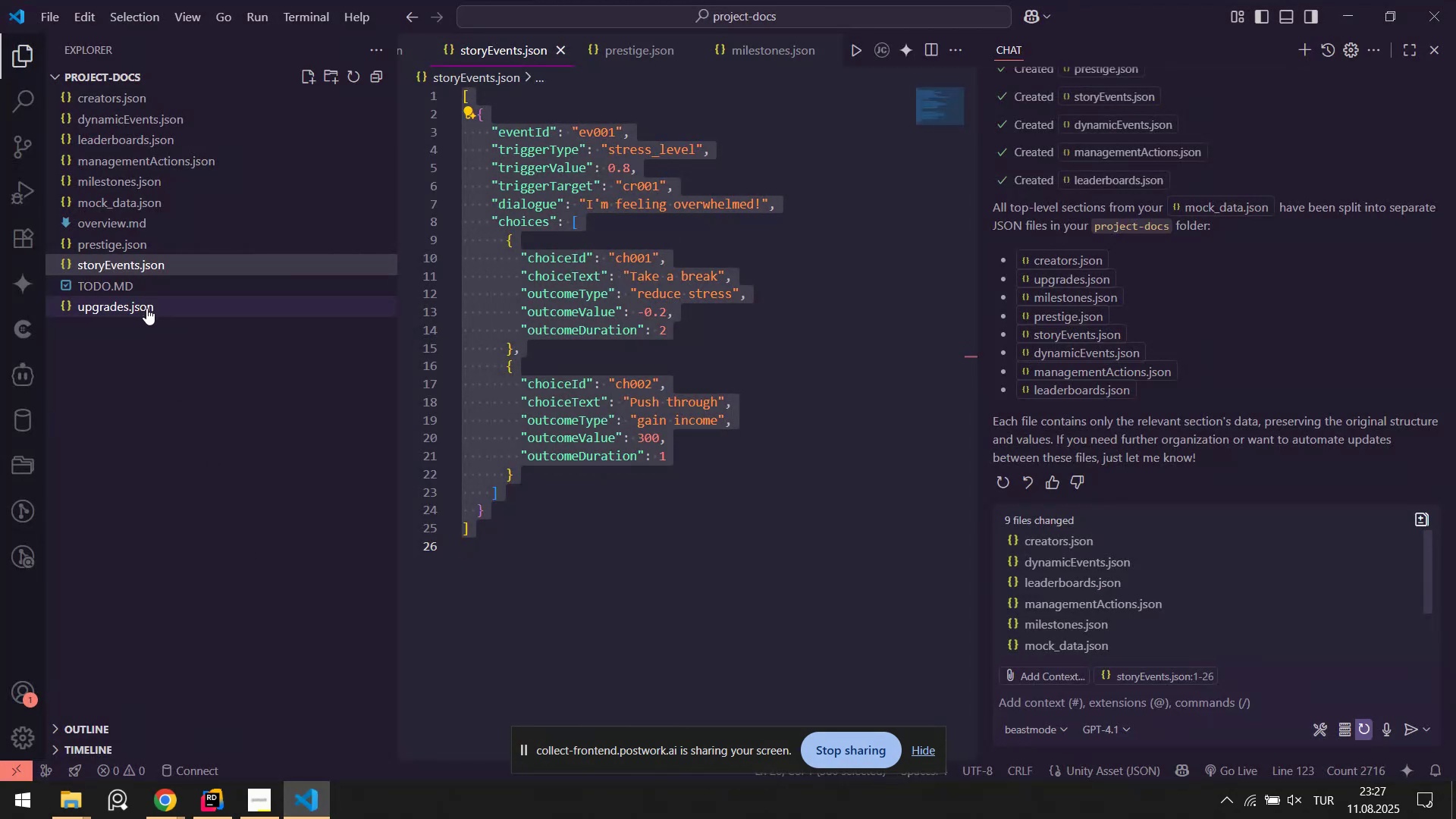 
left_click([147, 308])
 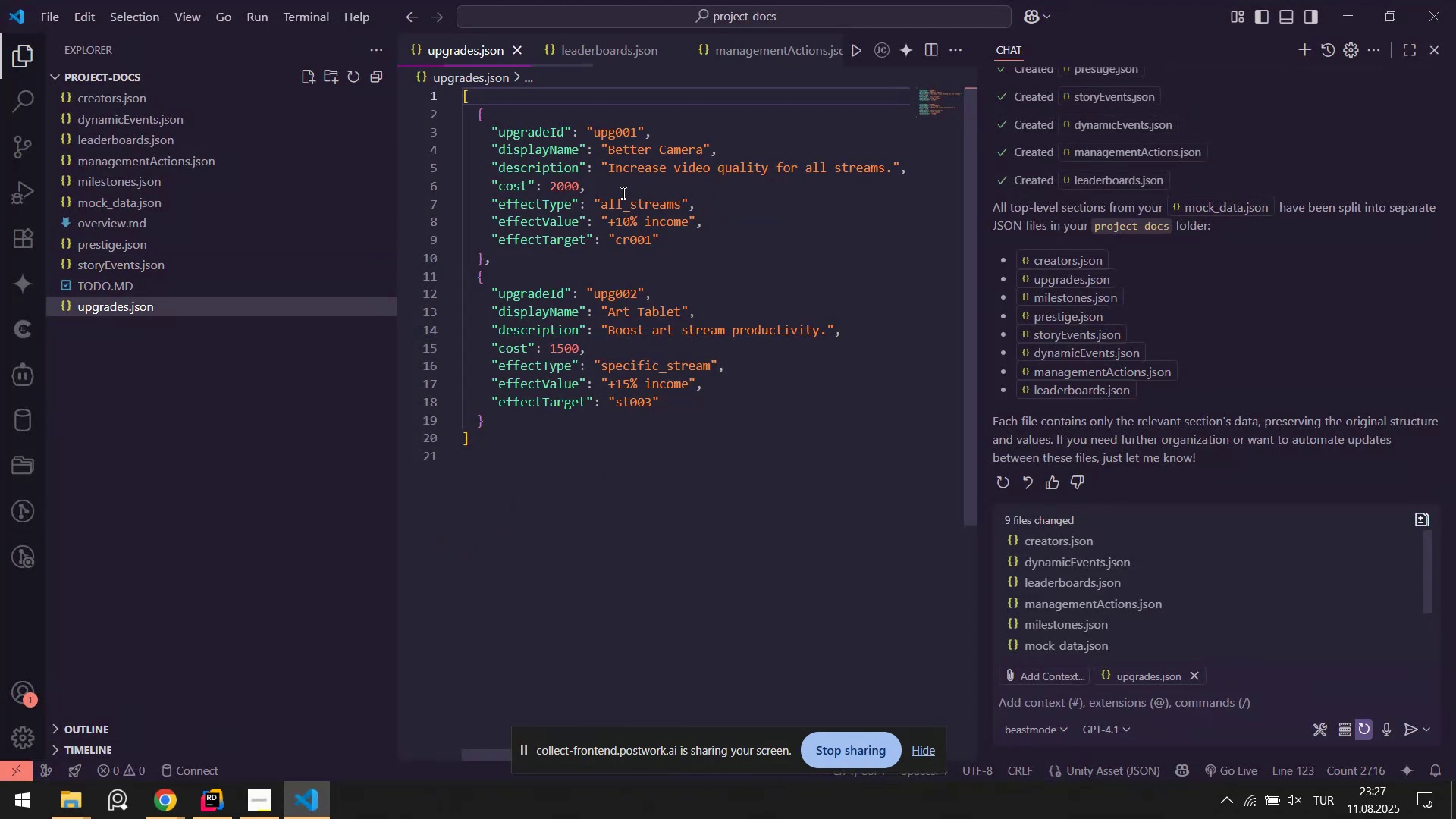 
left_click([623, 233])
 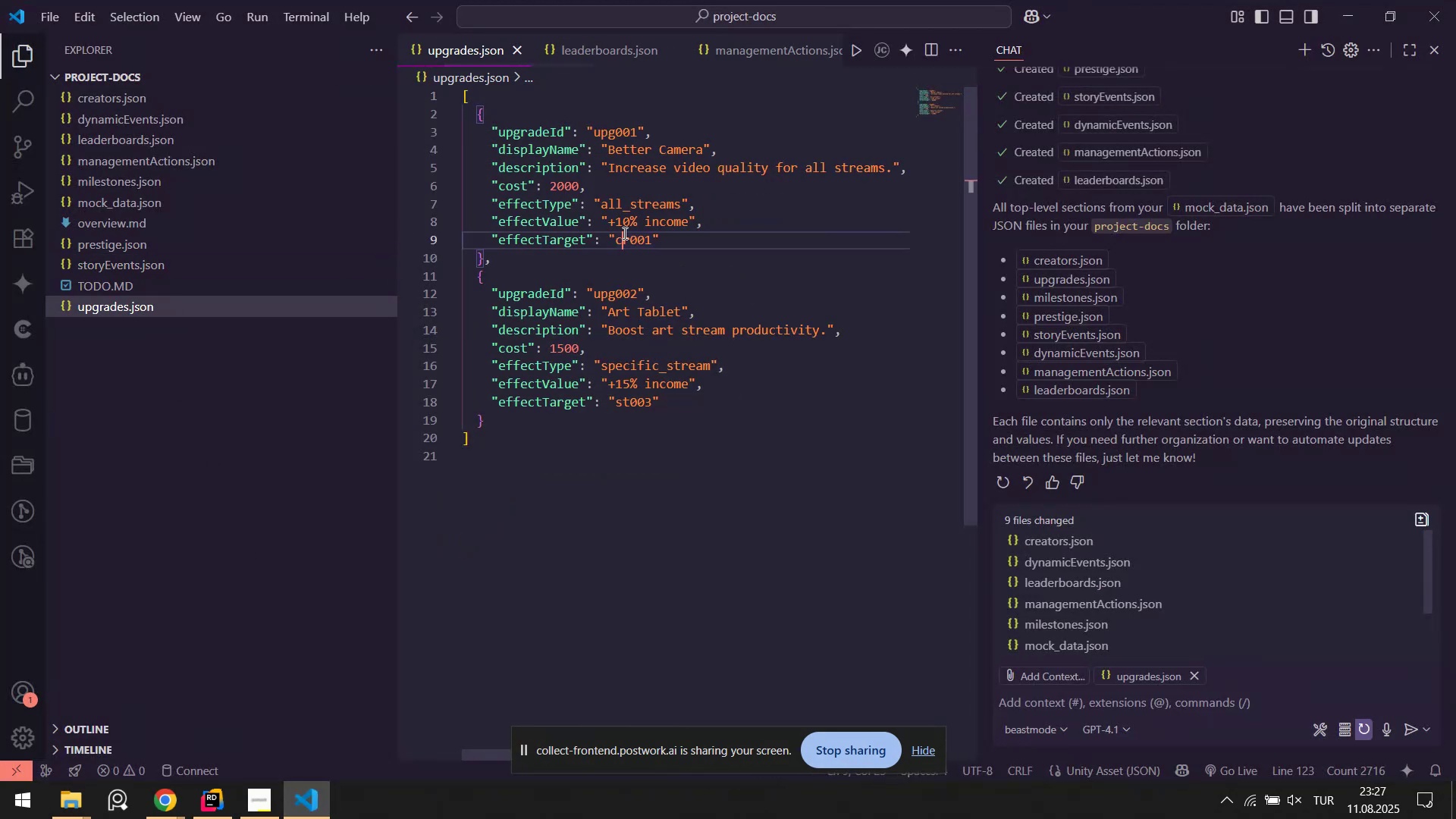 
key(Control+ControlLeft)
 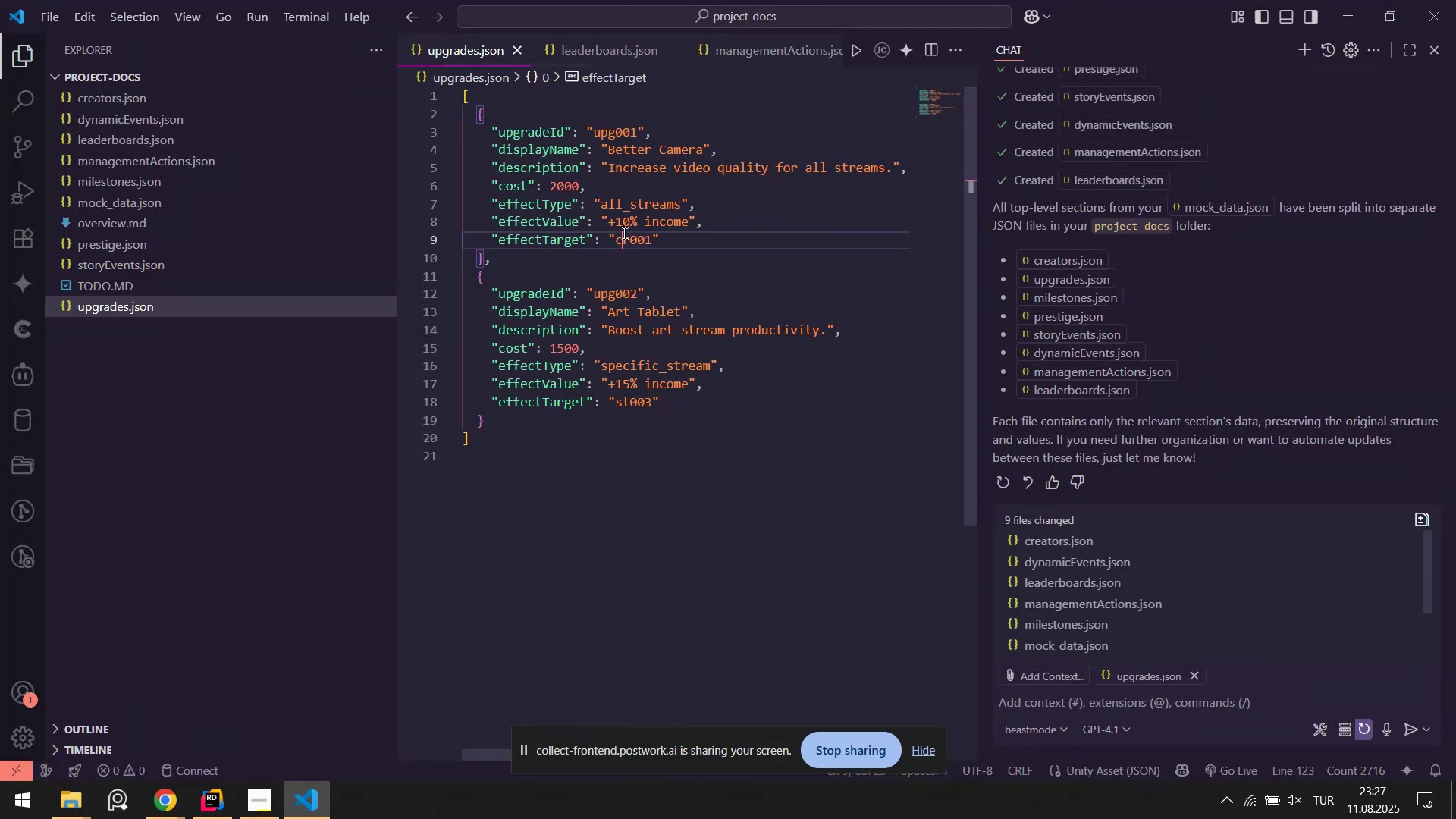 
key(Control+A)
 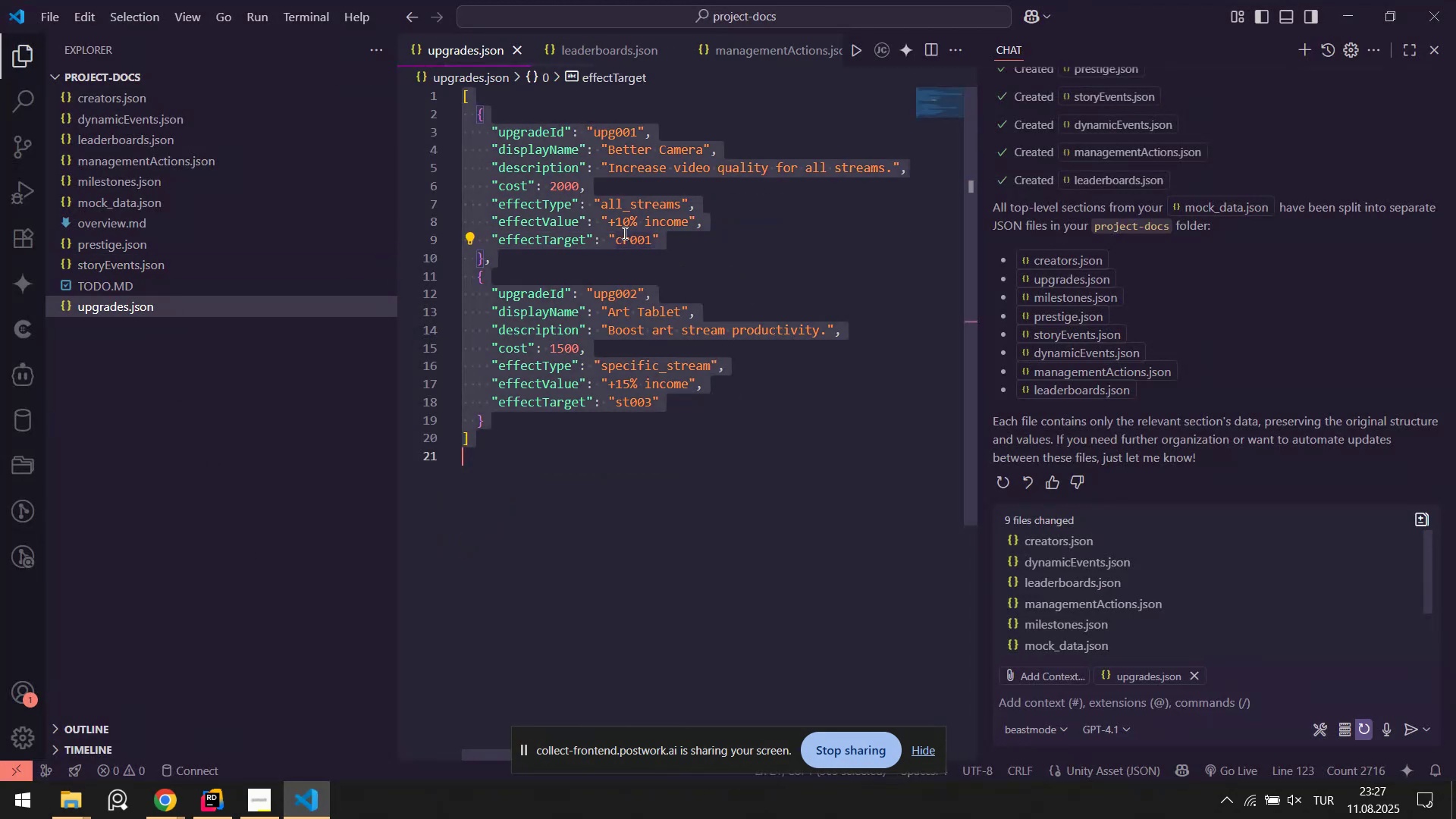 
key(Control+C)
 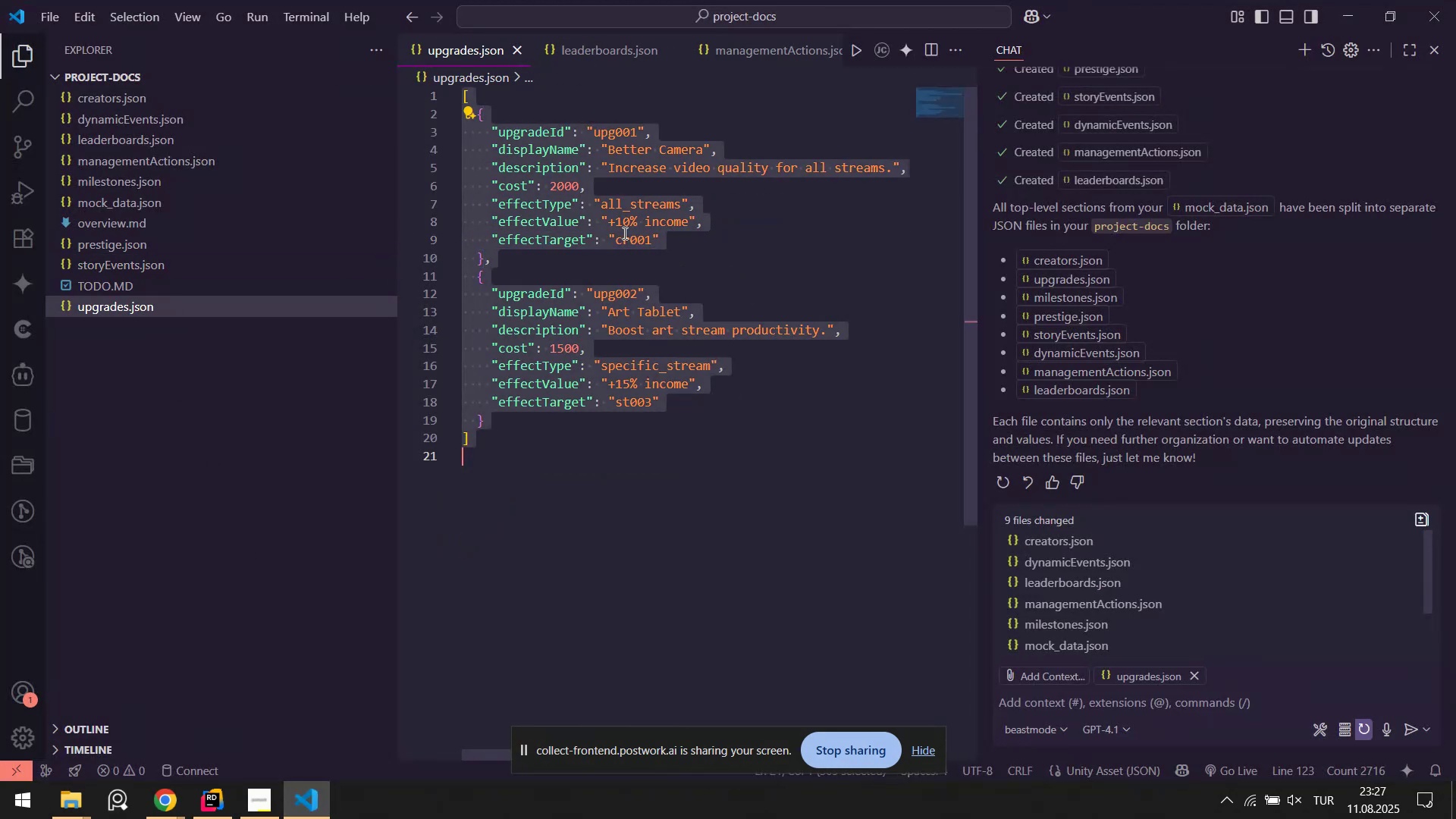 
key(Alt+AltLeft)
 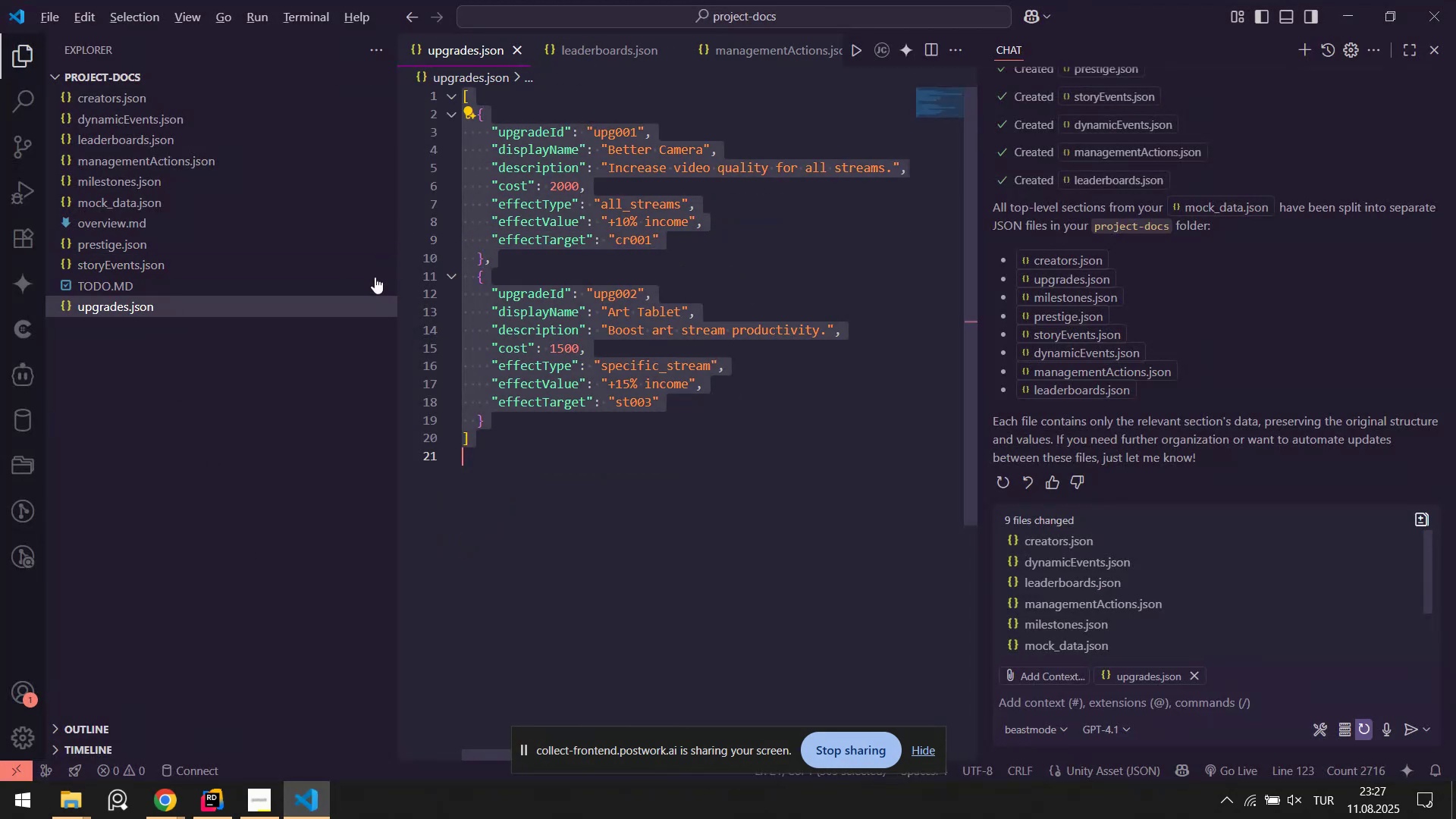 
key(Tab)
type(Upgrades)
 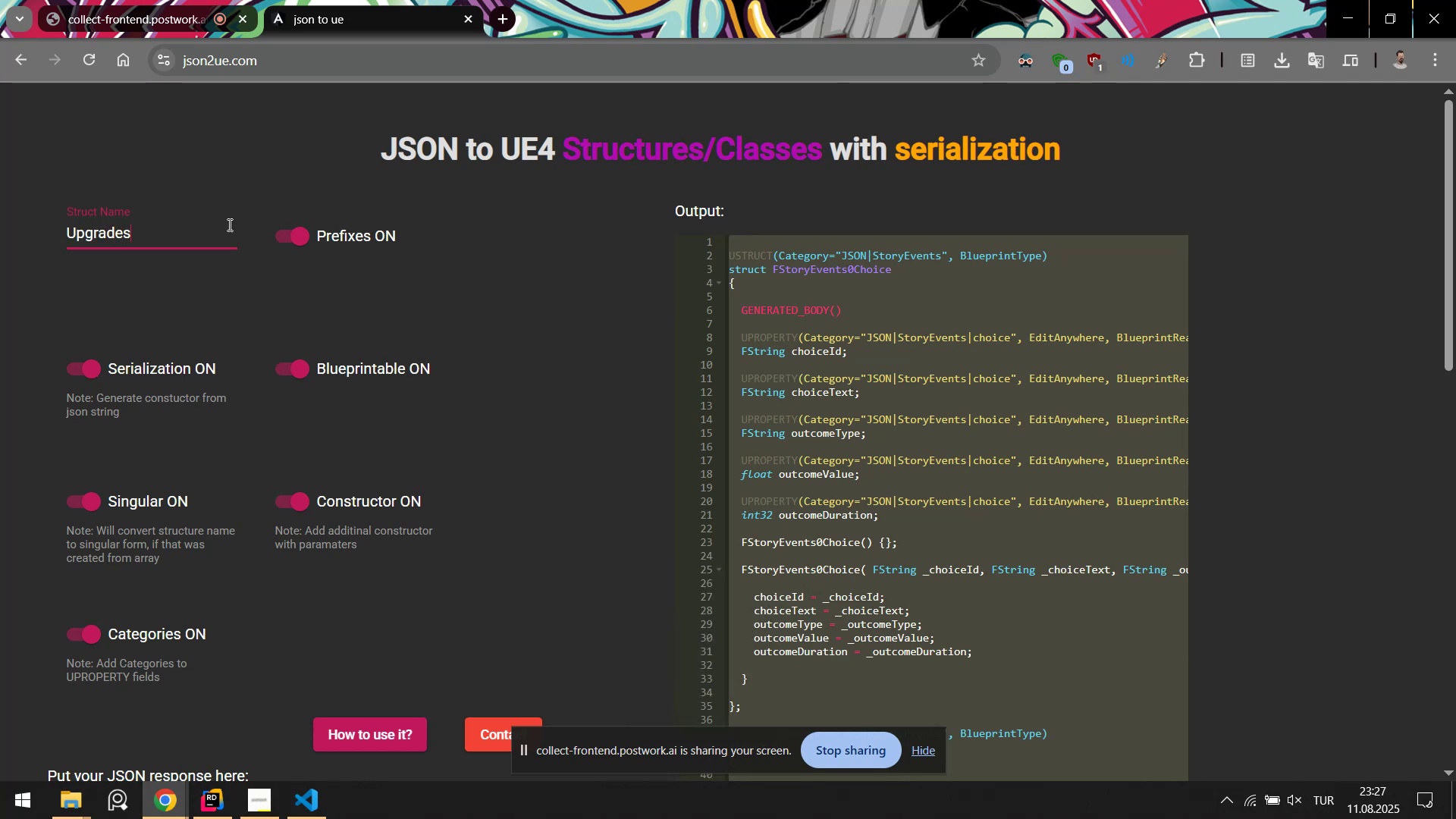 
left_click_drag(start_coordinate=[159, 237], to_coordinate=[59, 233])
 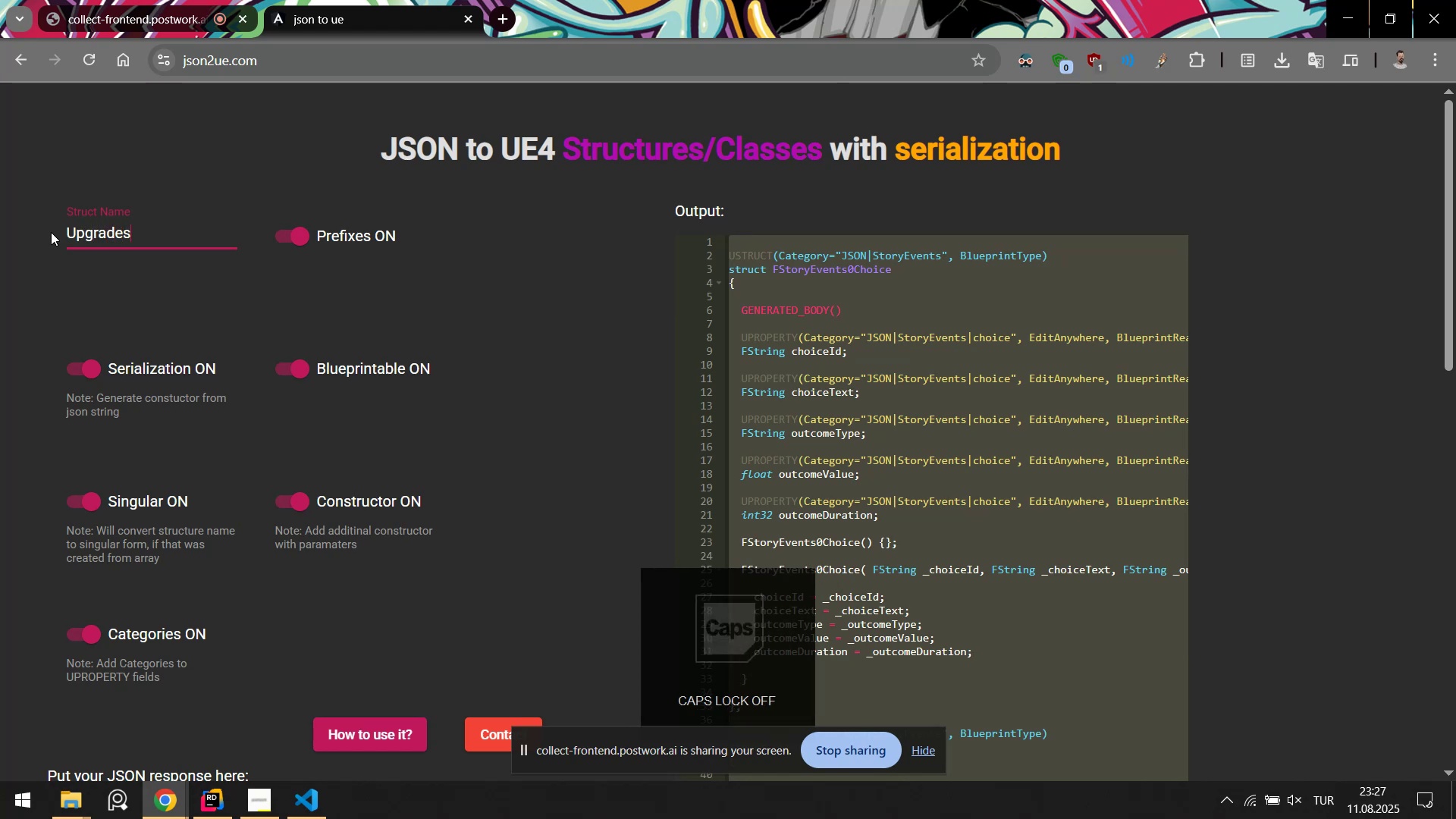 
left_click([521, 256])
 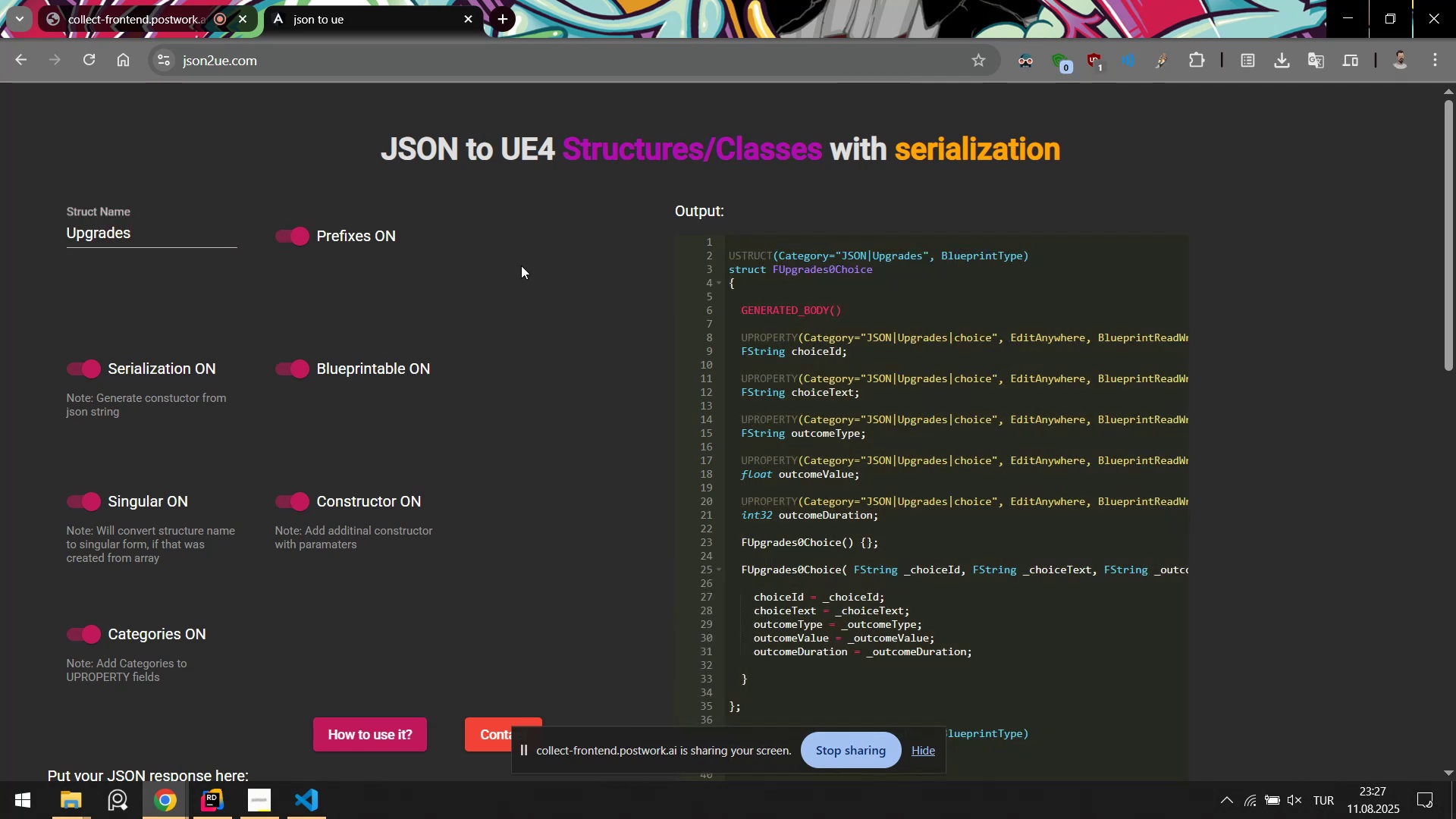 
scroll: coordinate [513, 350], scroll_direction: down, amount: 4.0
 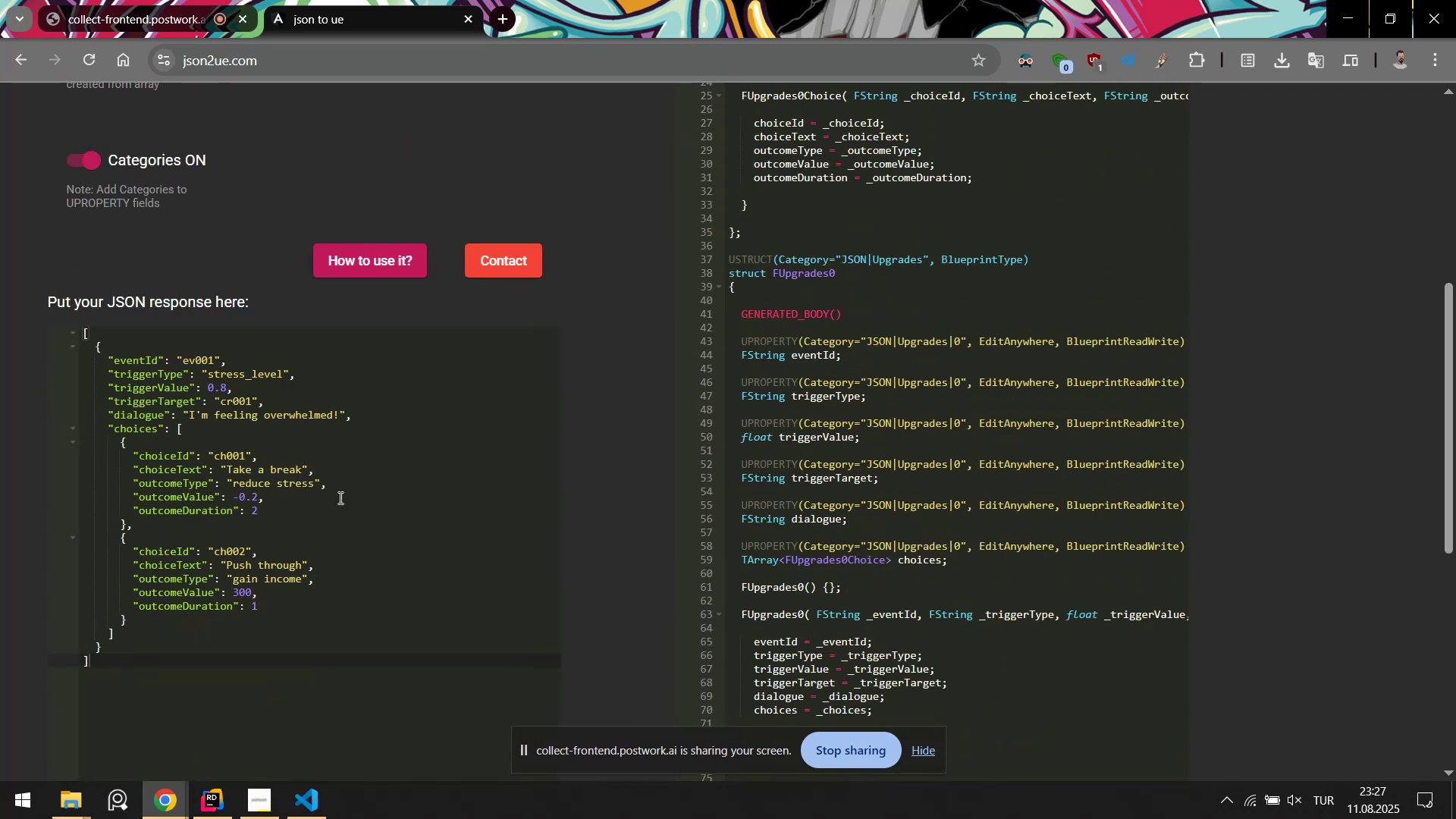 
left_click([339, 497])
 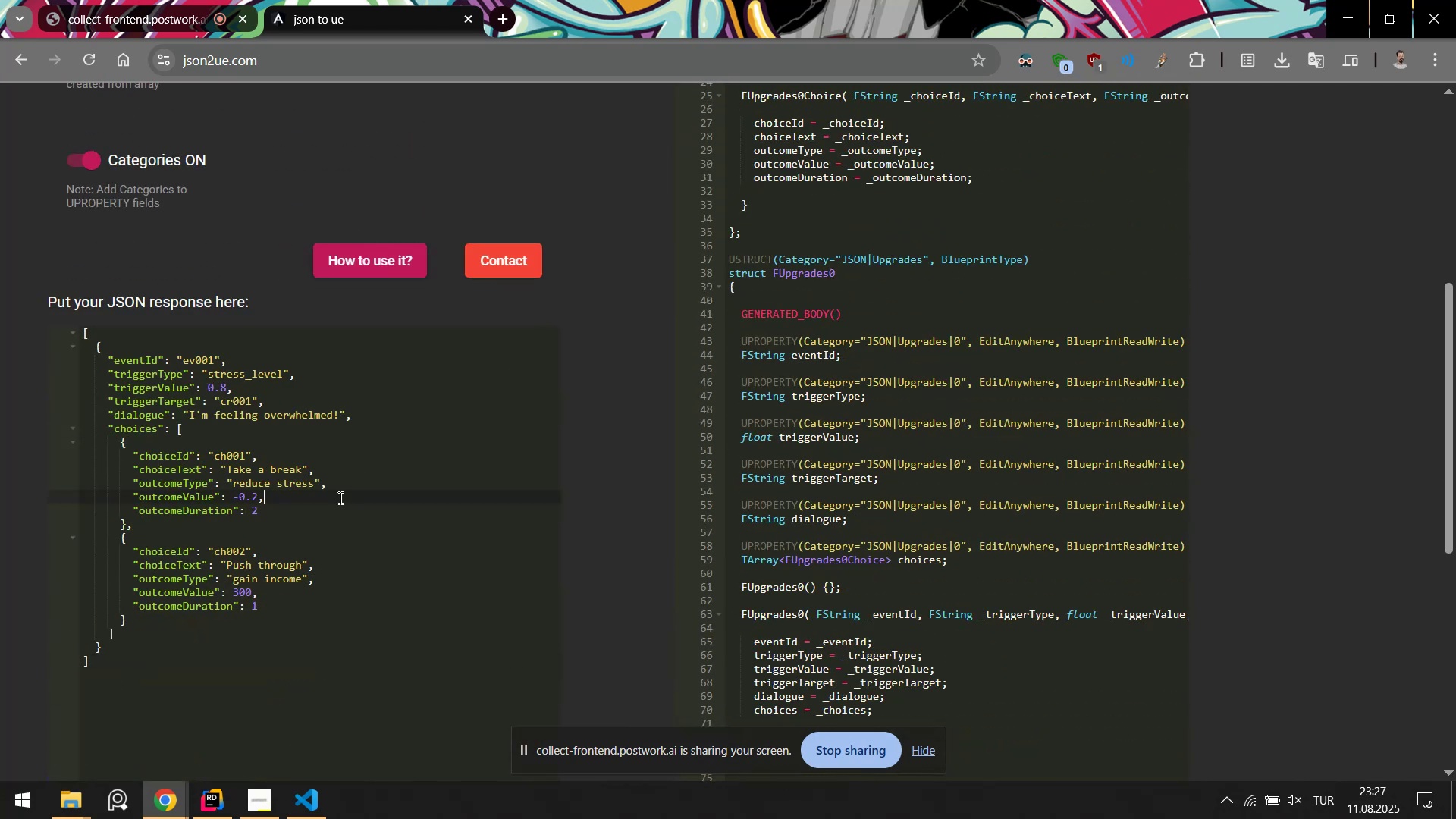 
key(Control+ControlLeft)
 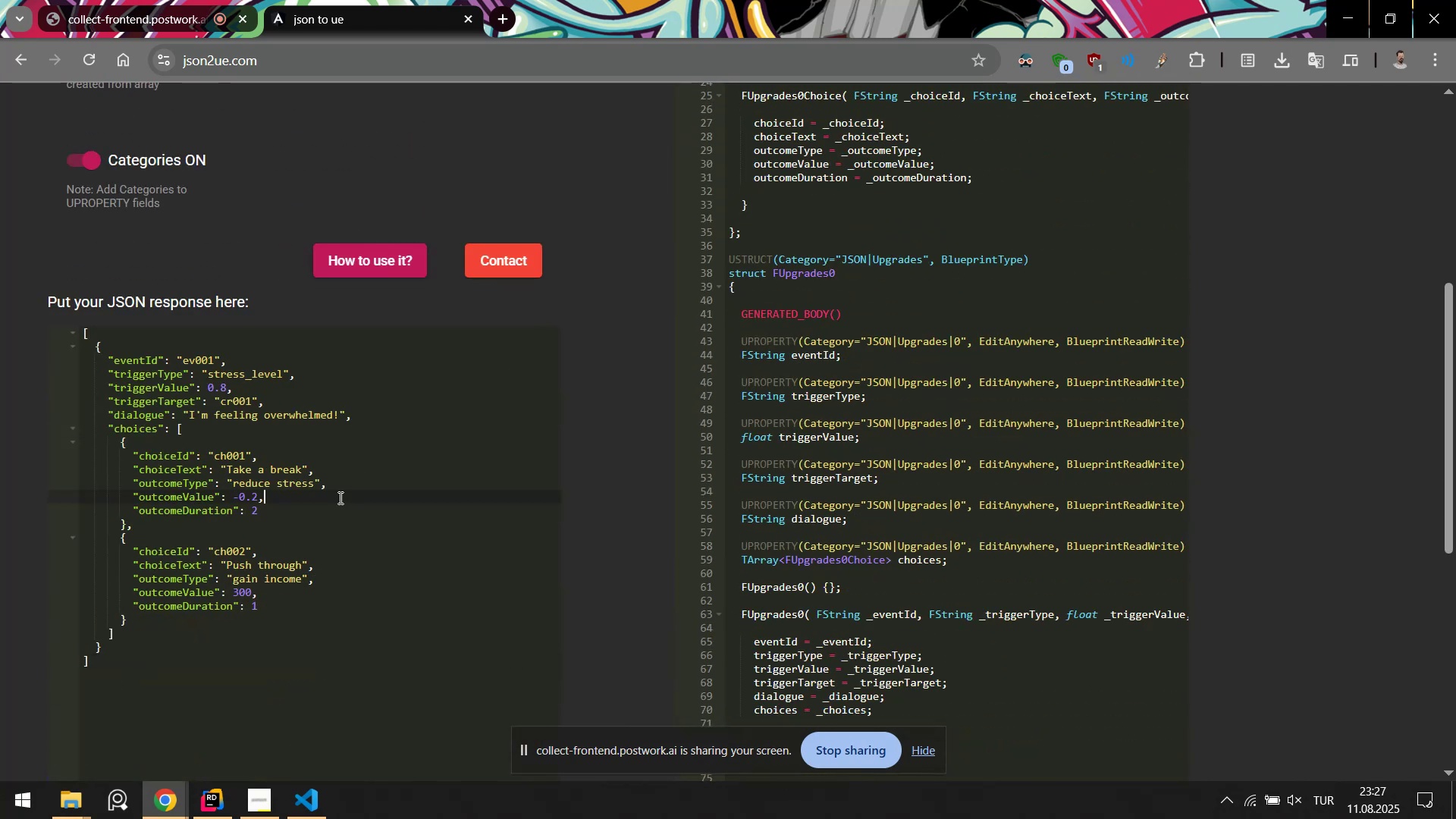 
key(Control+A)
 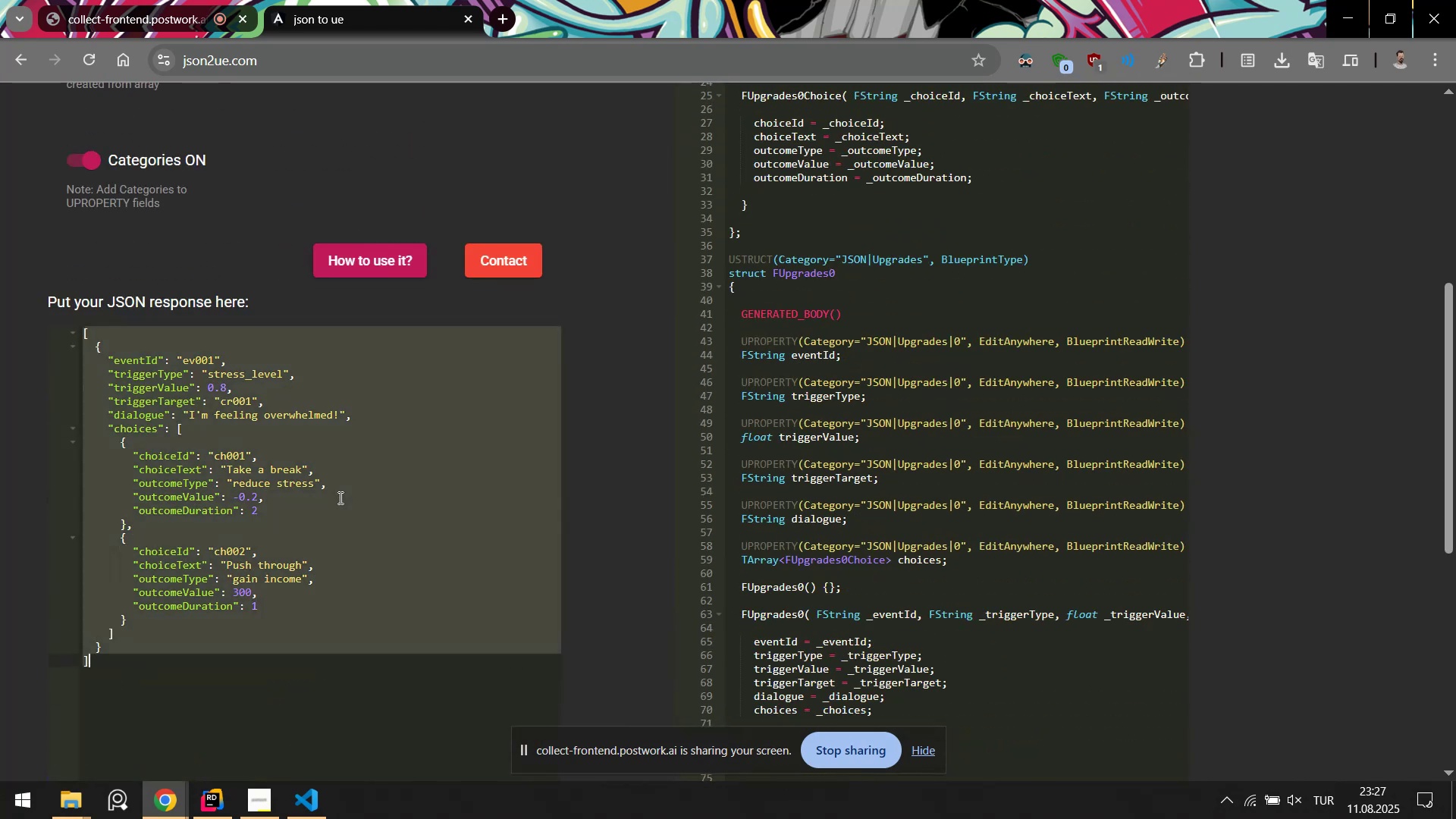 
key(Control+V)
 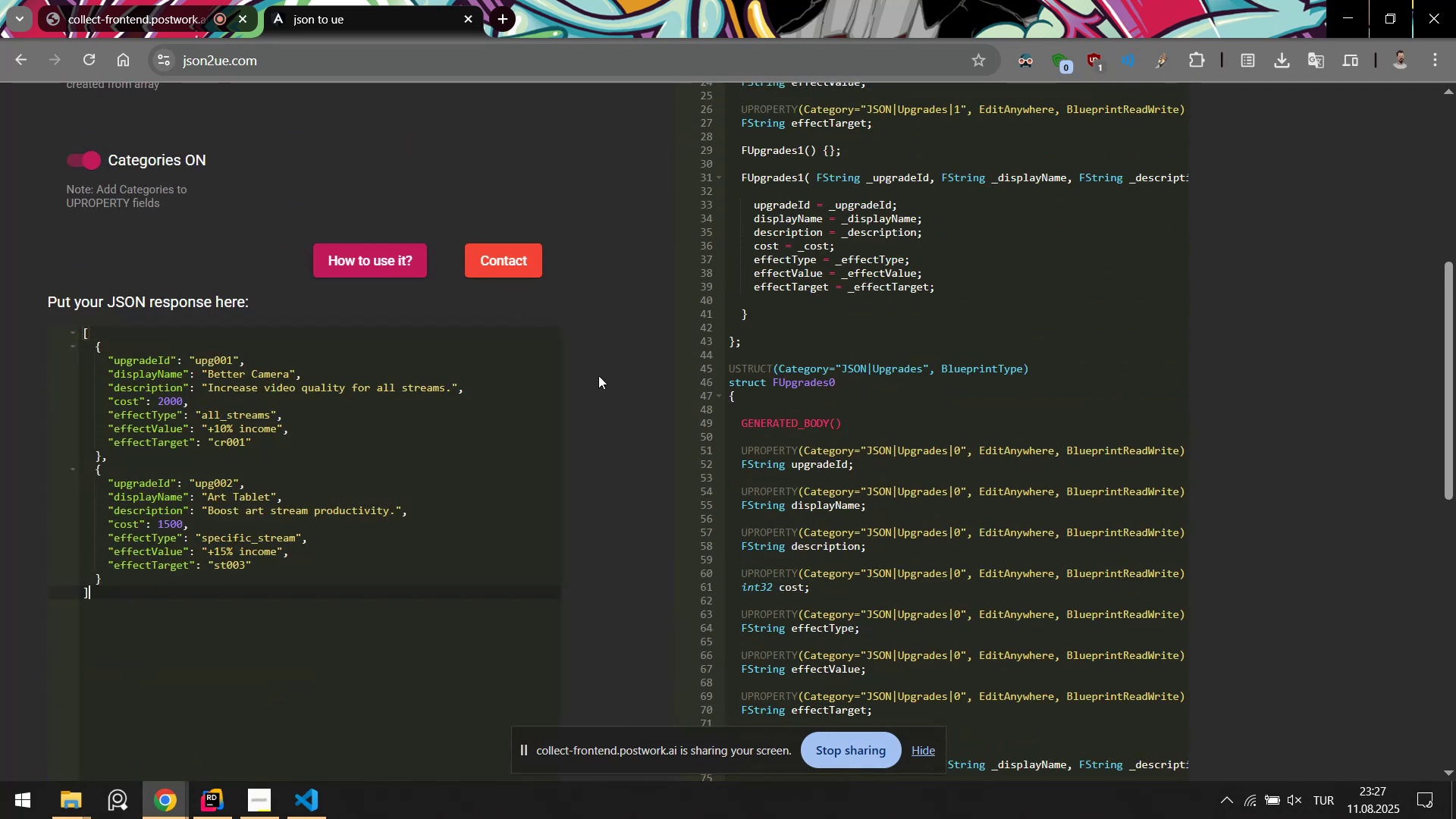 
scroll: coordinate [604, 372], scroll_direction: up, amount: 1.0
 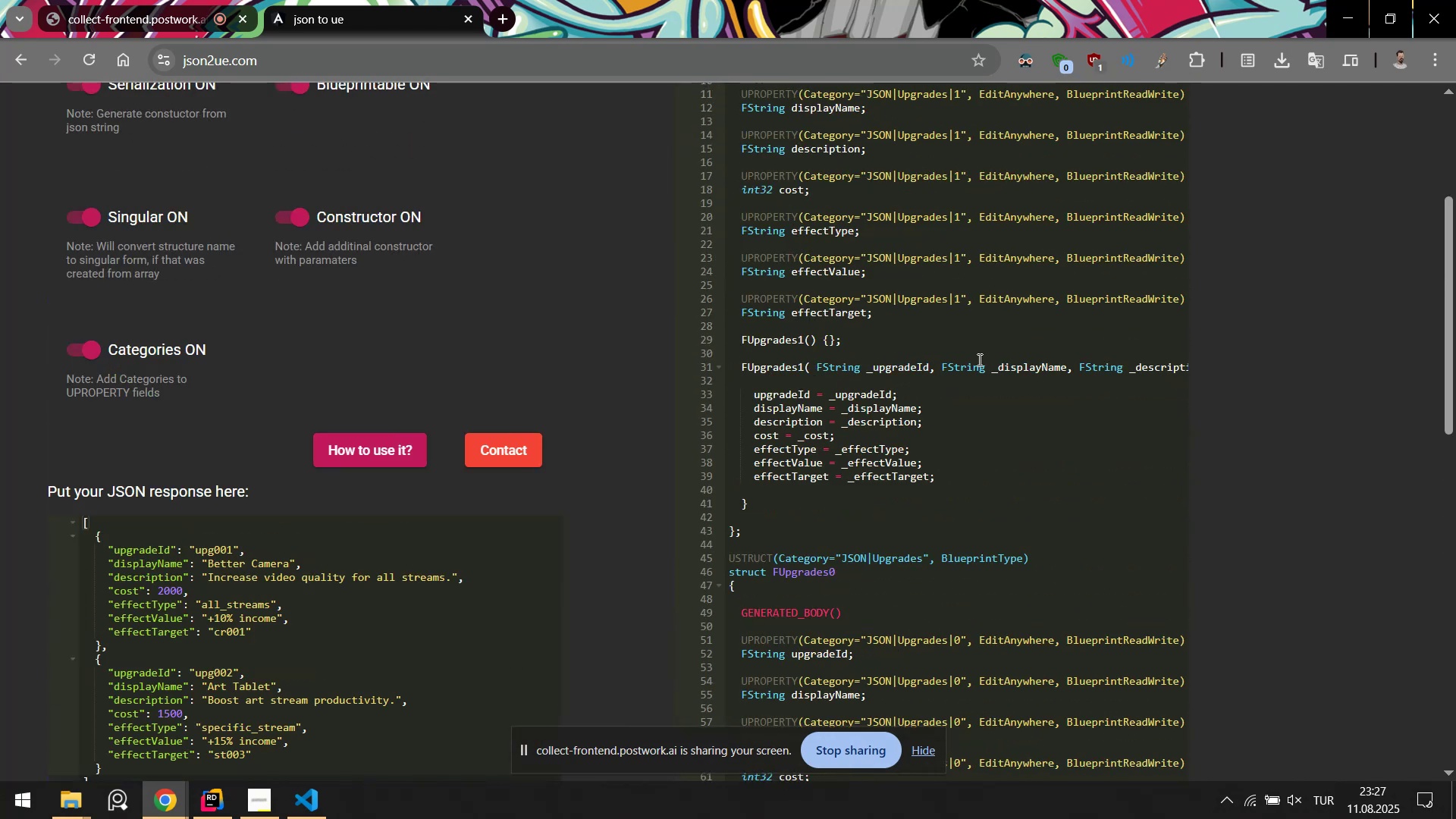 
left_click([978, 359])
 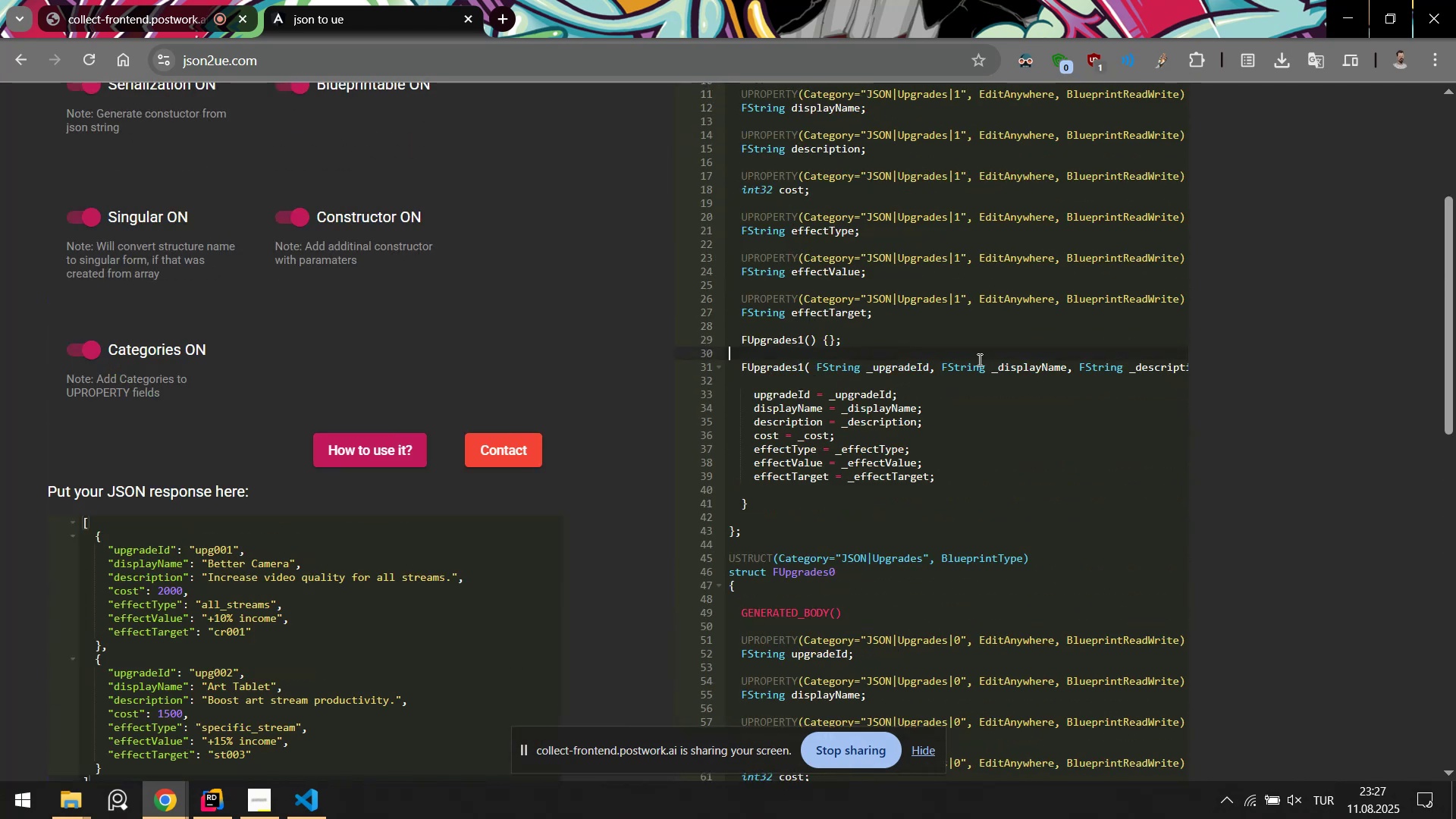 
key(Control+ControlLeft)
 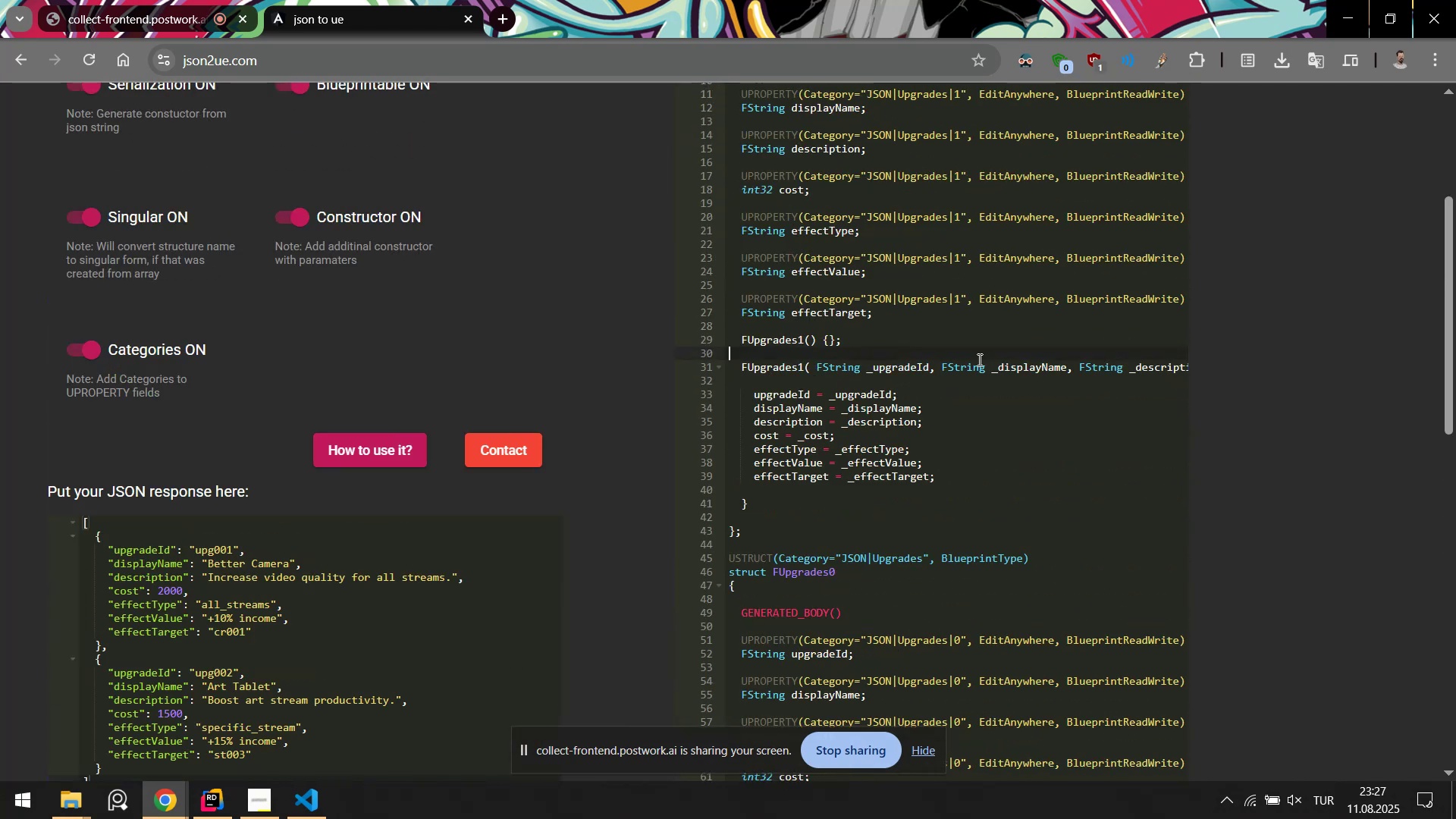 
key(Control+A)
 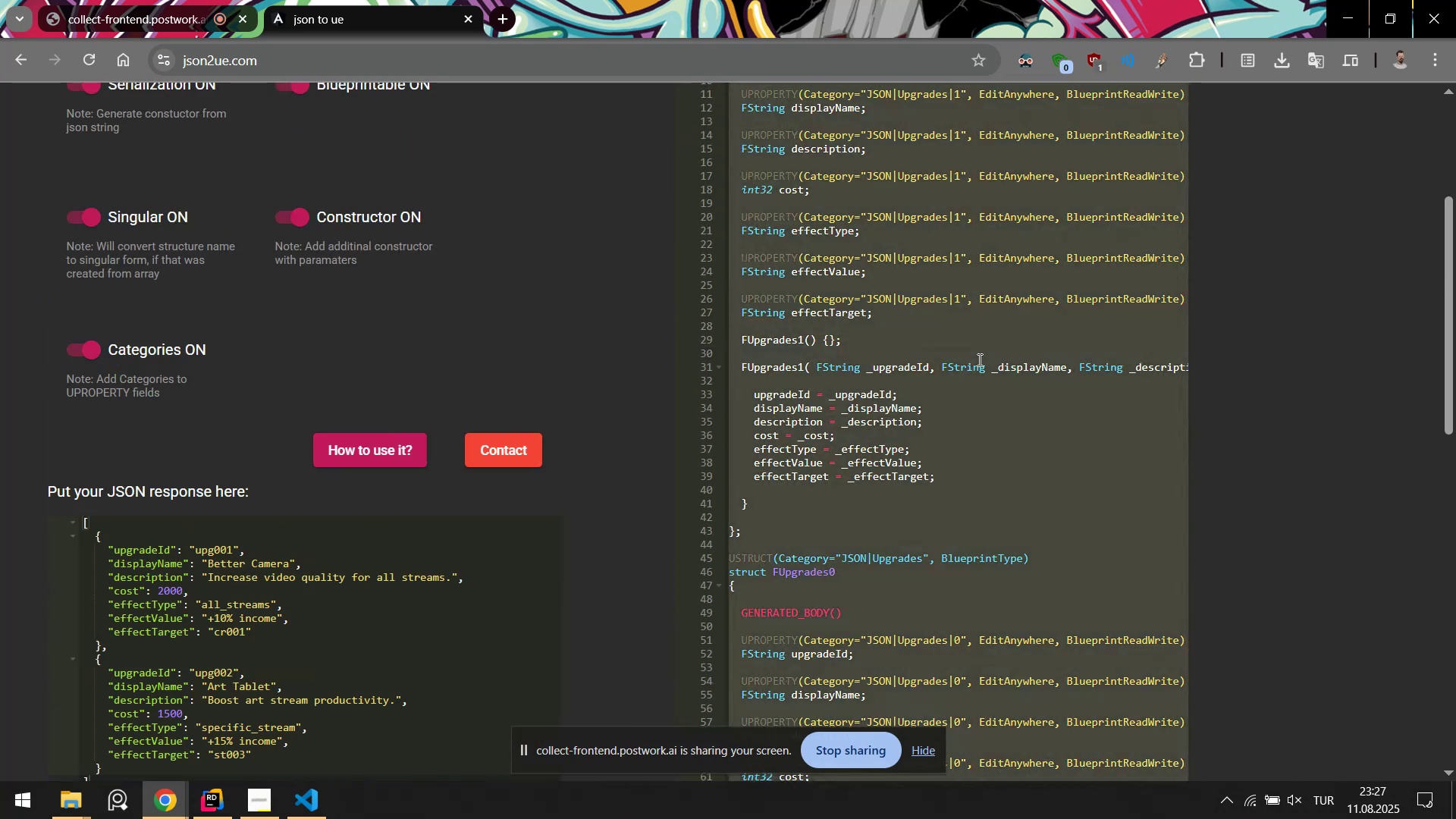 
key(Control+C)
 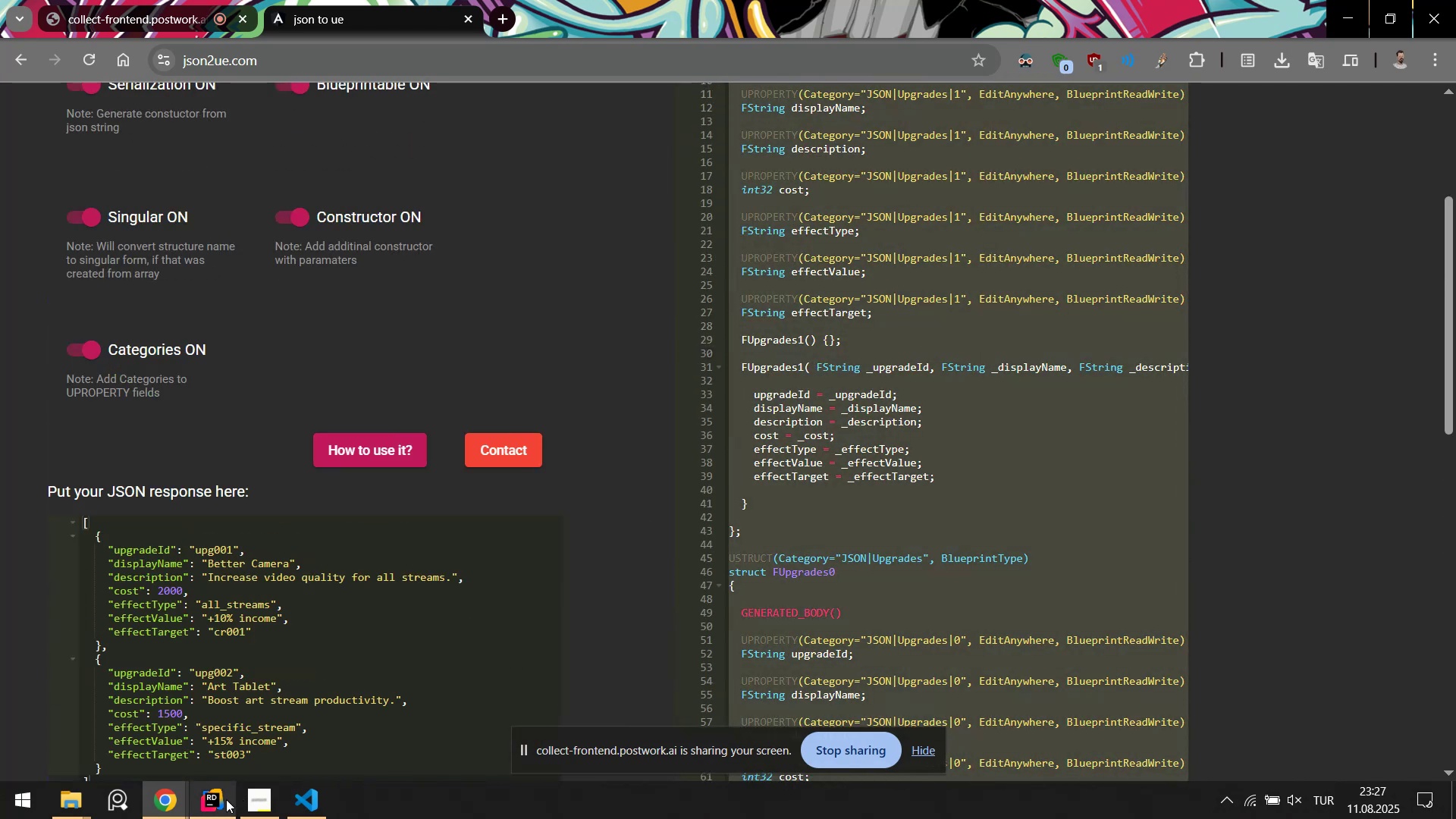 
left_click([223, 800])
 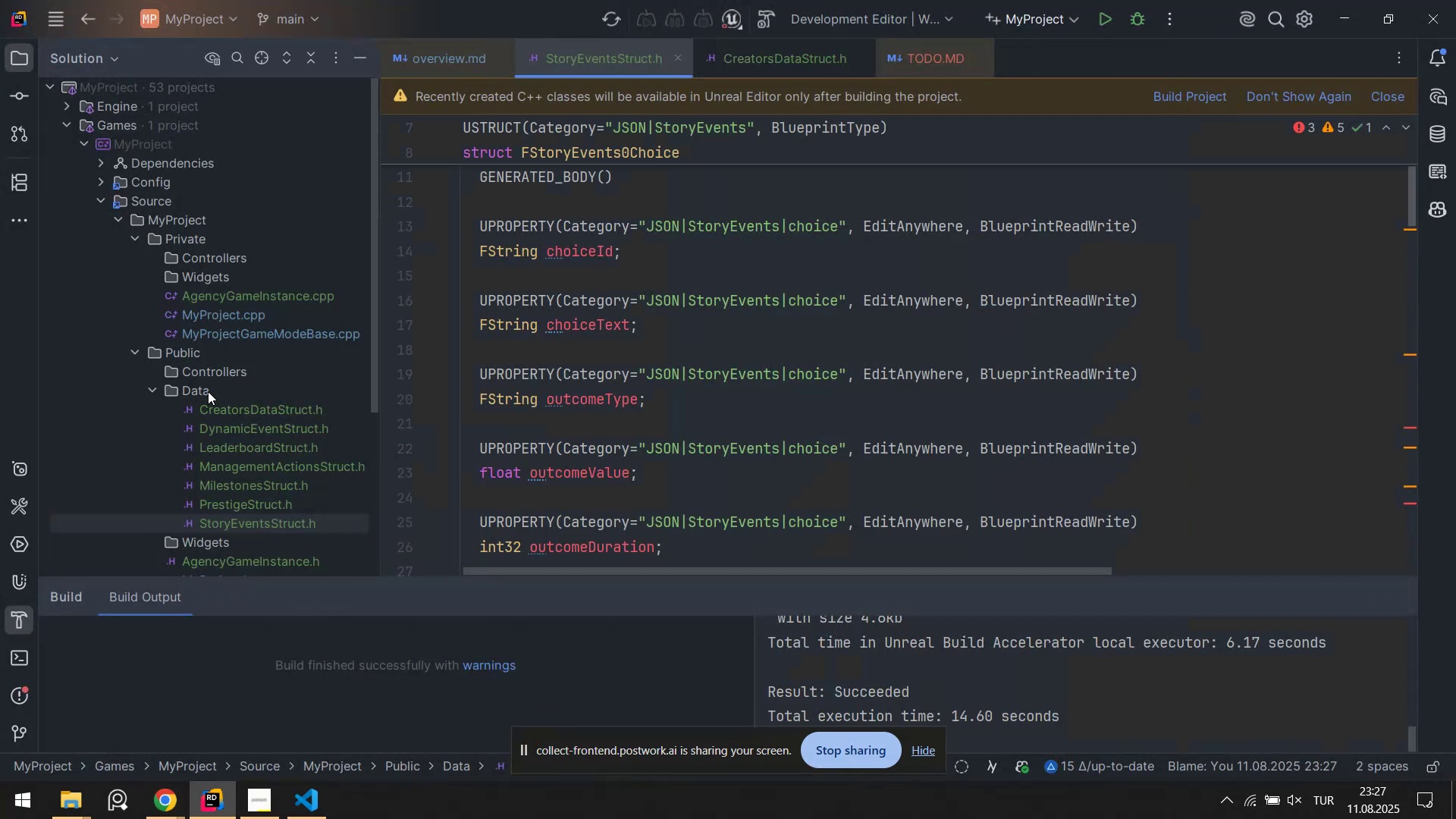 
right_click([208, 391])
 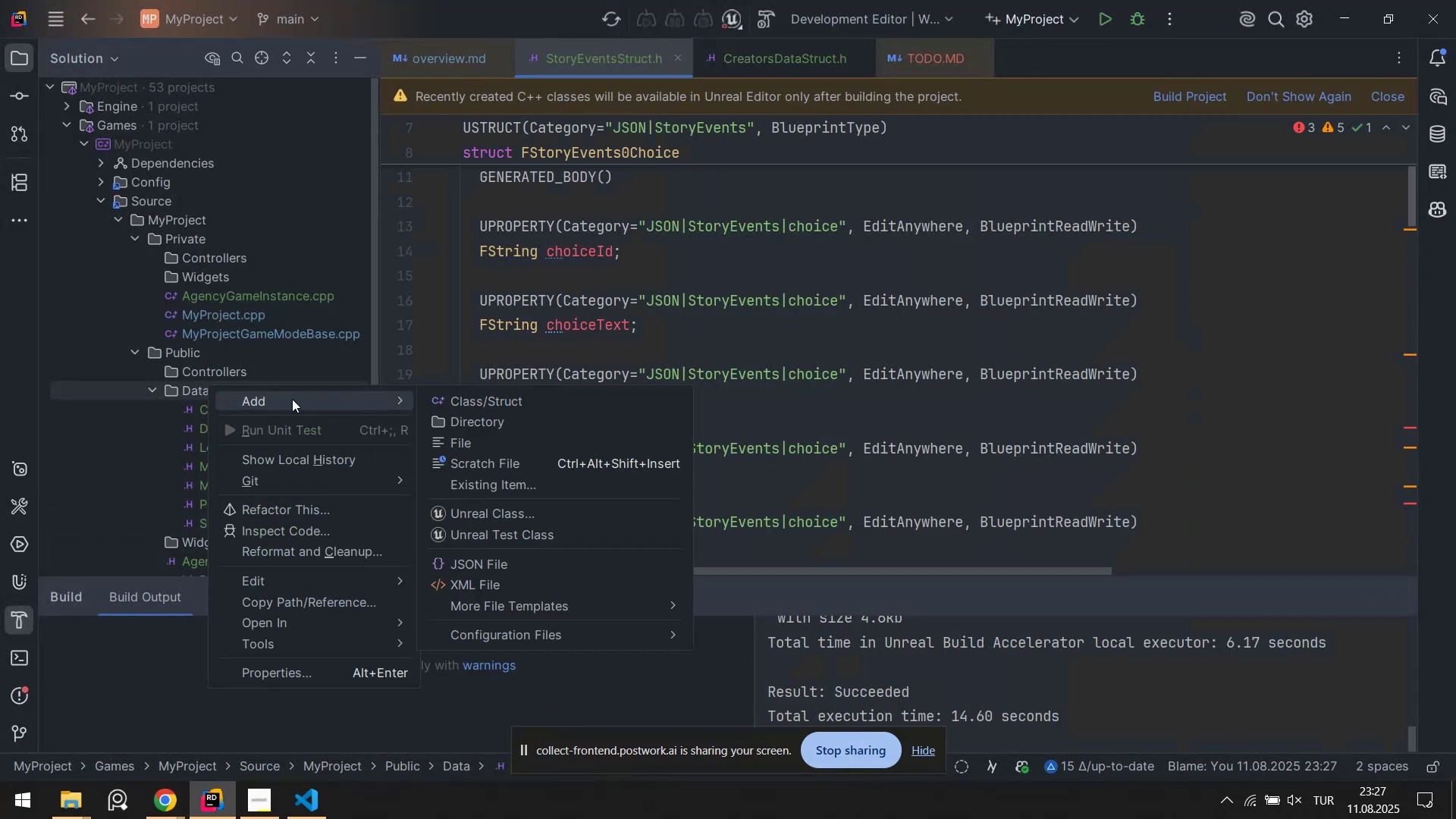 
left_click([296, 402])
 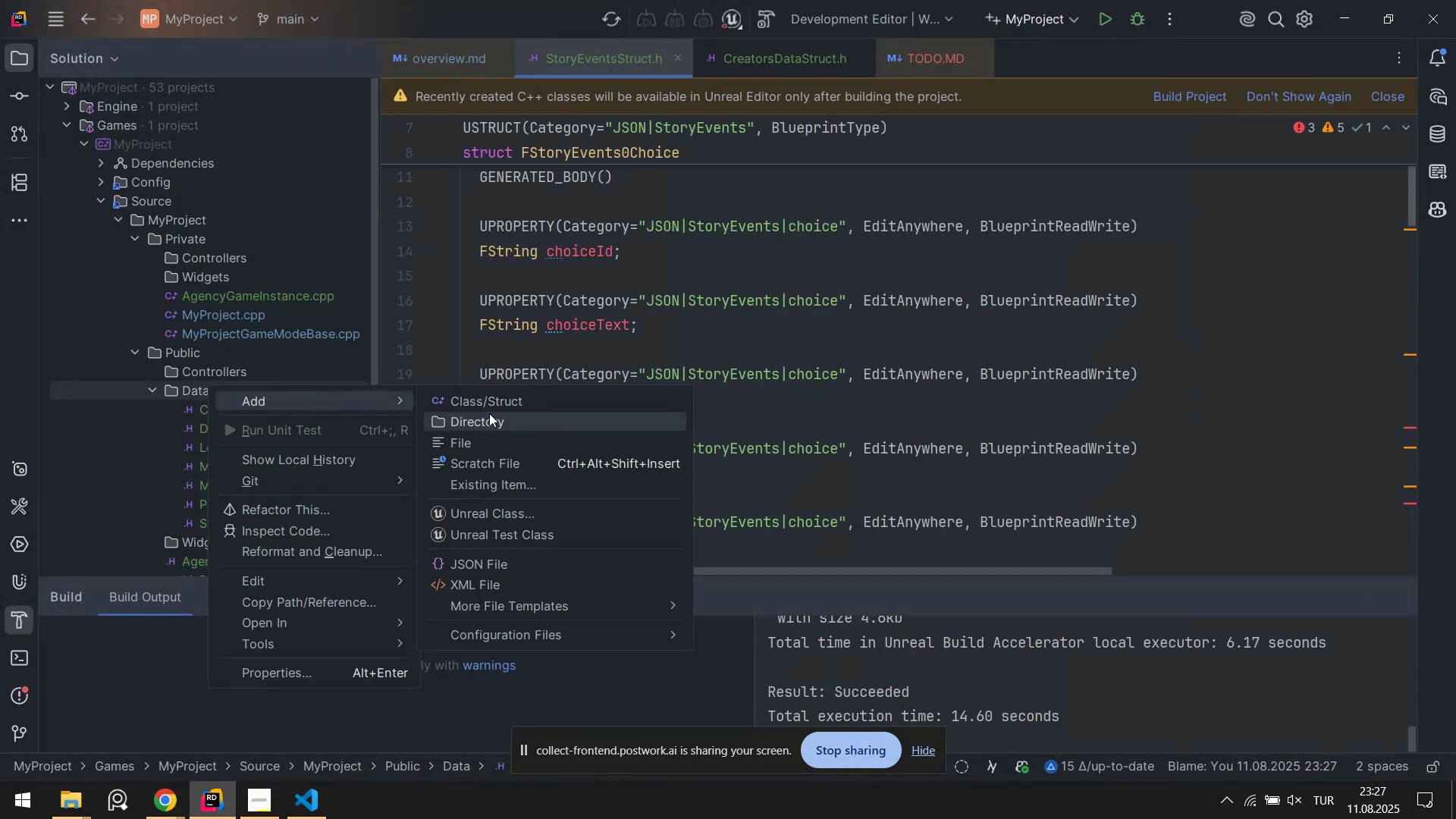 
left_click([472, 441])
 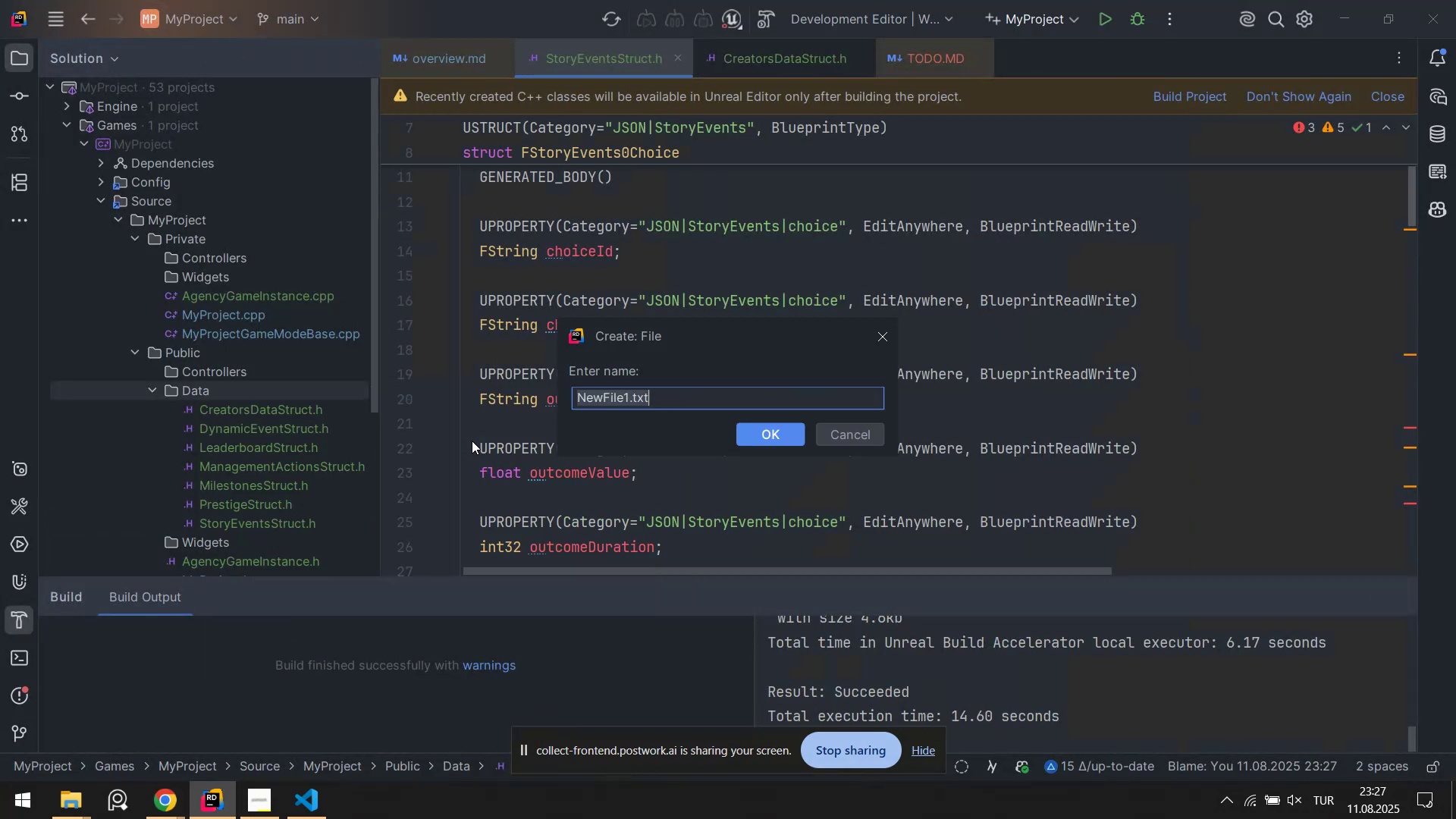 
type(UpgradesStruct.h)
 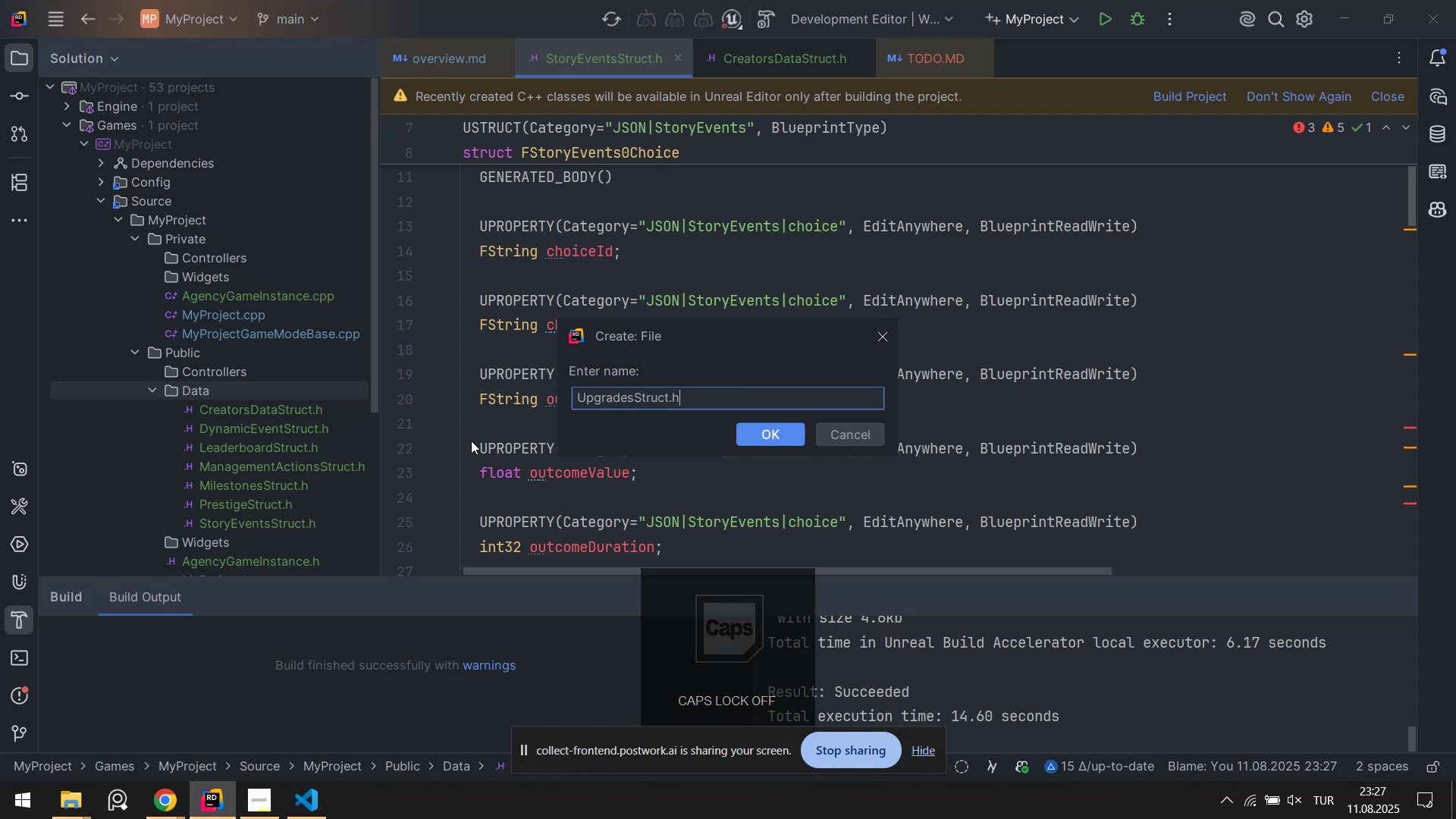 
key(Enter)
 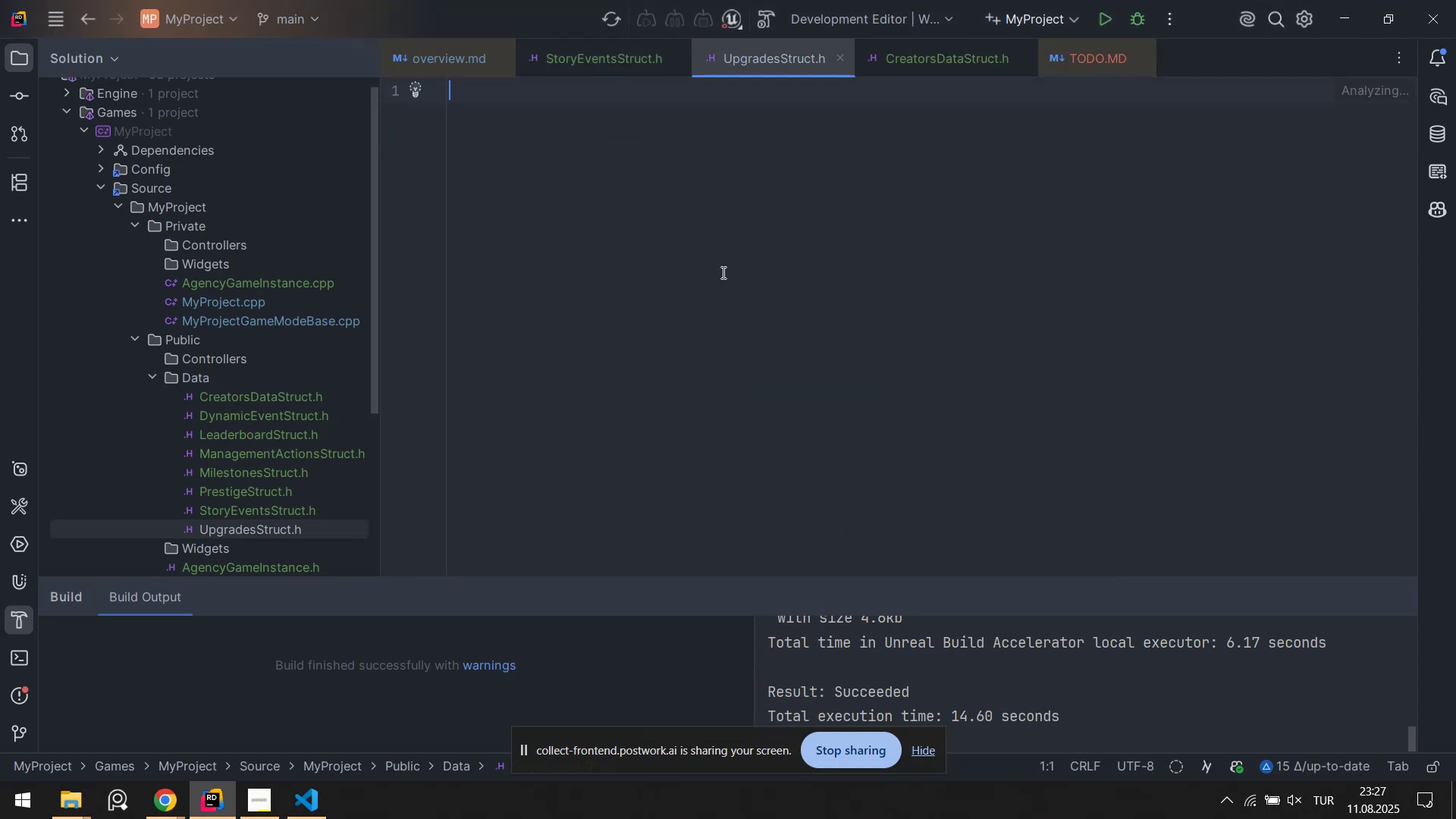 
left_click([767, 243])
 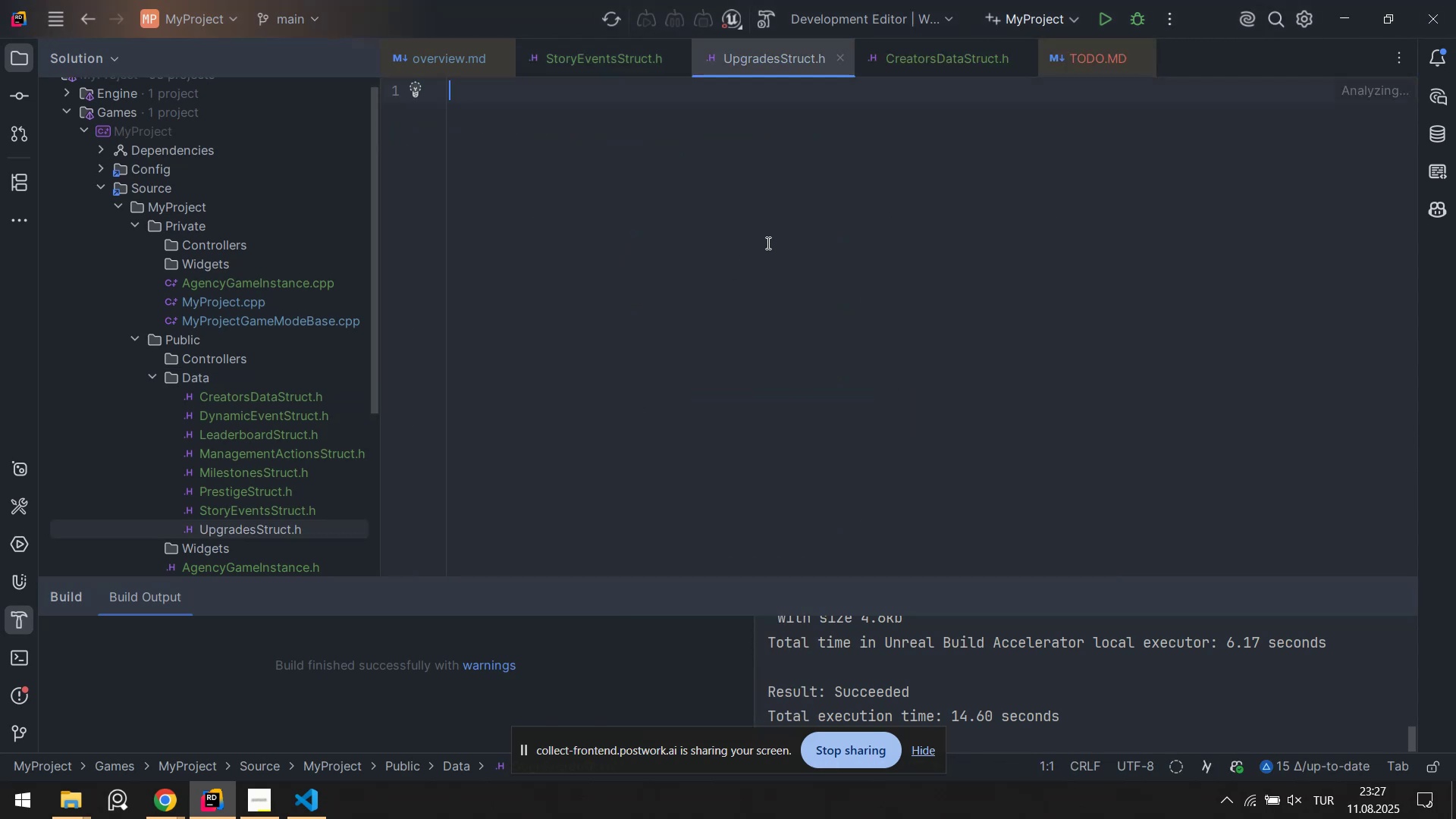 
key(Control+V)
 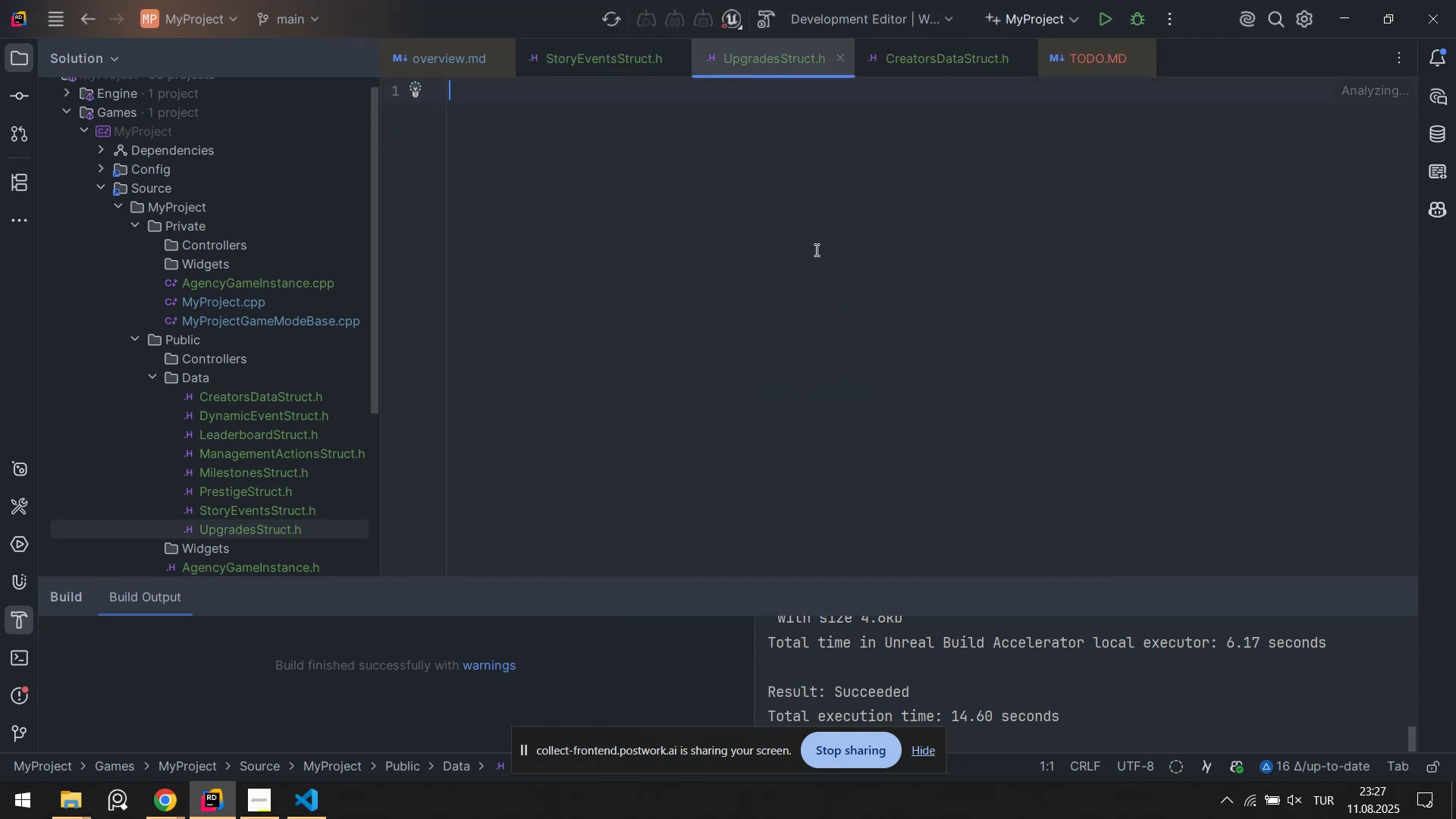 
key(Control+S)
 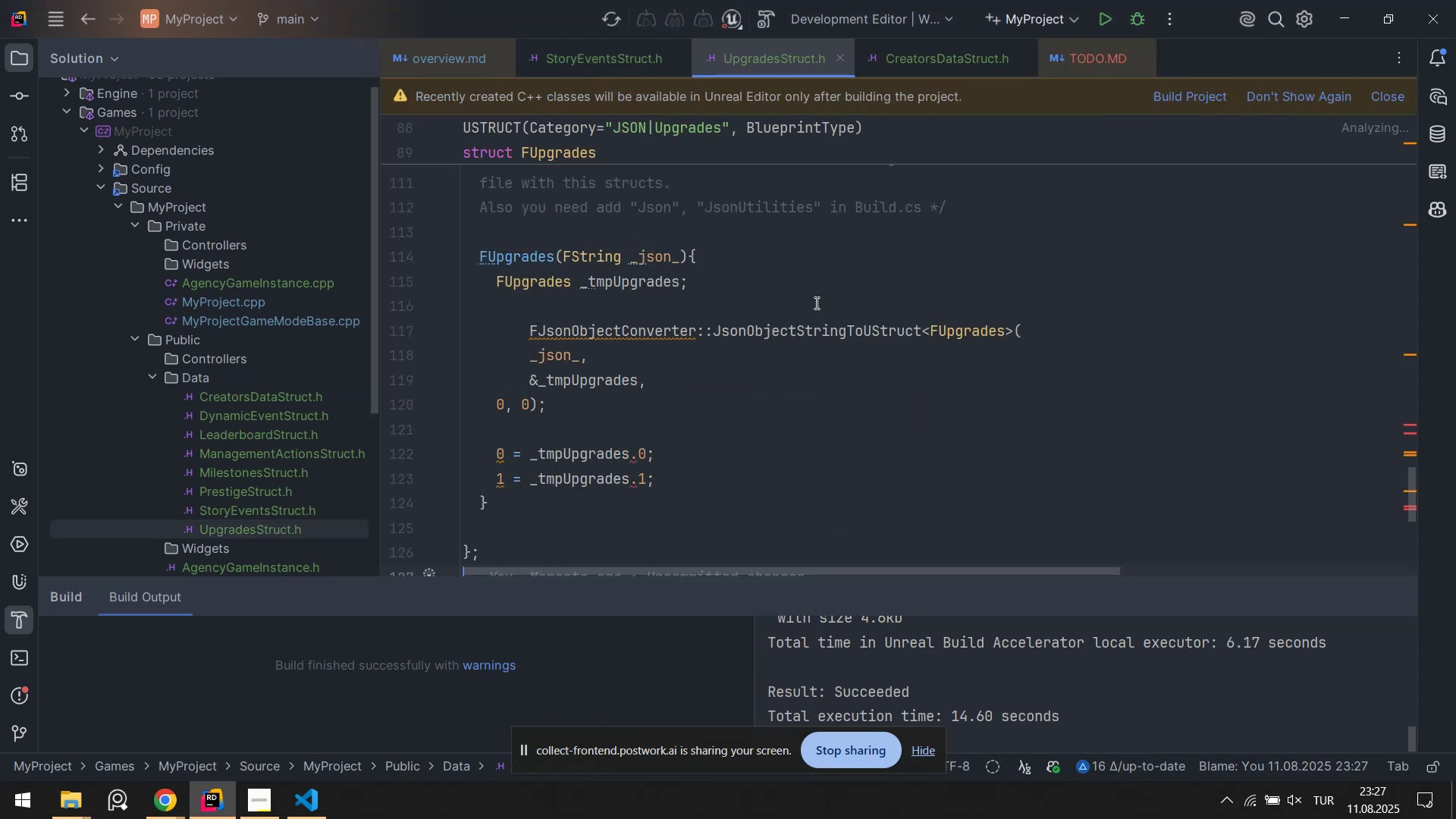 
key(Control+ControlLeft)
 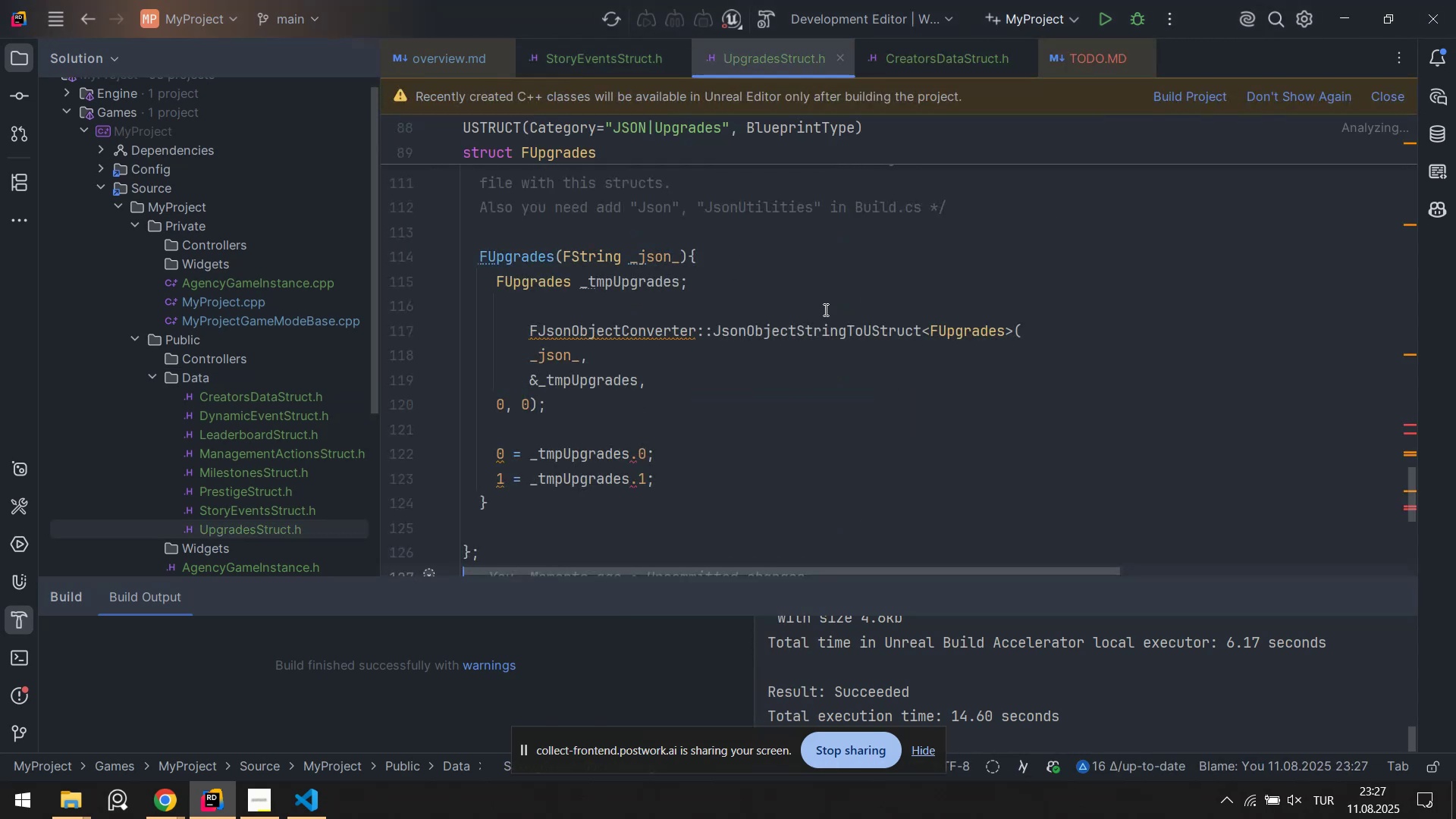 
key(Control+Z)
 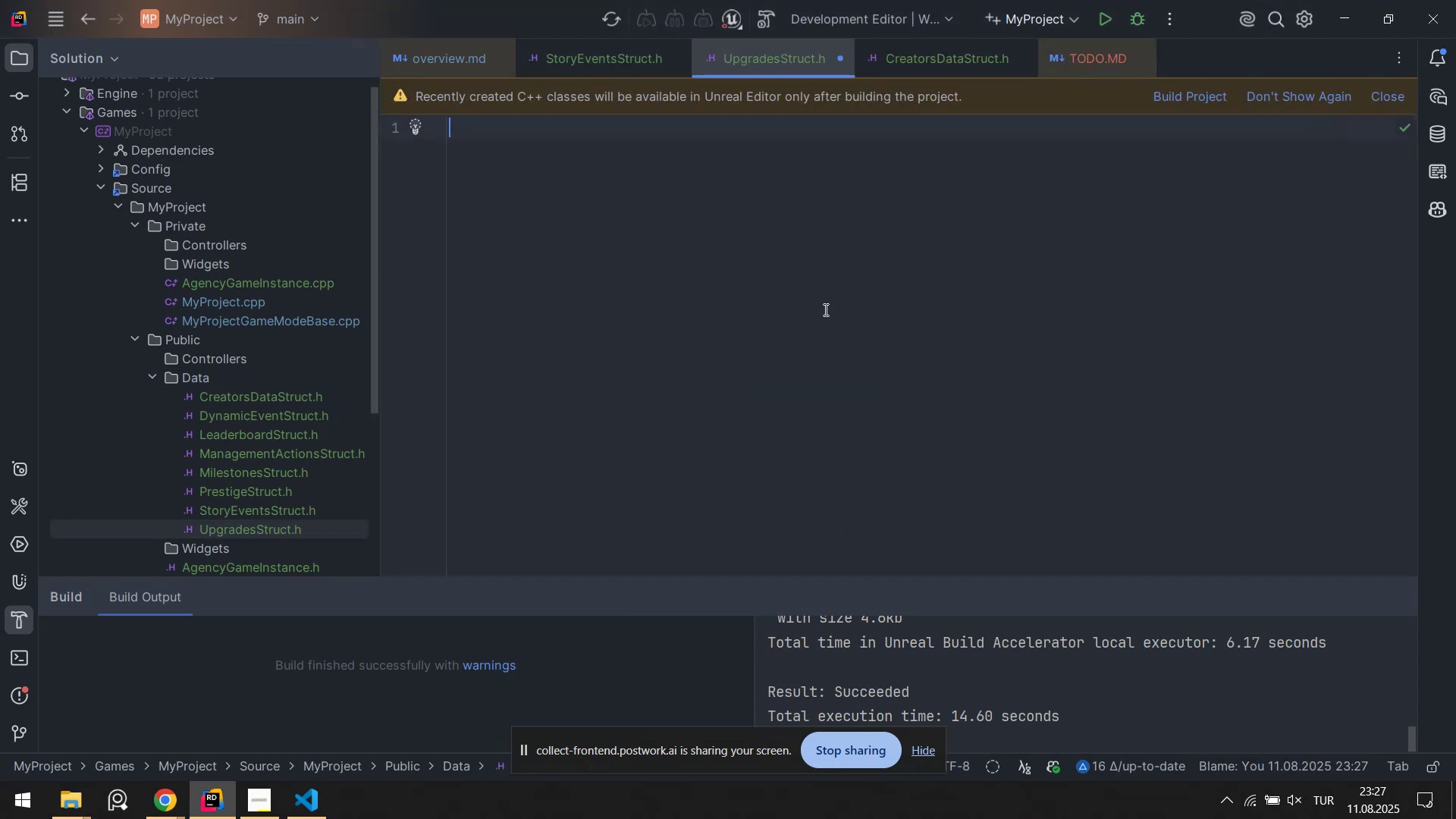 
key(Alt+Control+AltRight)
 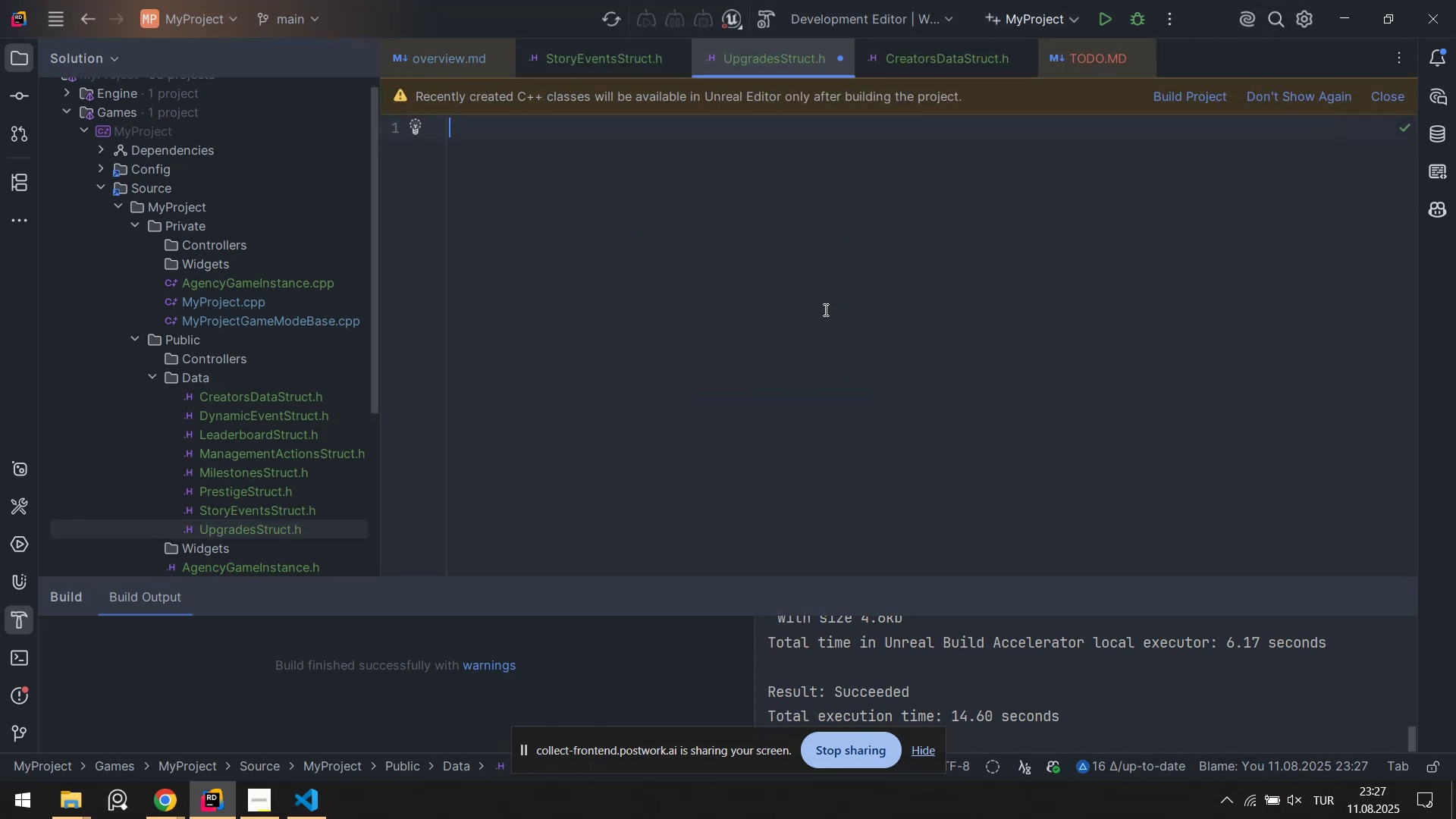 
key(Control+ControlLeft)
 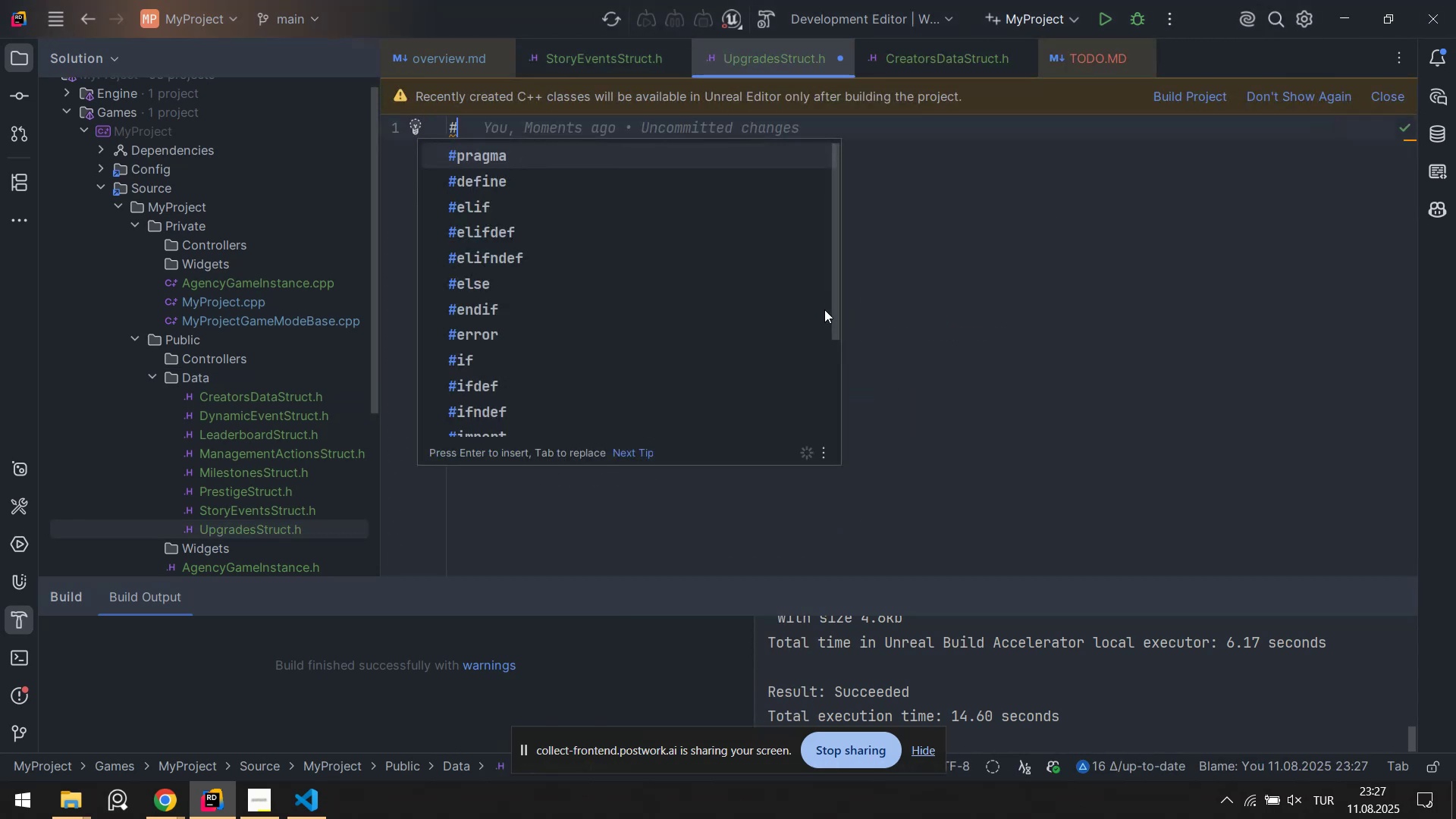 
key(Alt+Control+3)
 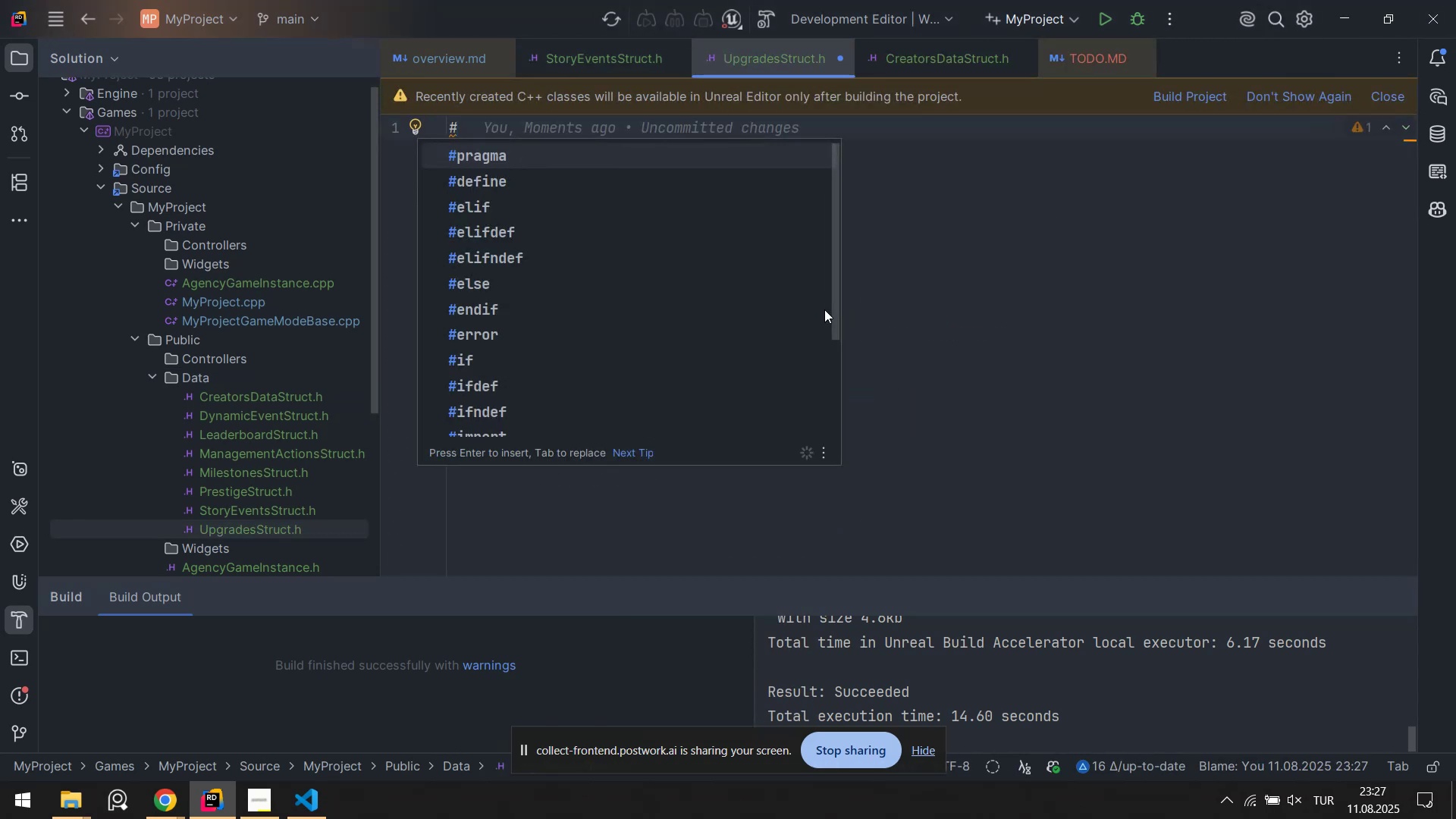 
key(Tab)
type(one)
 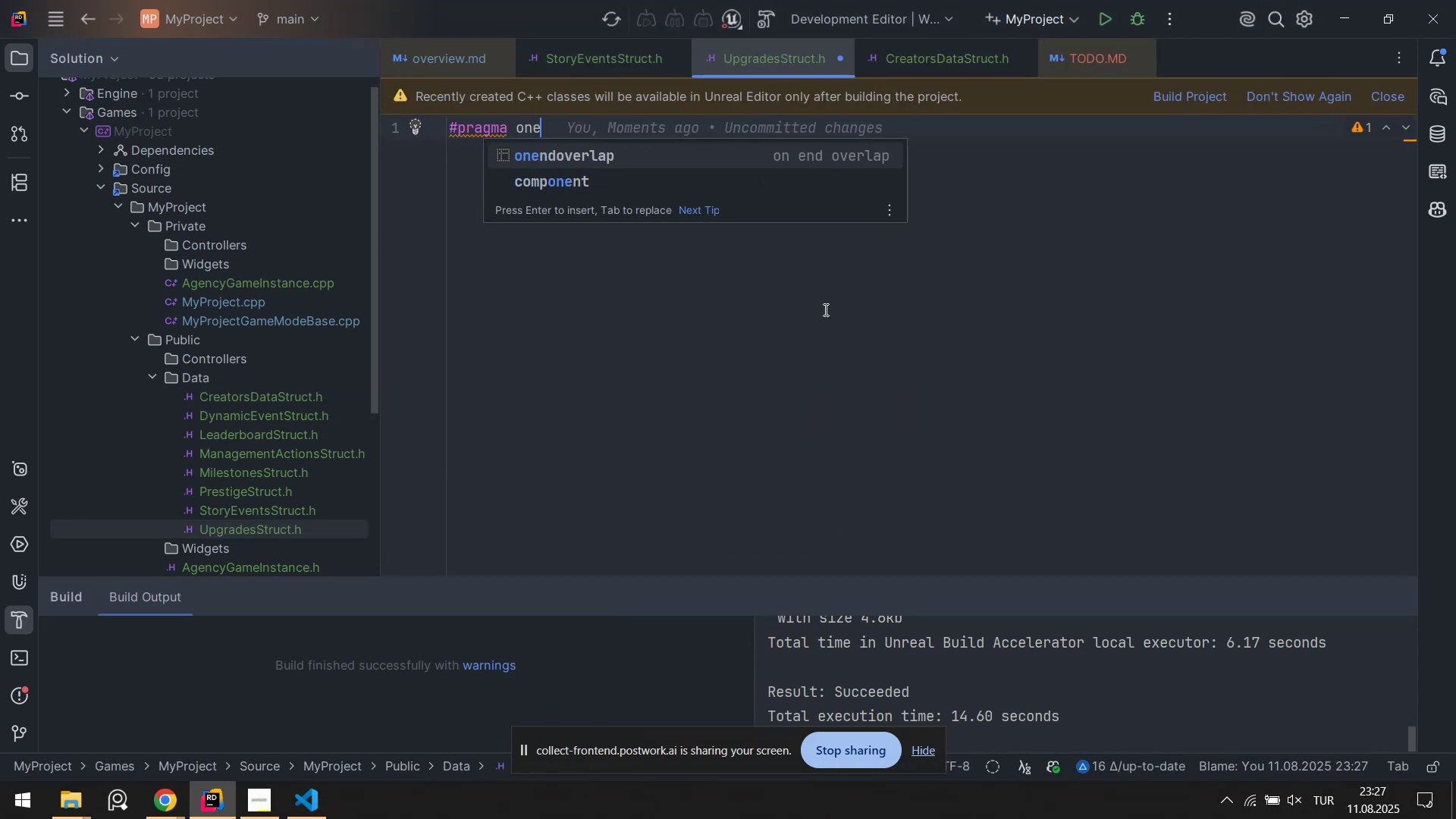 
key(Enter)
 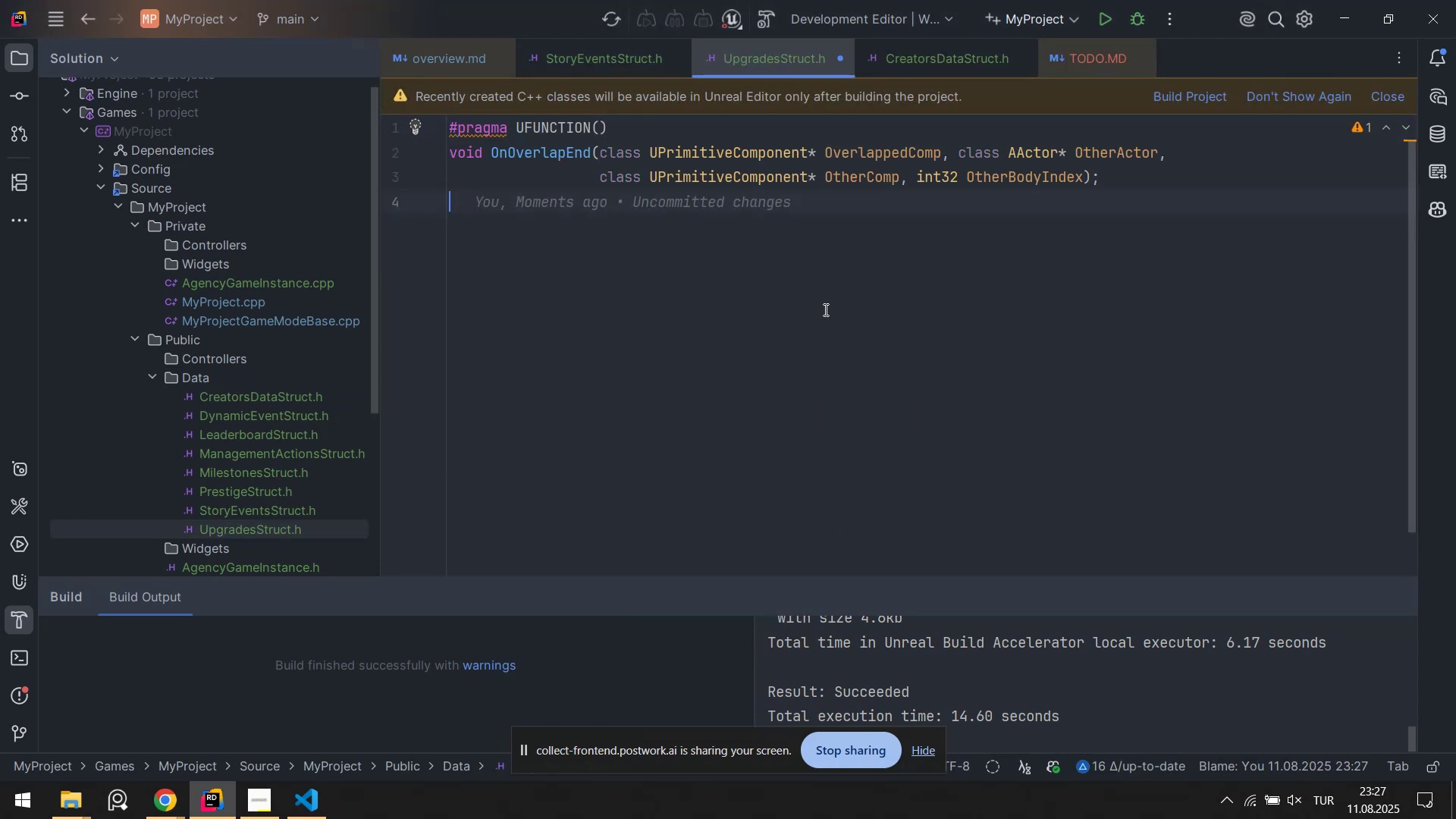 
key(Enter)
 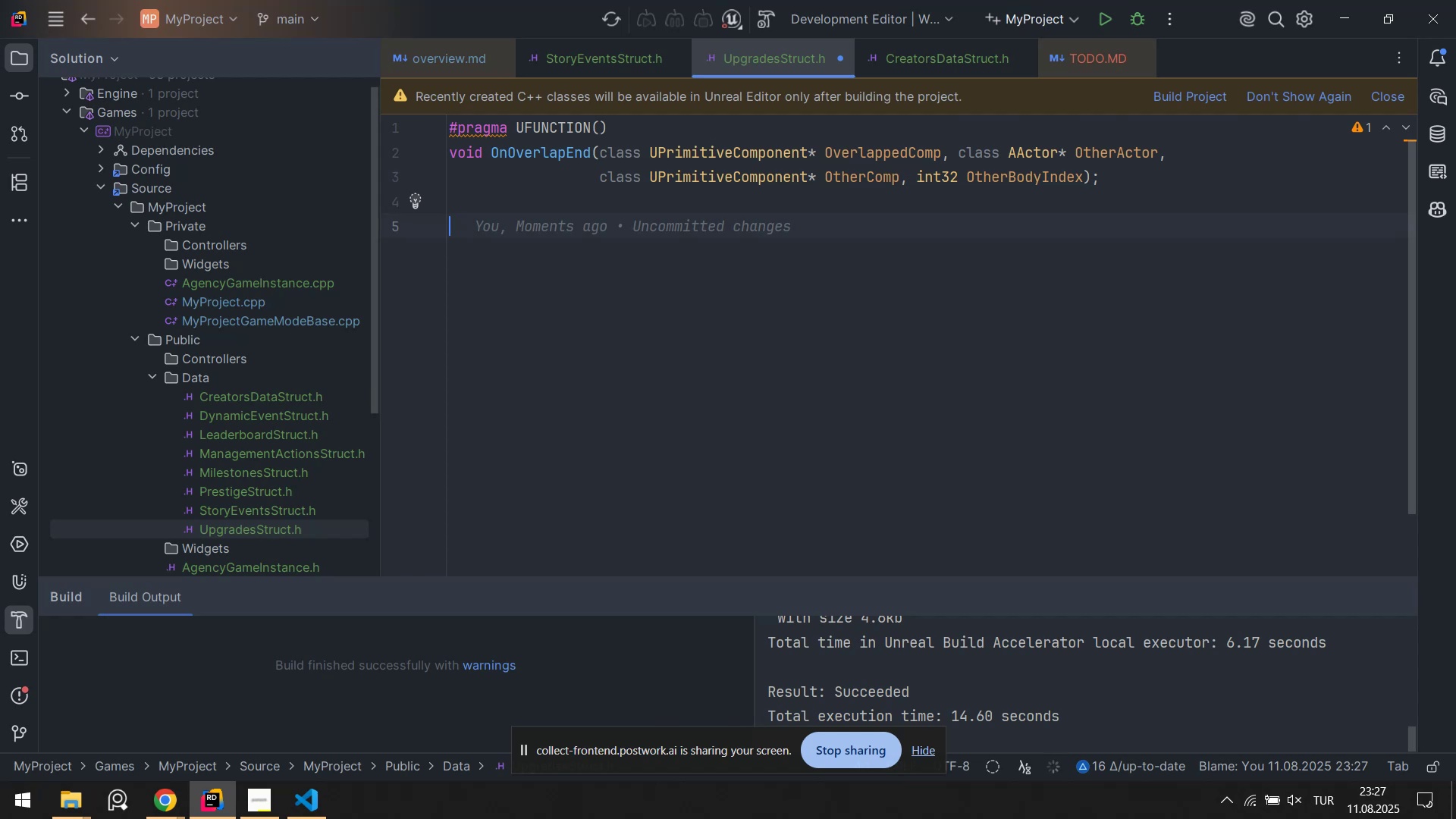 
key(Control+Z)
 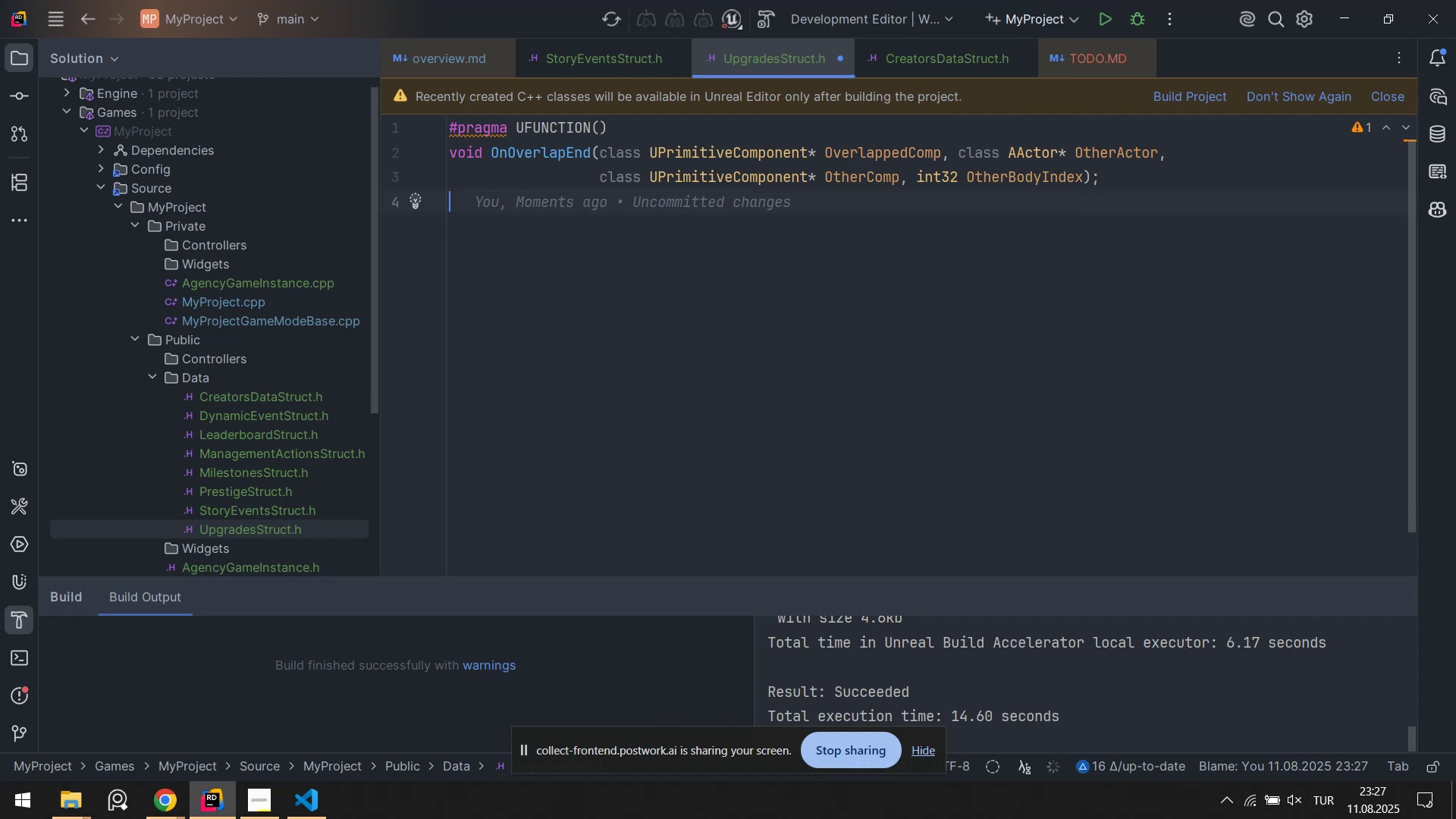 
key(Control+Z)
 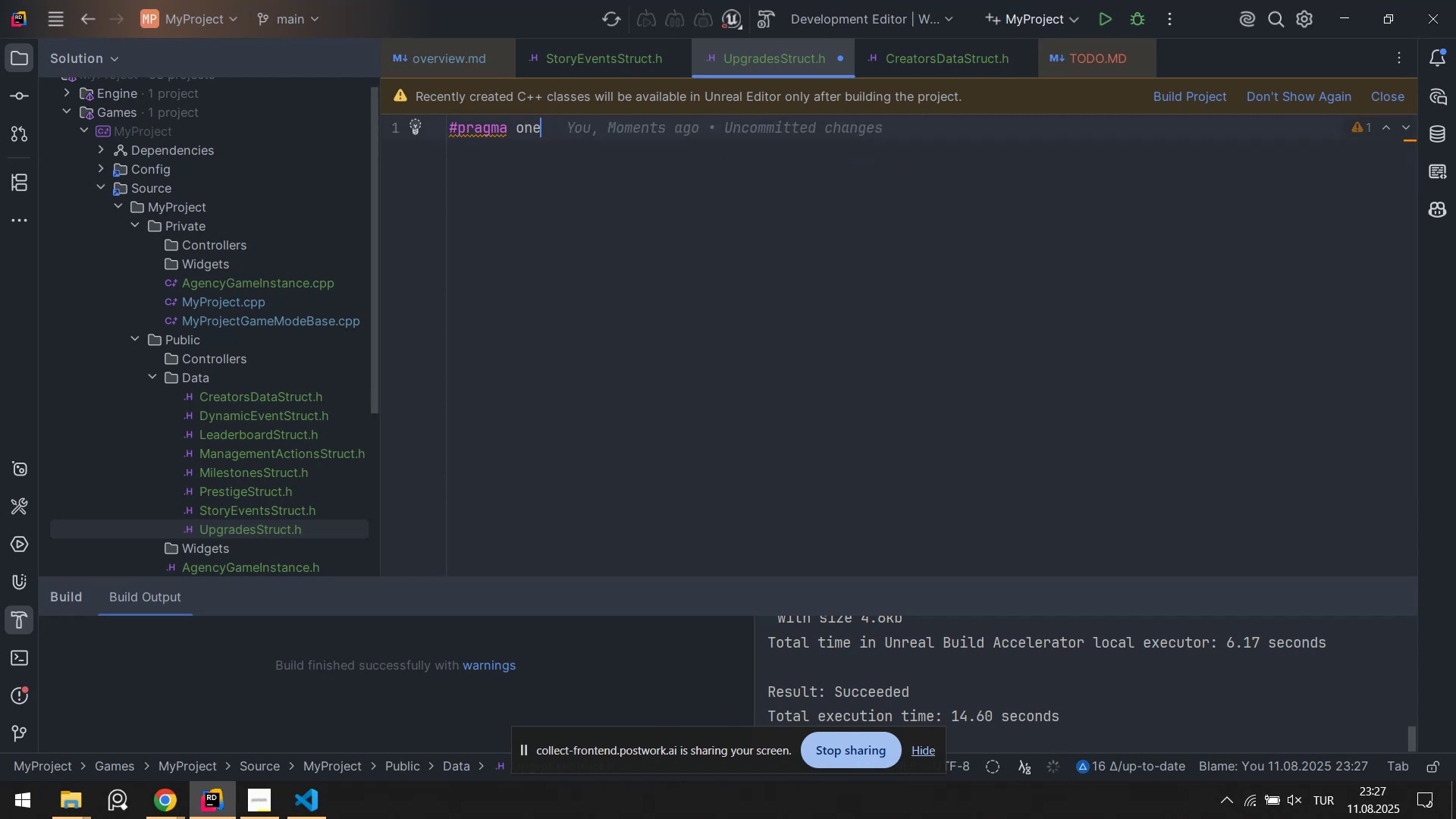 
key(Backspace)
key(Backspace)
key(Backspace)
type(once)
 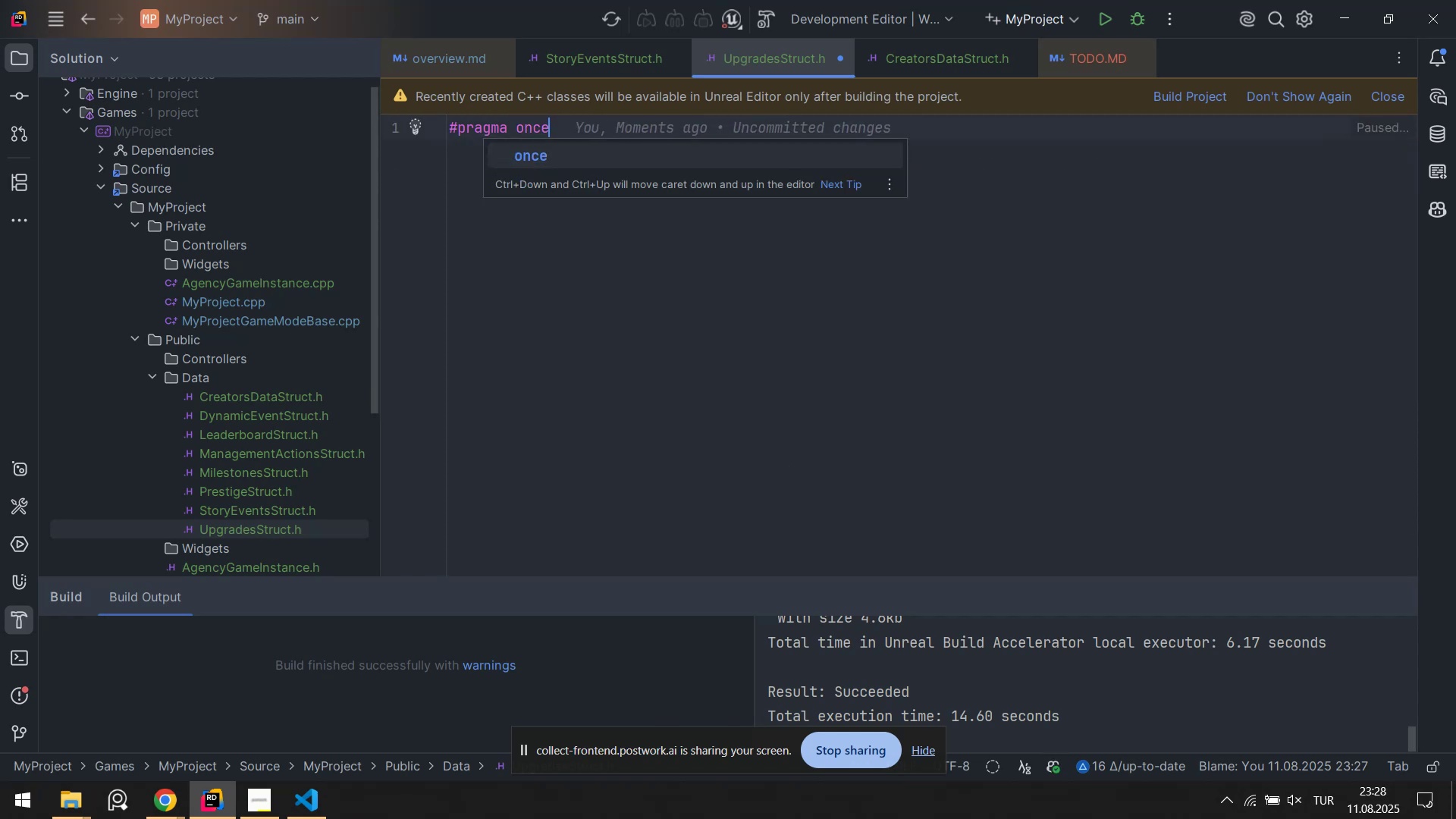 
key(Enter)
 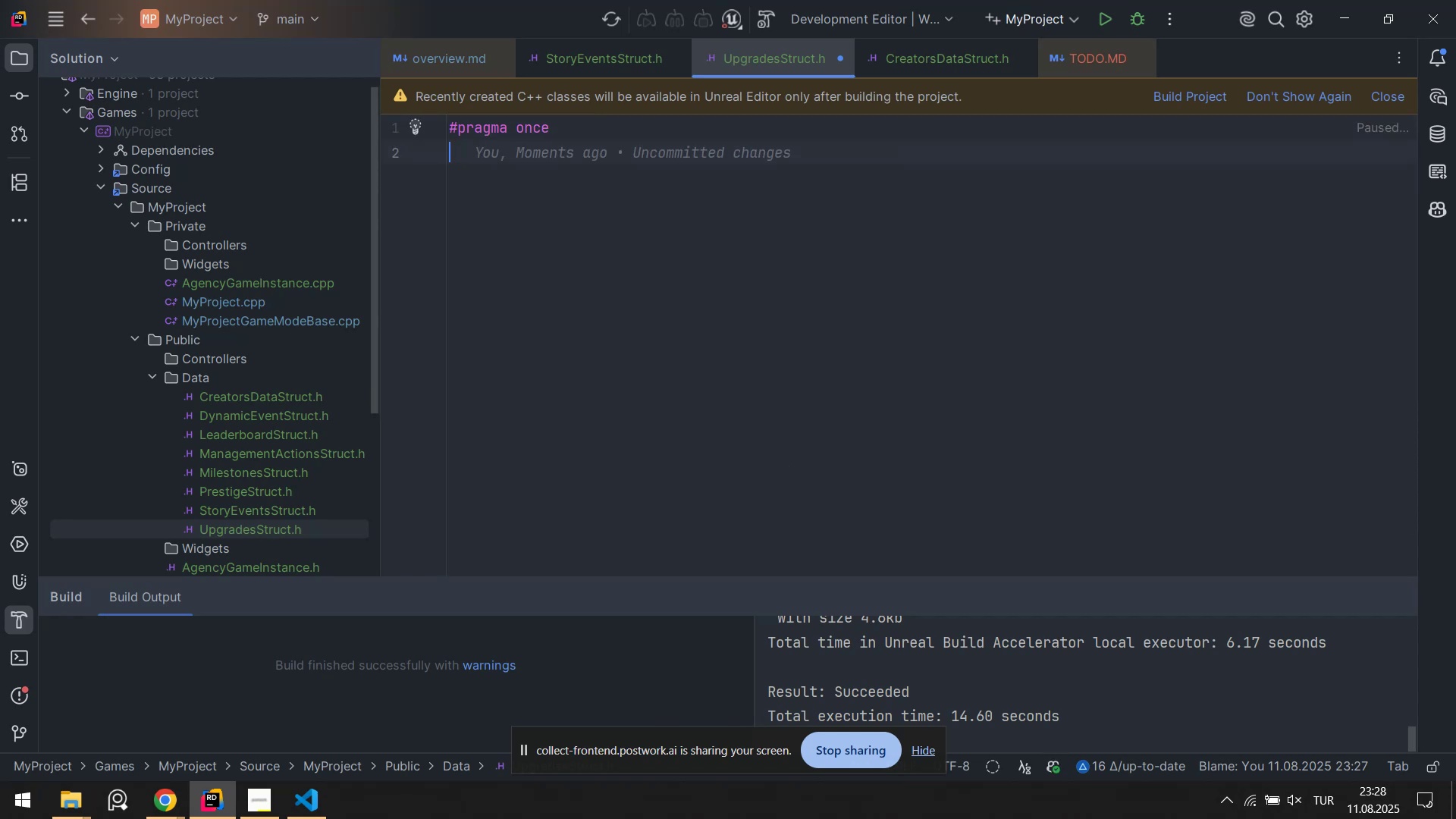 
key(Enter)
 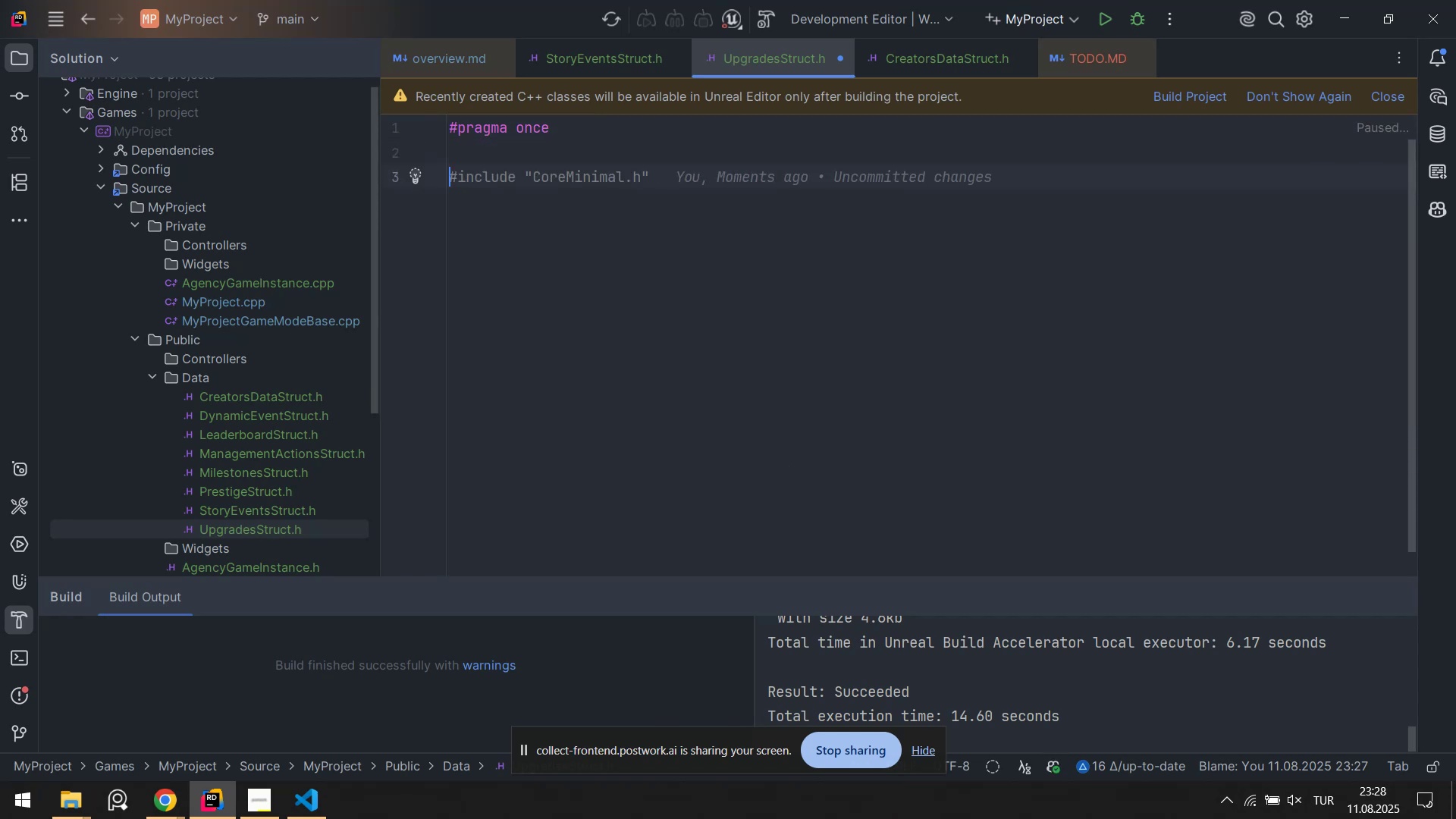 
key(Control+ControlLeft)
 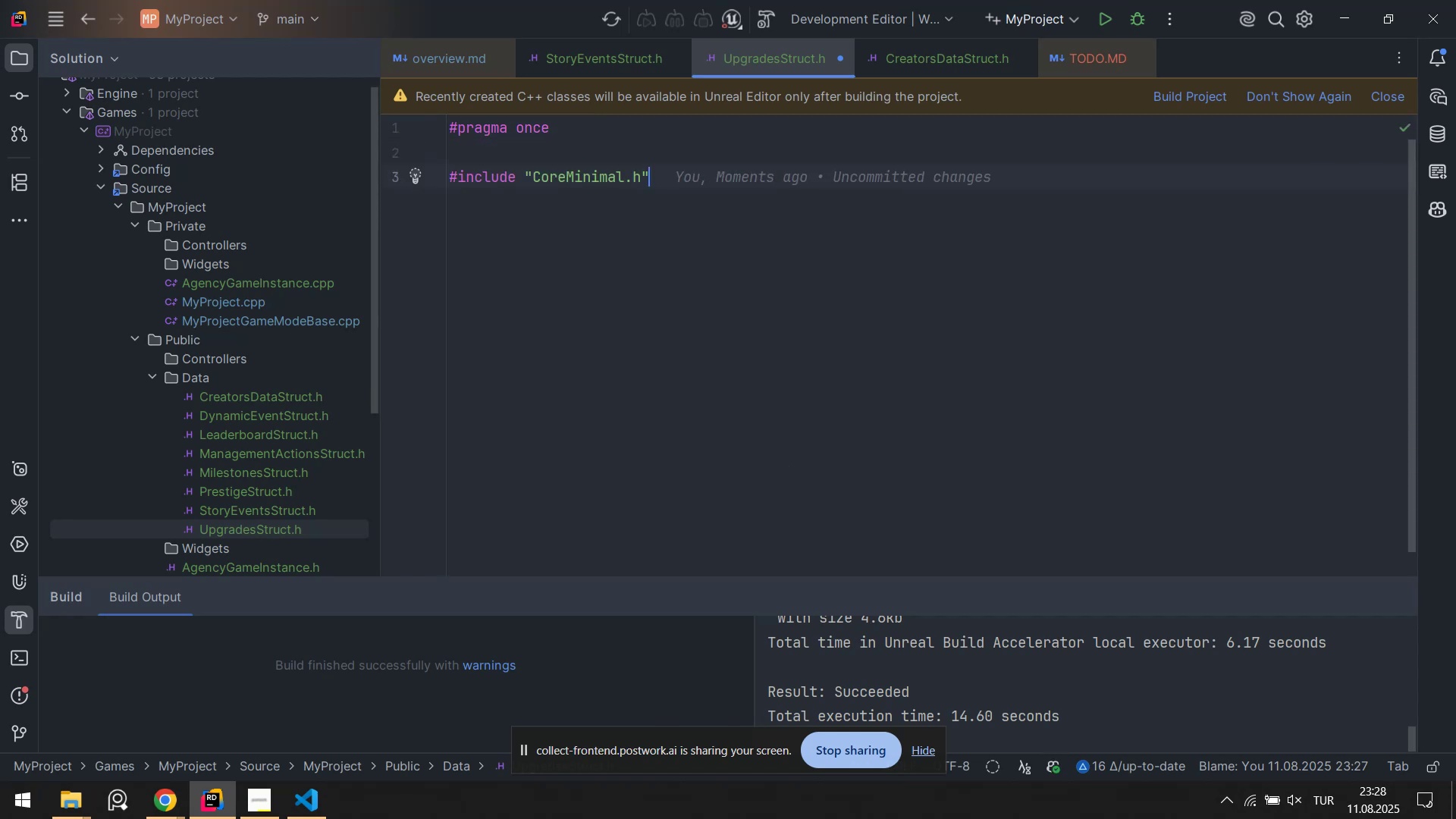 
key(Alt+Control+AltRight)
 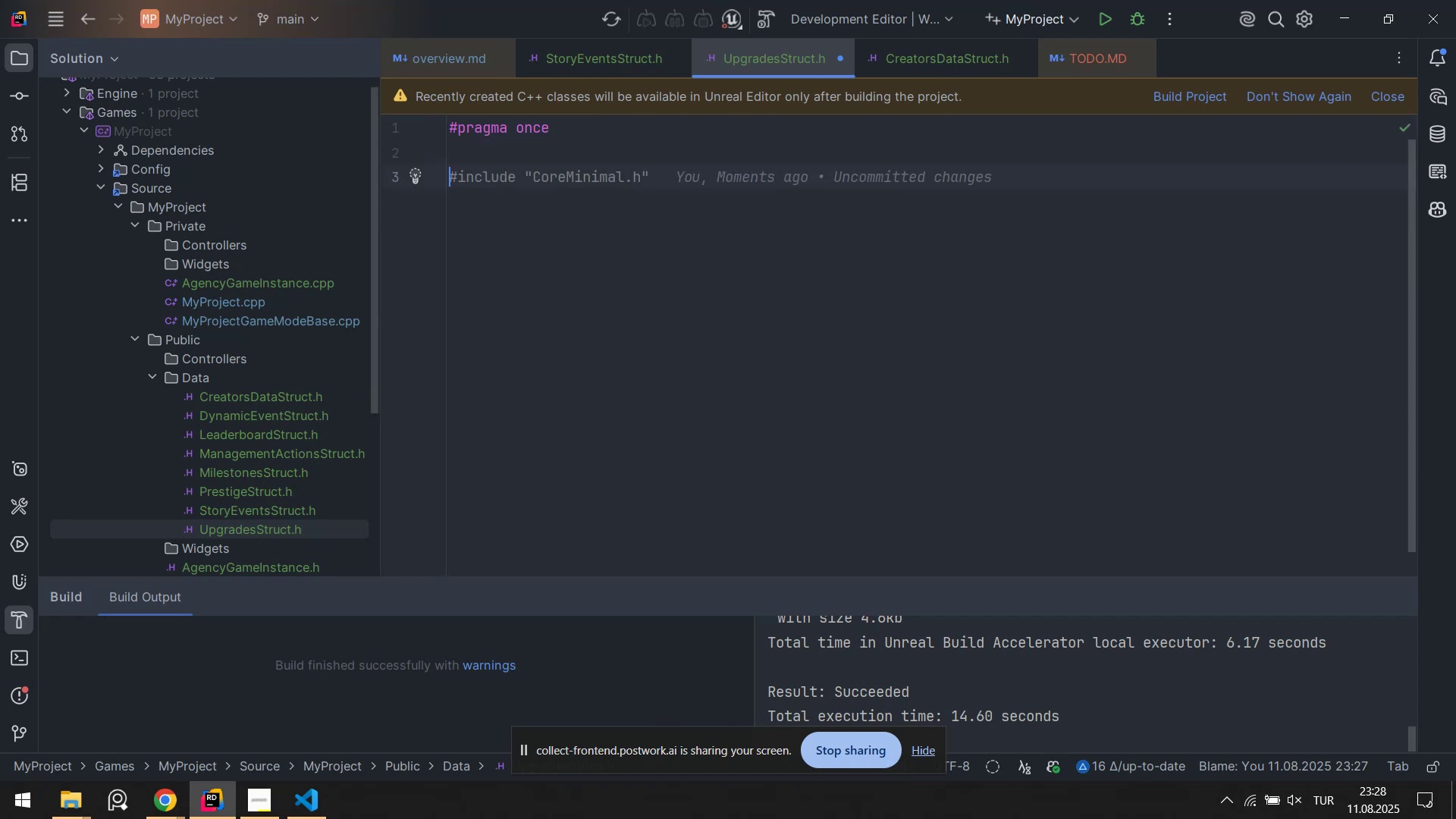 
key(Tab)
 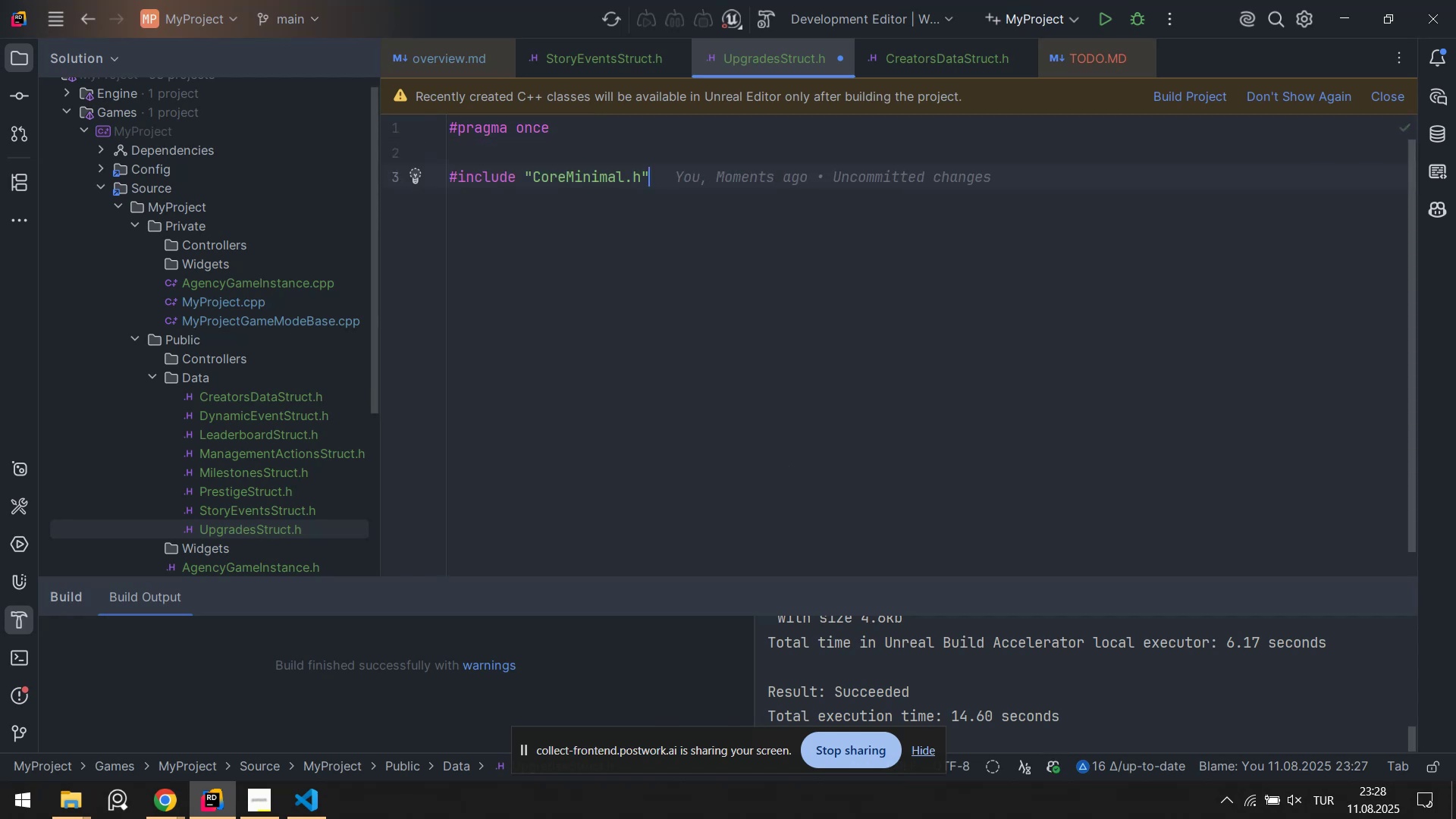 
key(Enter)
 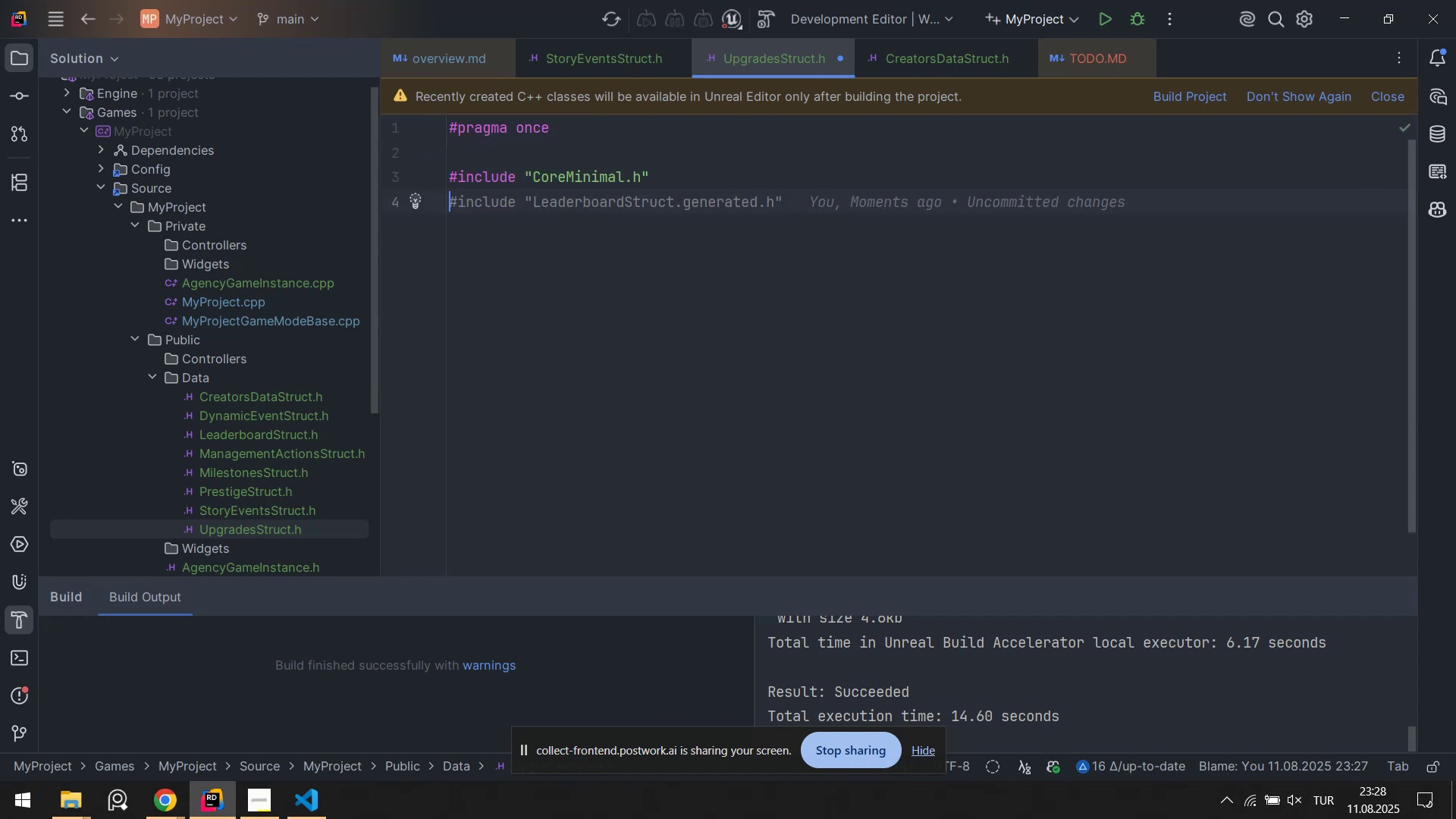 
key(Alt+Control+AltRight)
 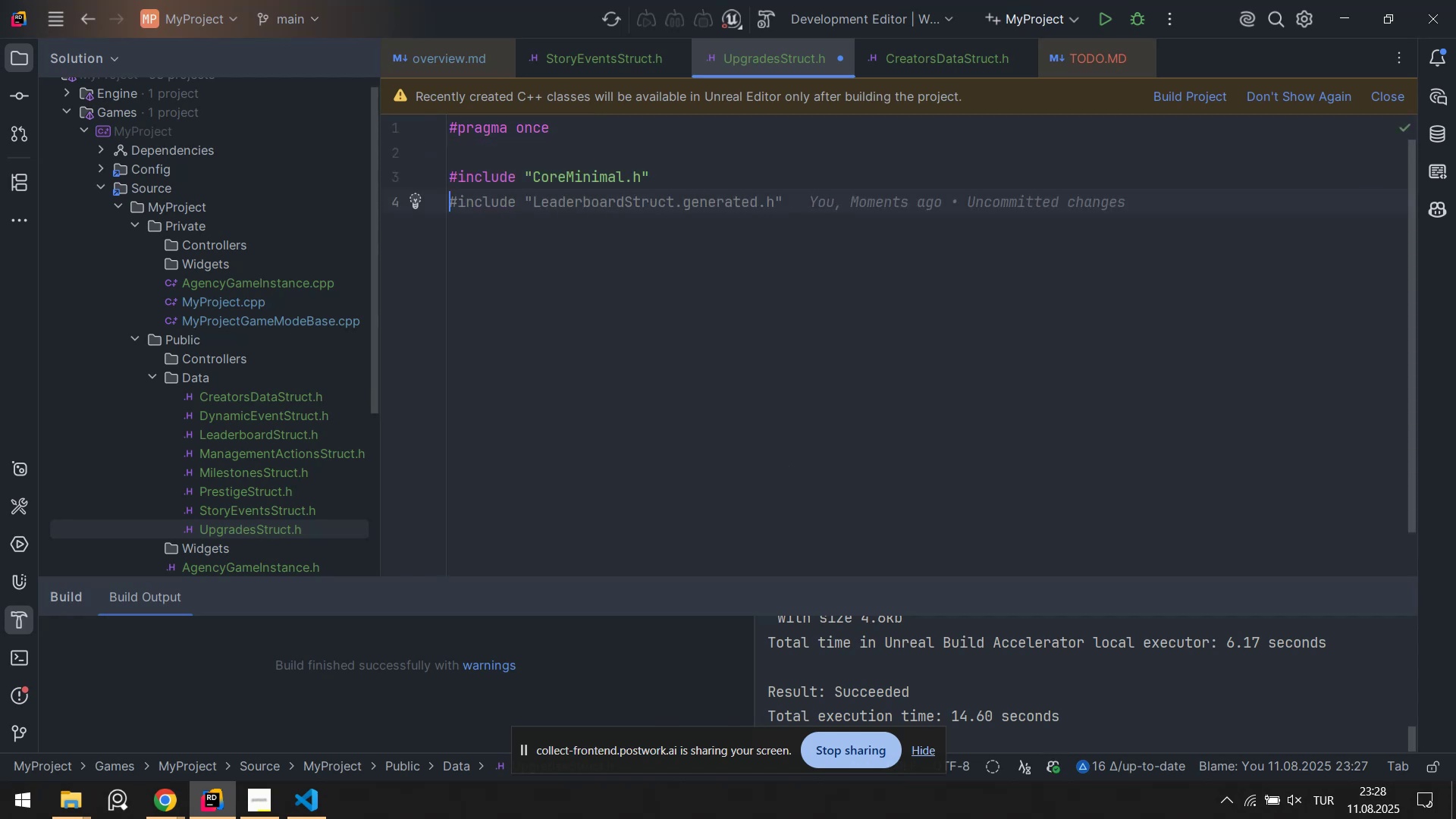 
key(Control+ControlLeft)
 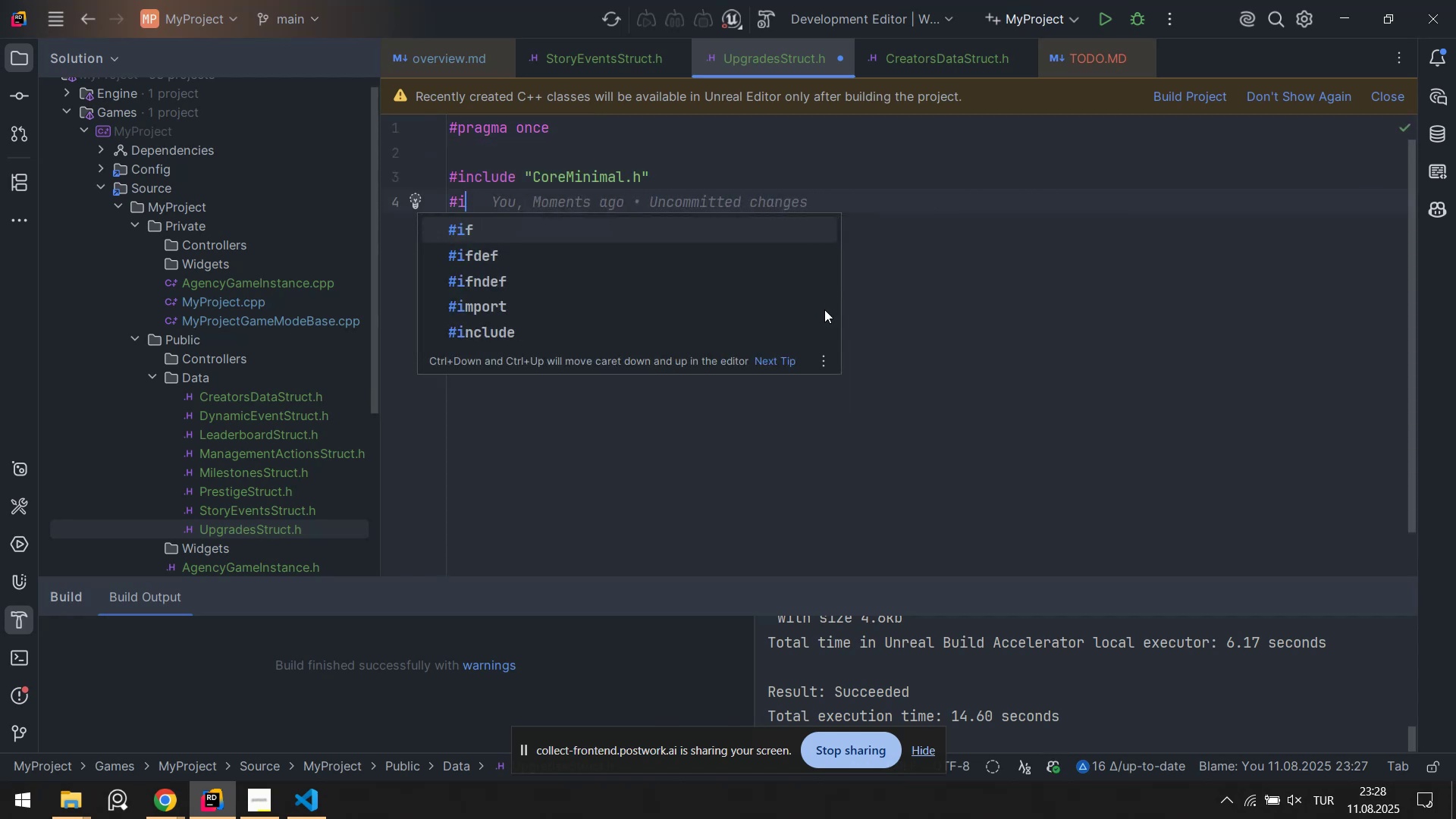 
key(Alt+Control+3)
 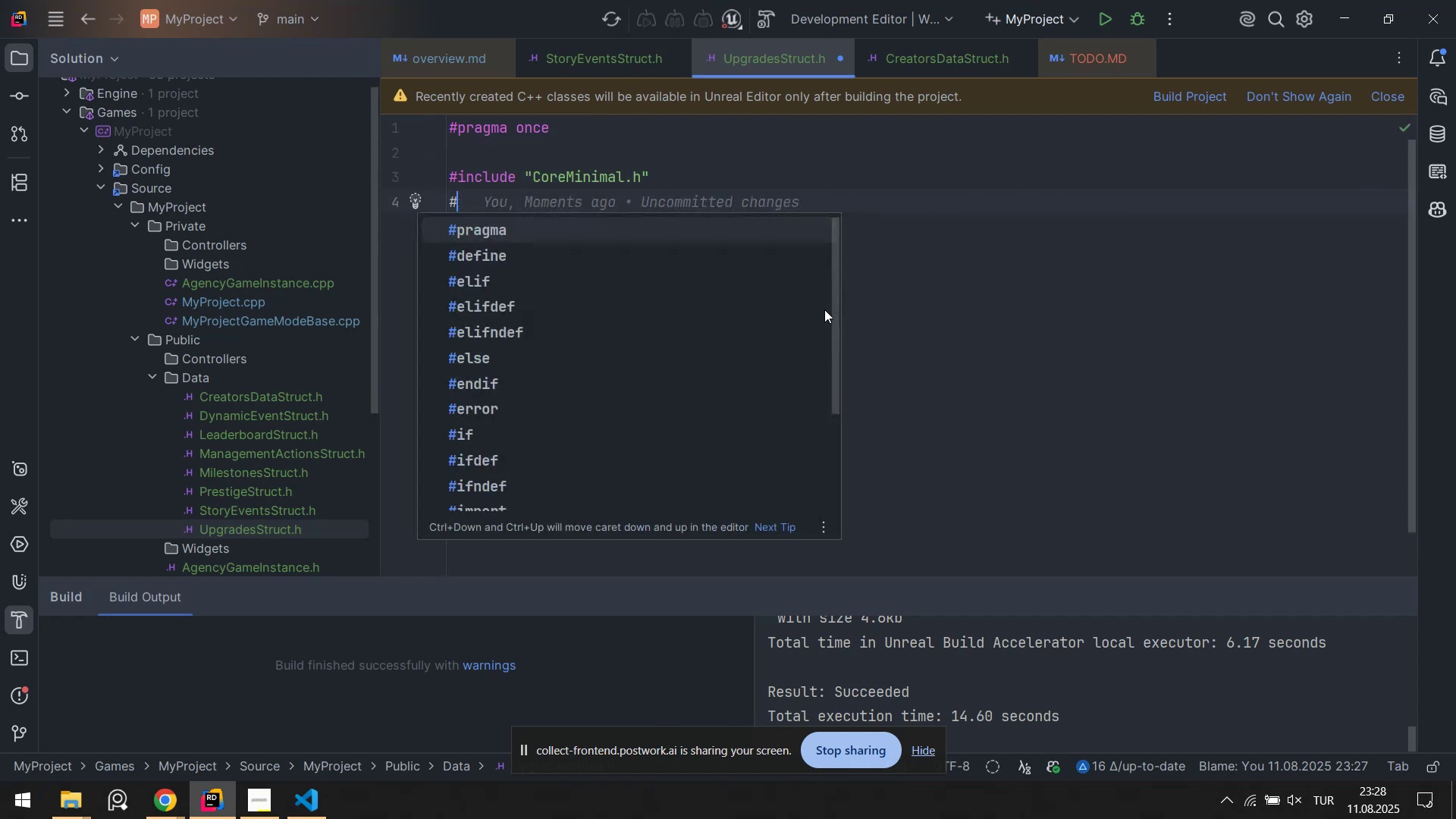 
type('nclude `Upg)
 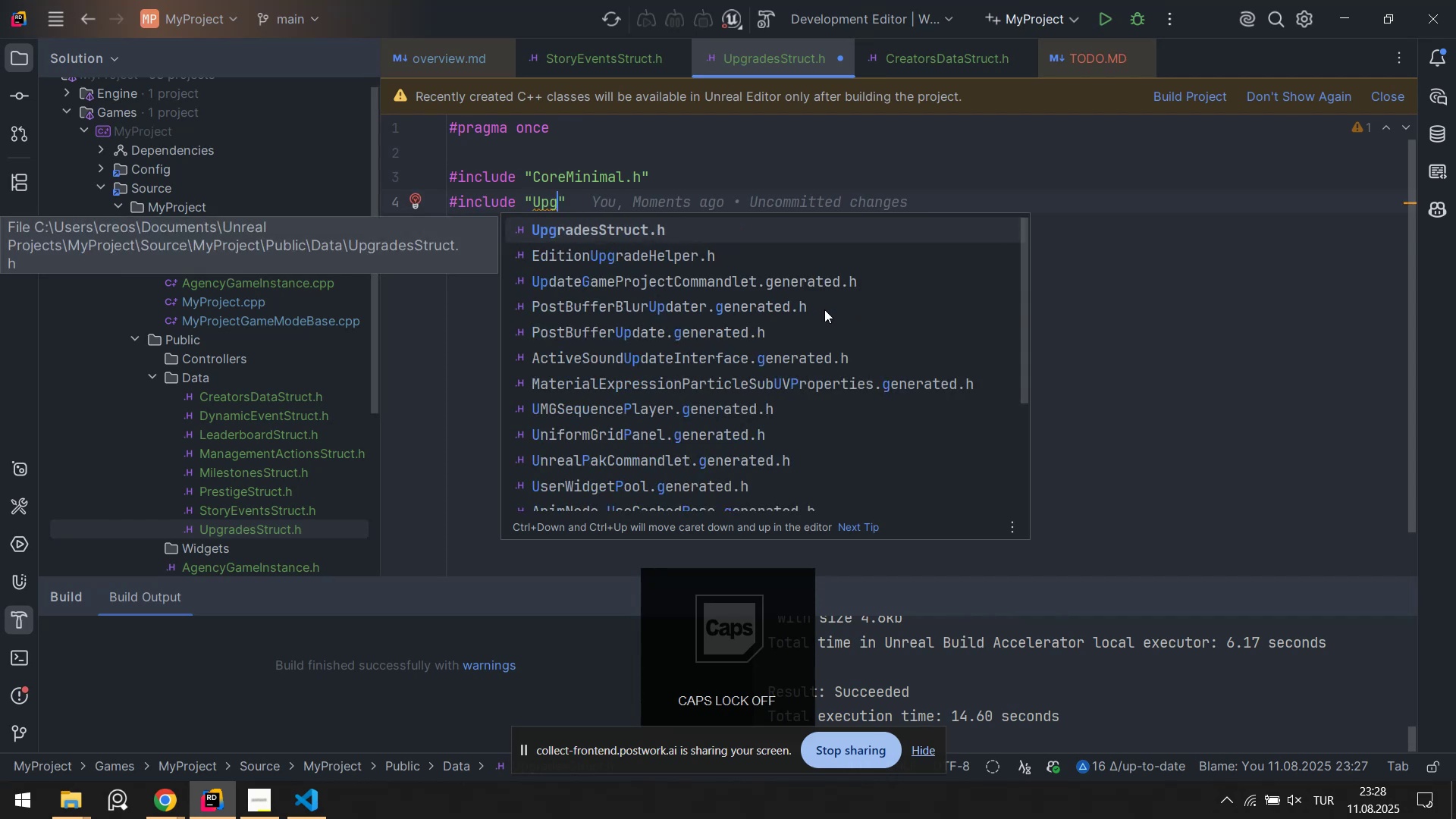 
key(Enter)
 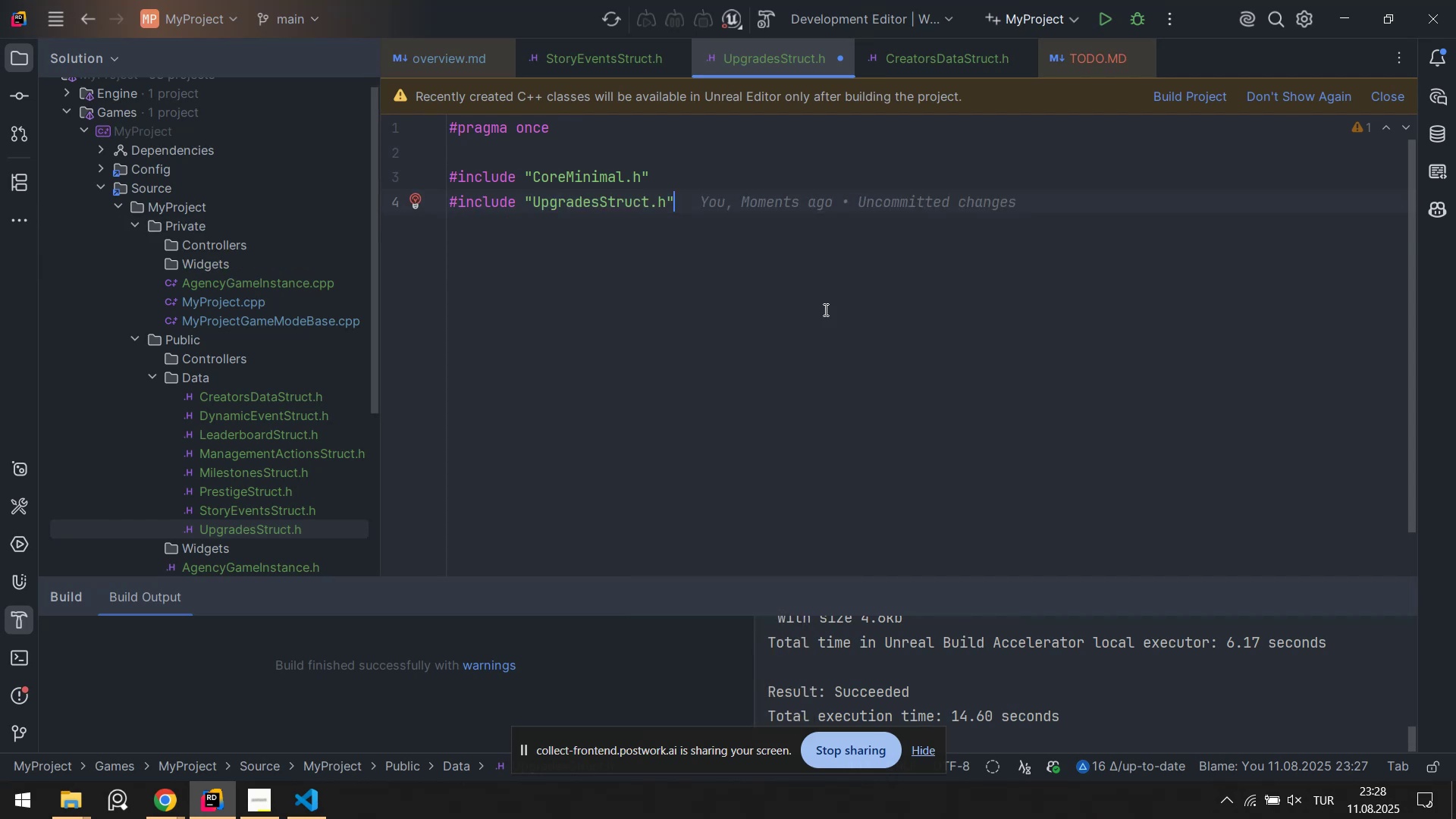 
key(ArrowLeft)
 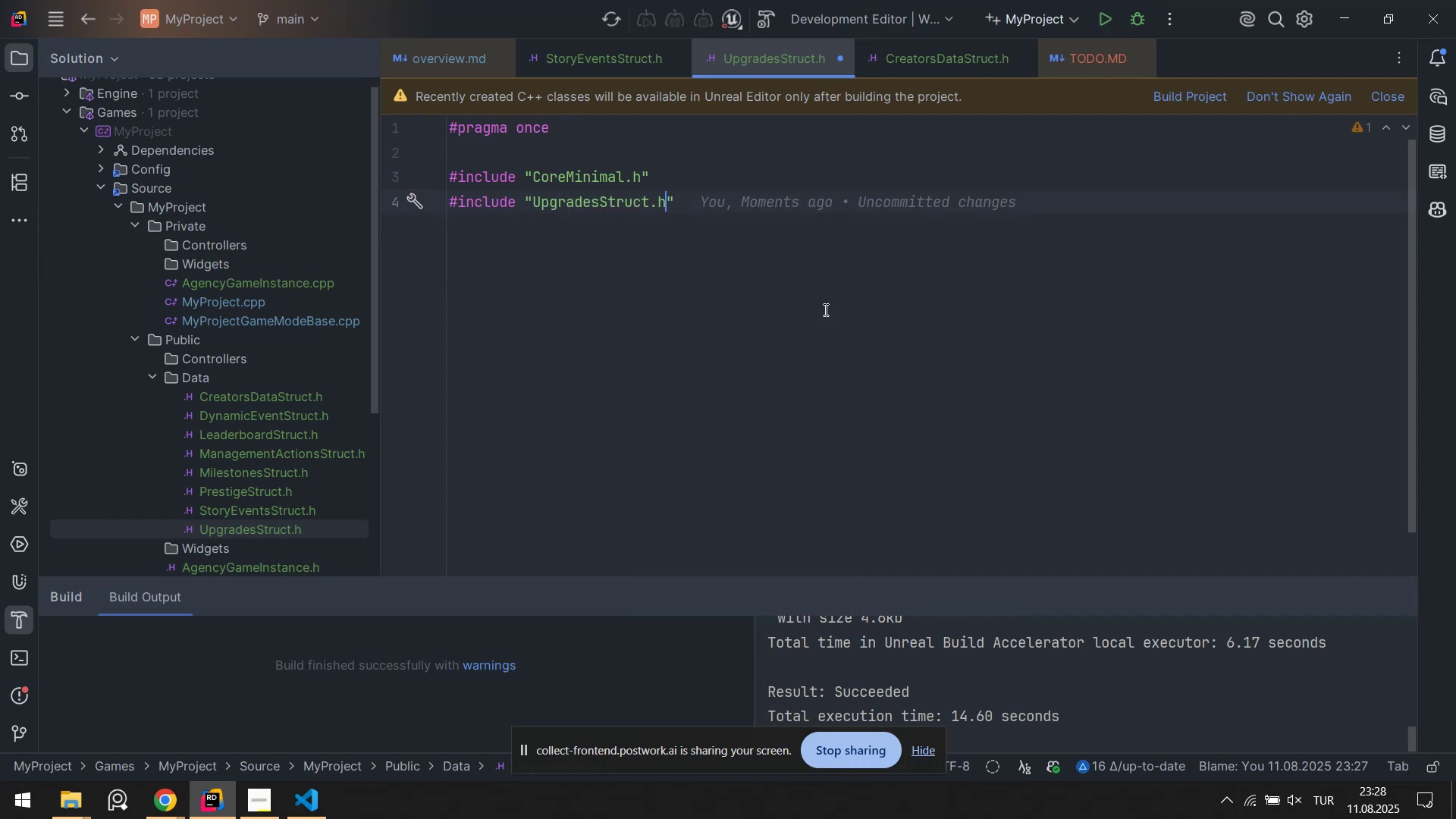 
key(ArrowLeft)
 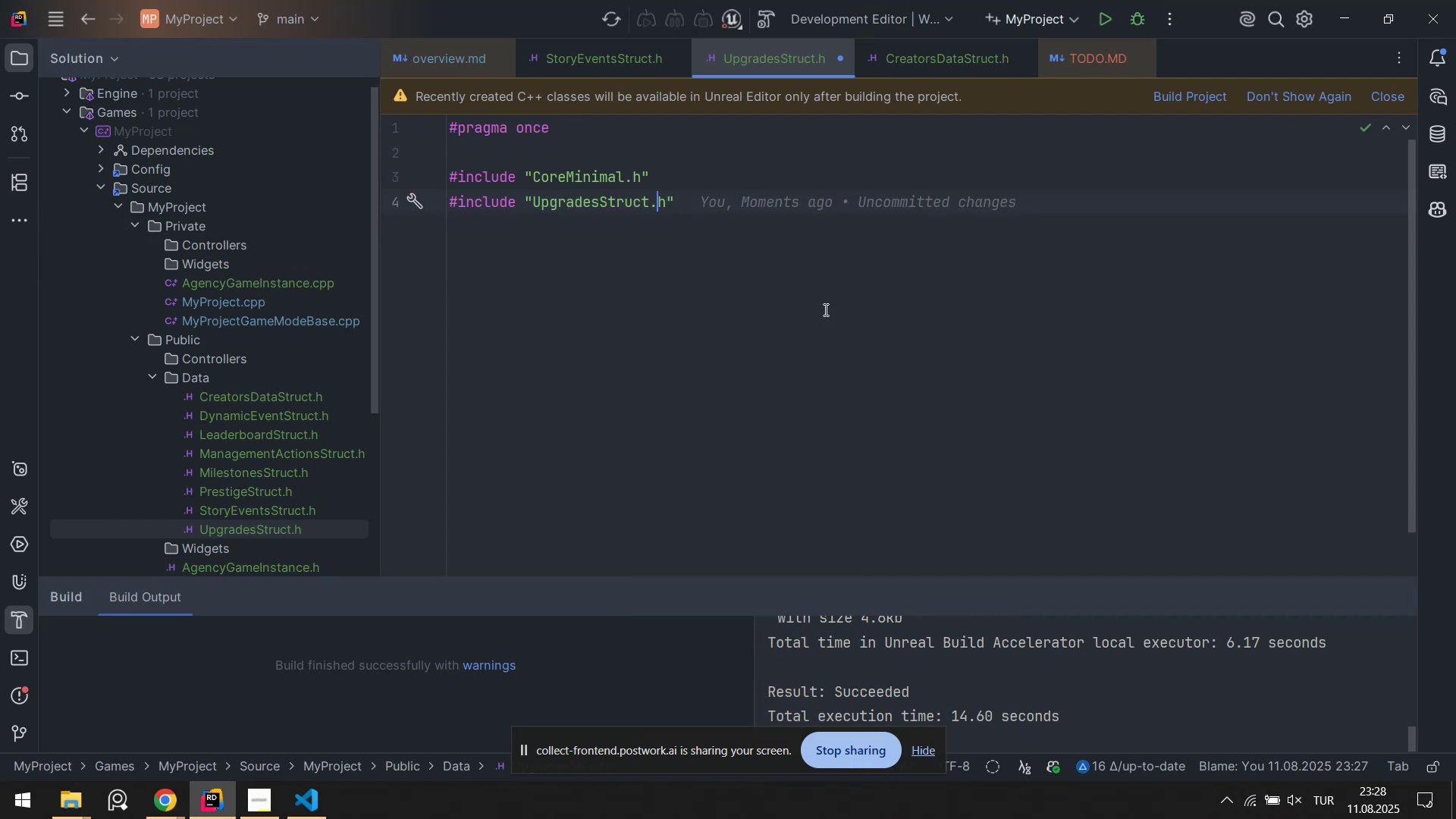 
key(ArrowLeft)
 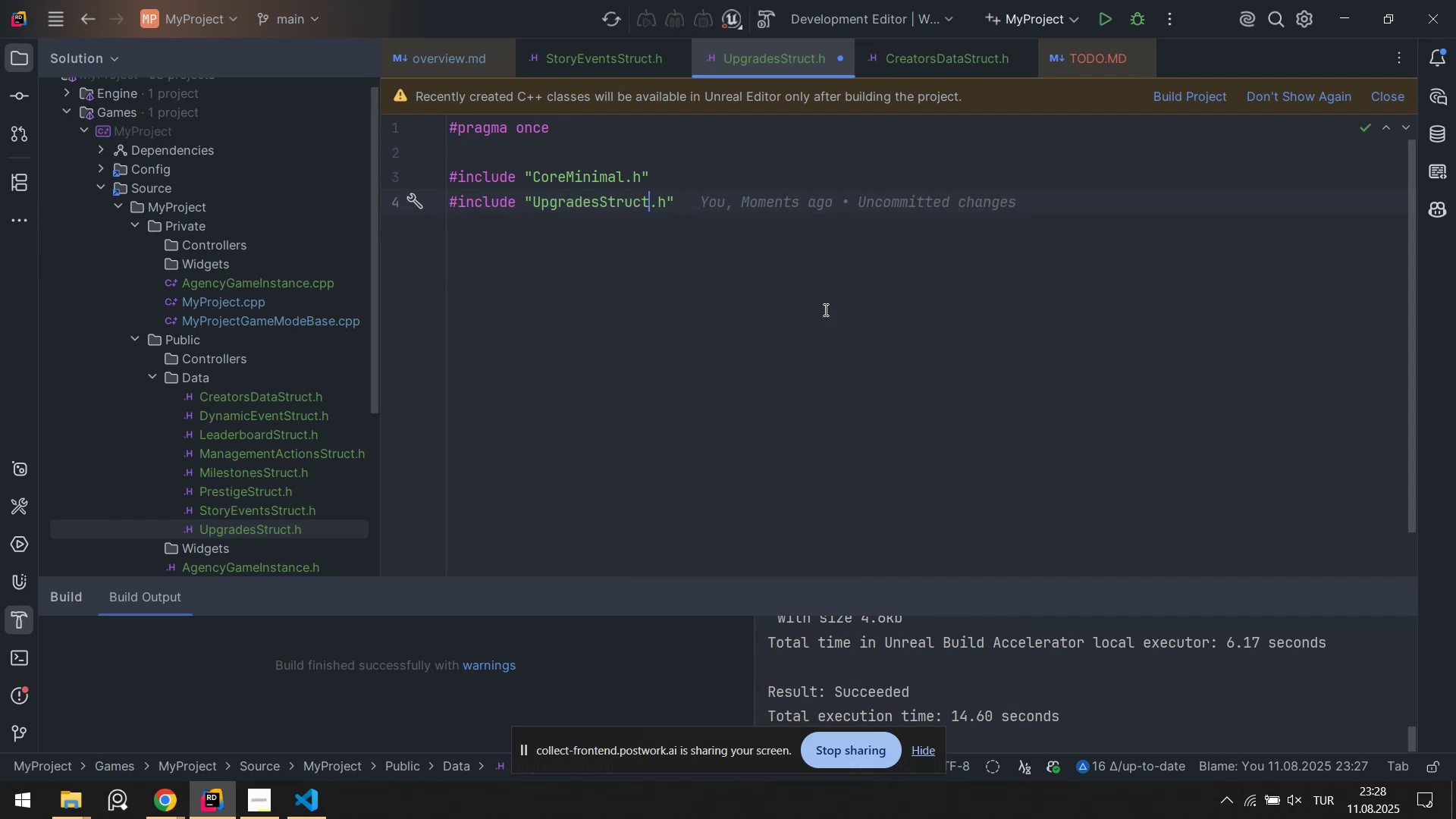 
type(.generated)
 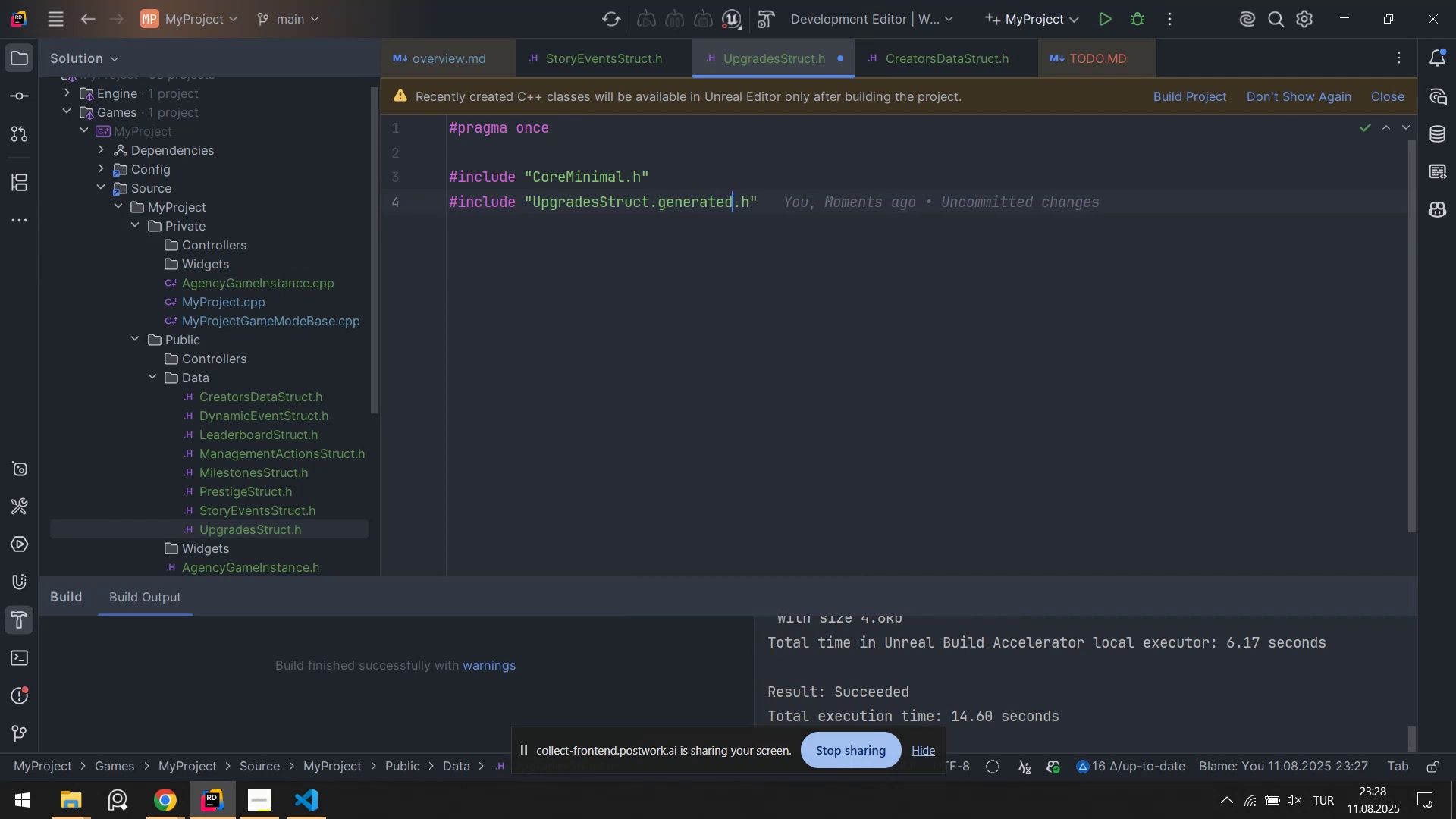 
key(Control+ControlLeft)
 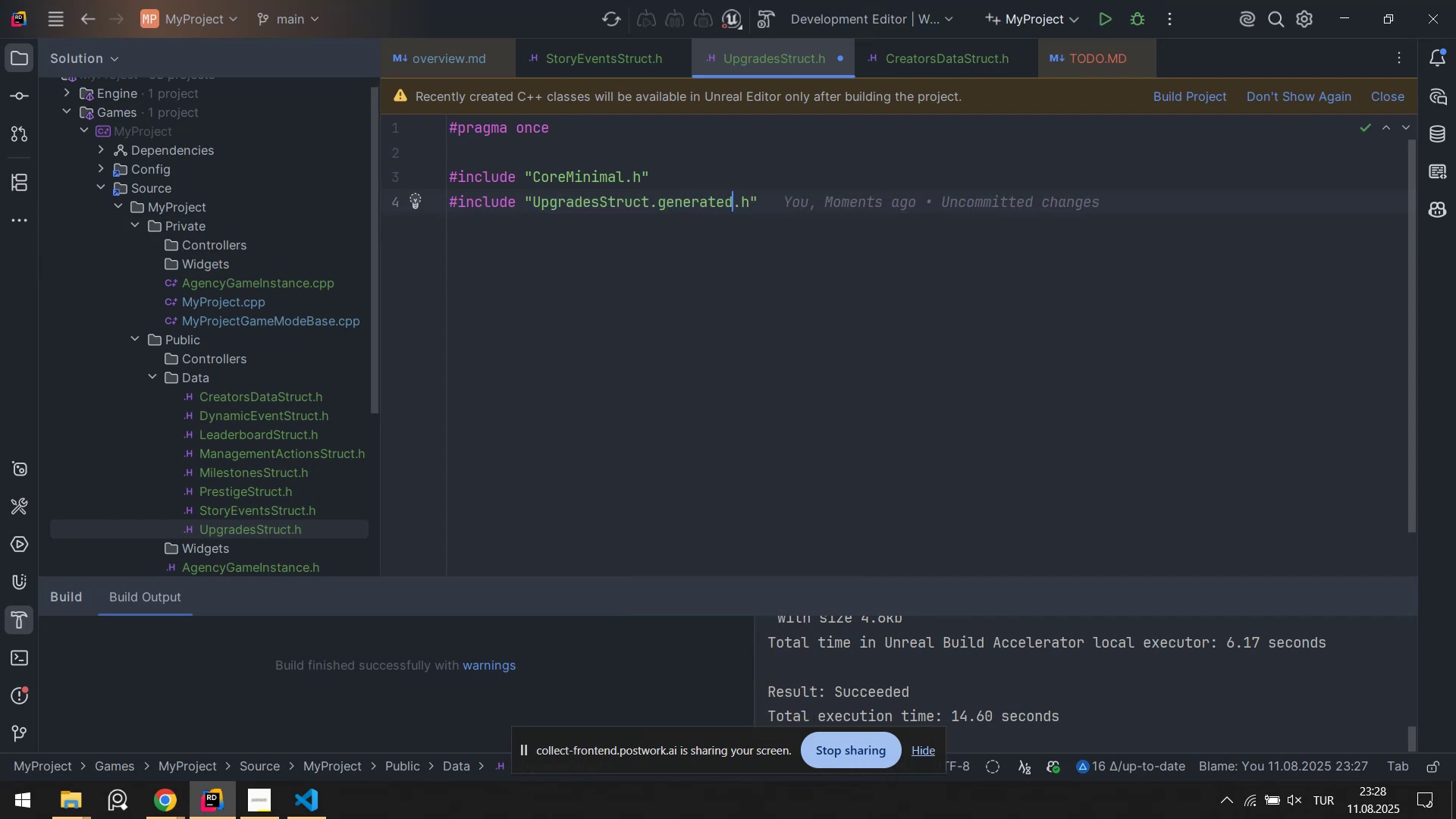 
key(Control+A)
 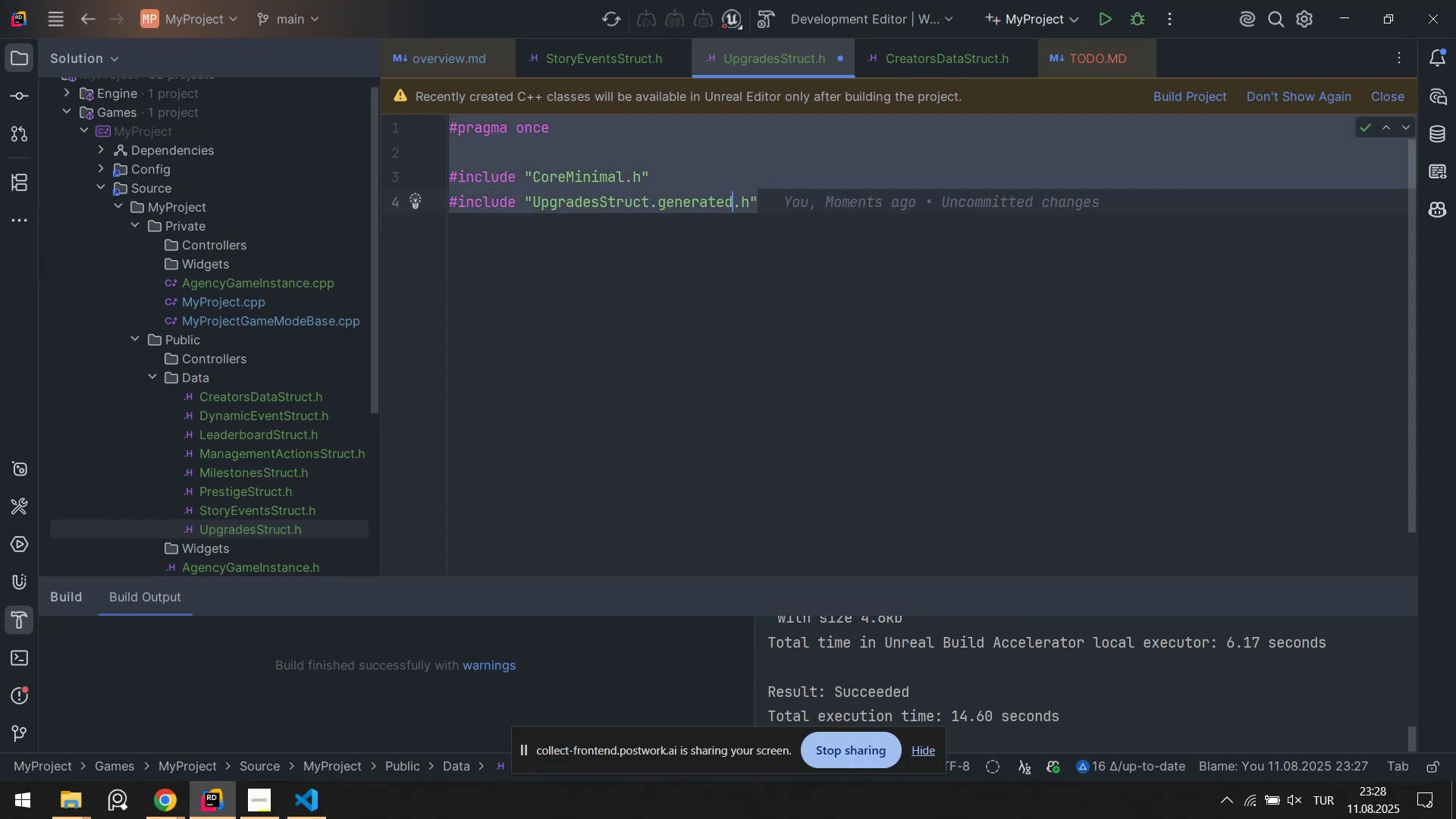 
key(ArrowRight)
 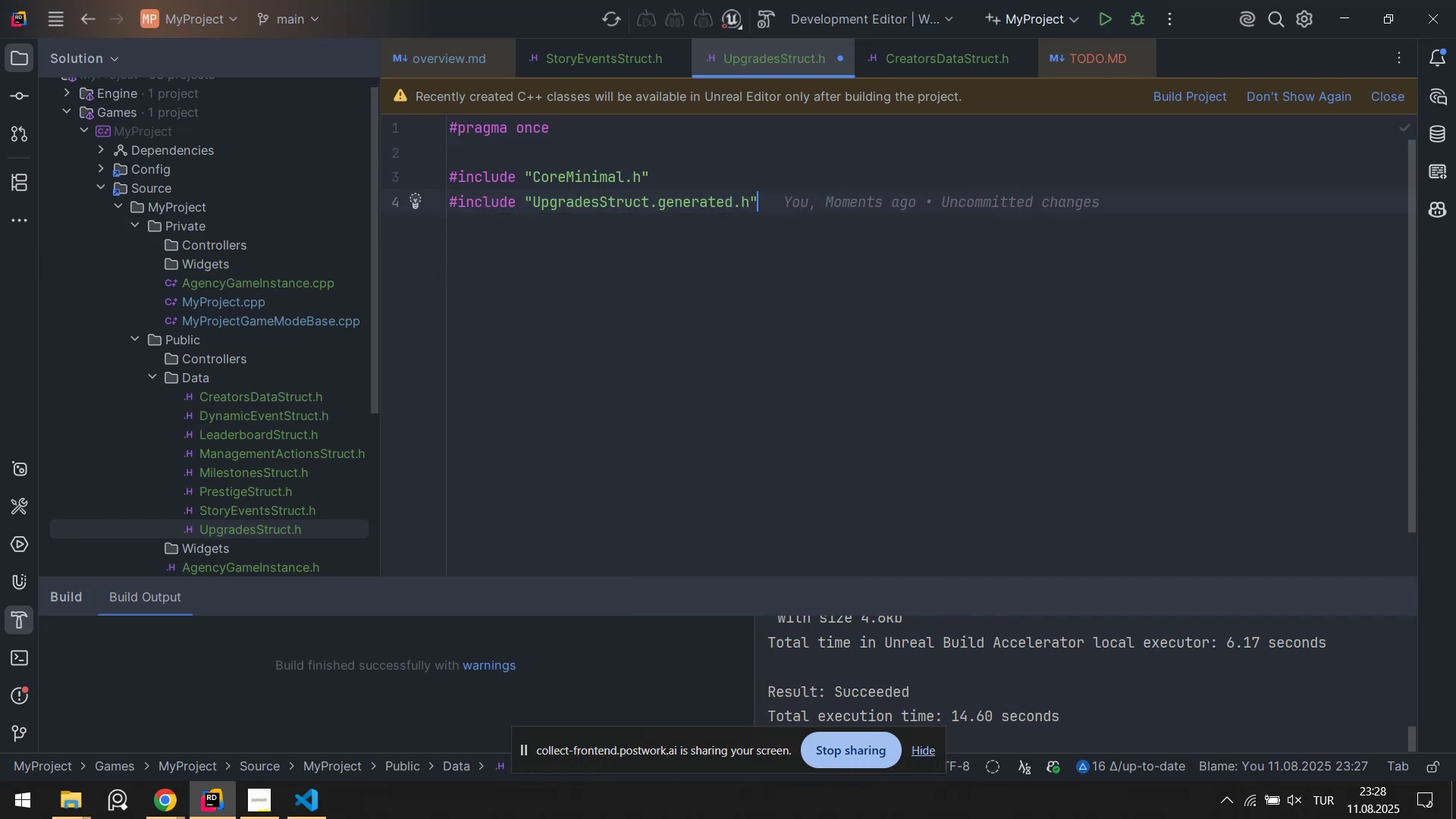 
key(Enter)
 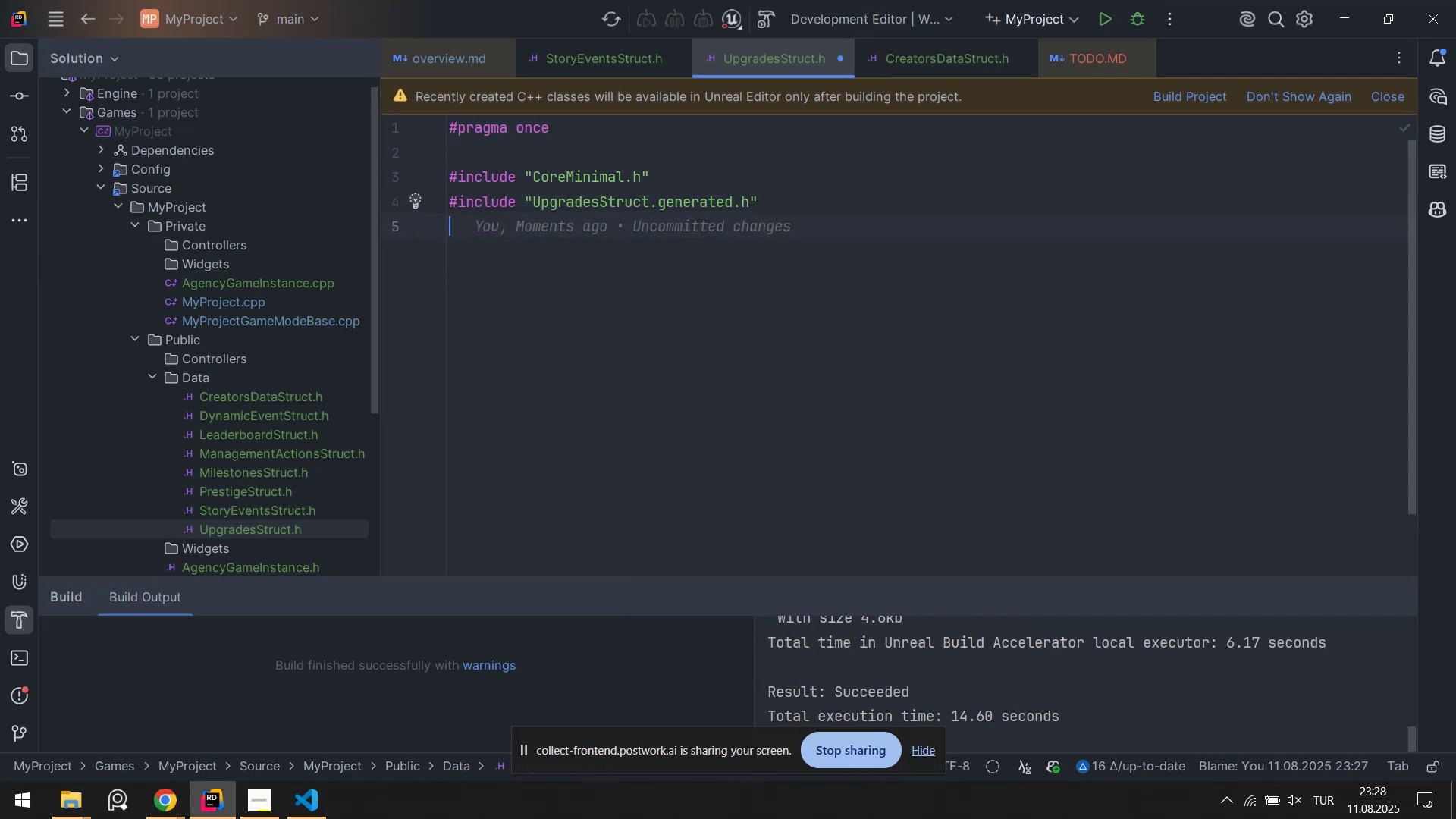 
key(Enter)
 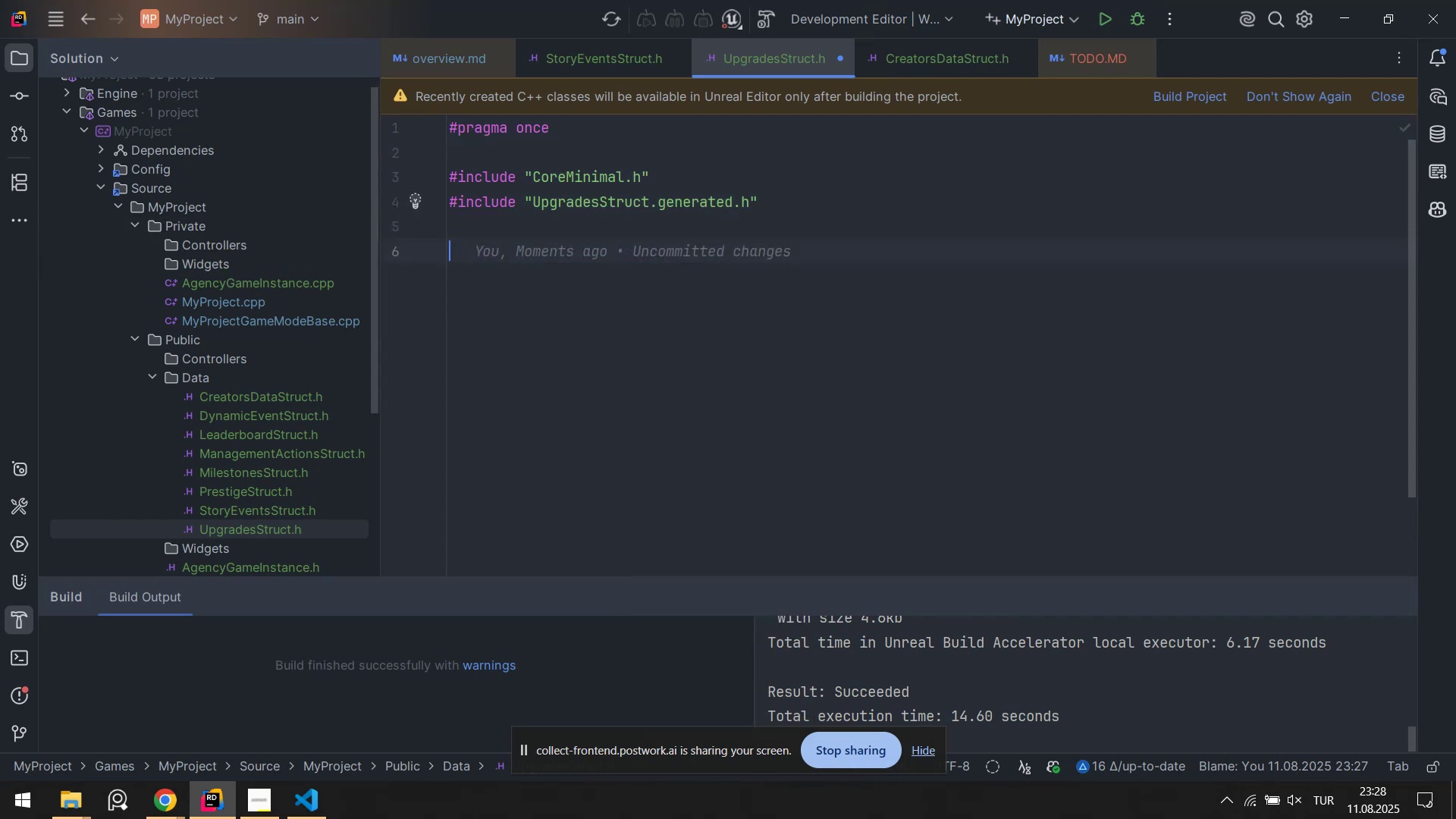 
key(Control+V)
 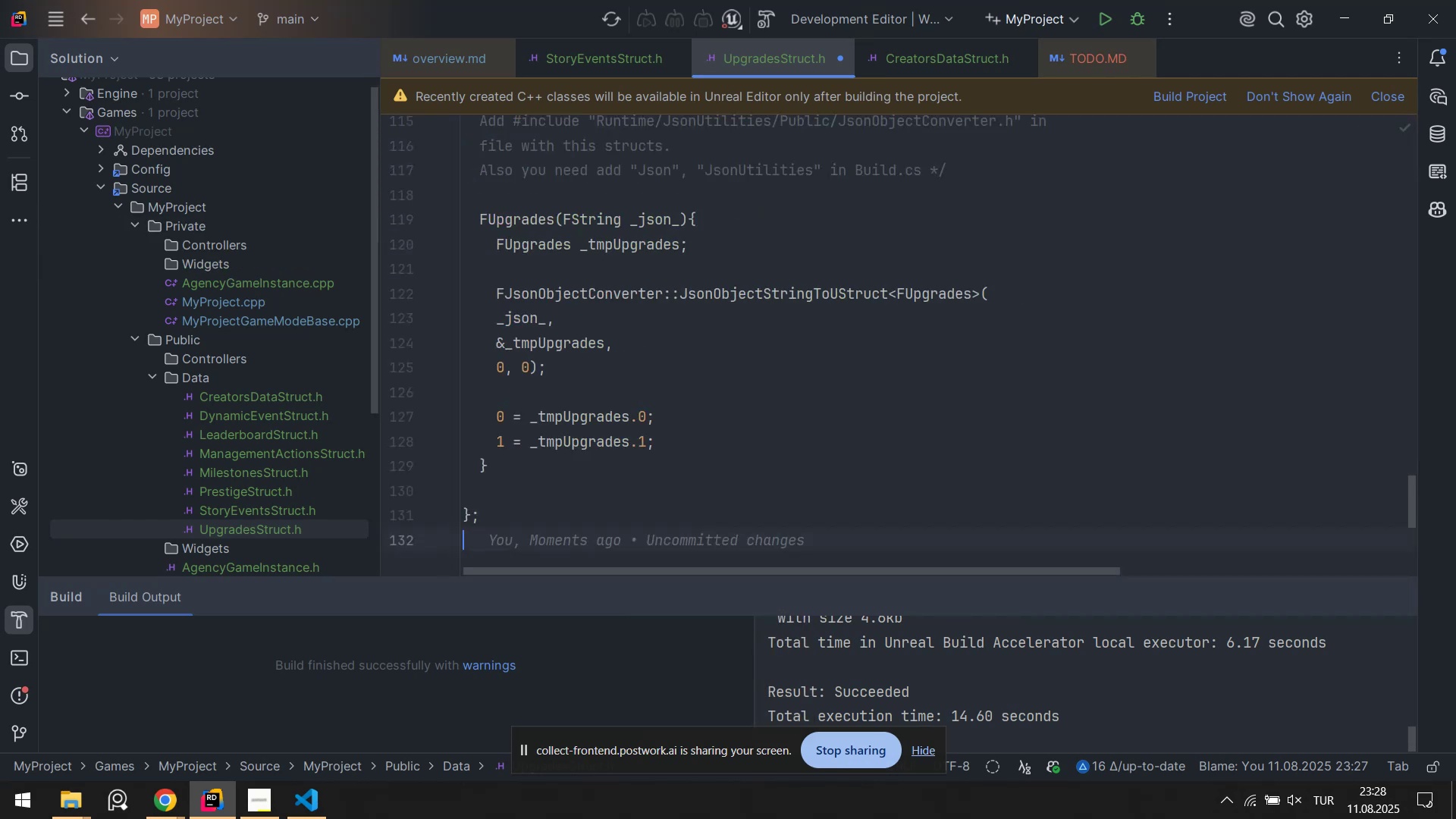 
key(Control+S)
 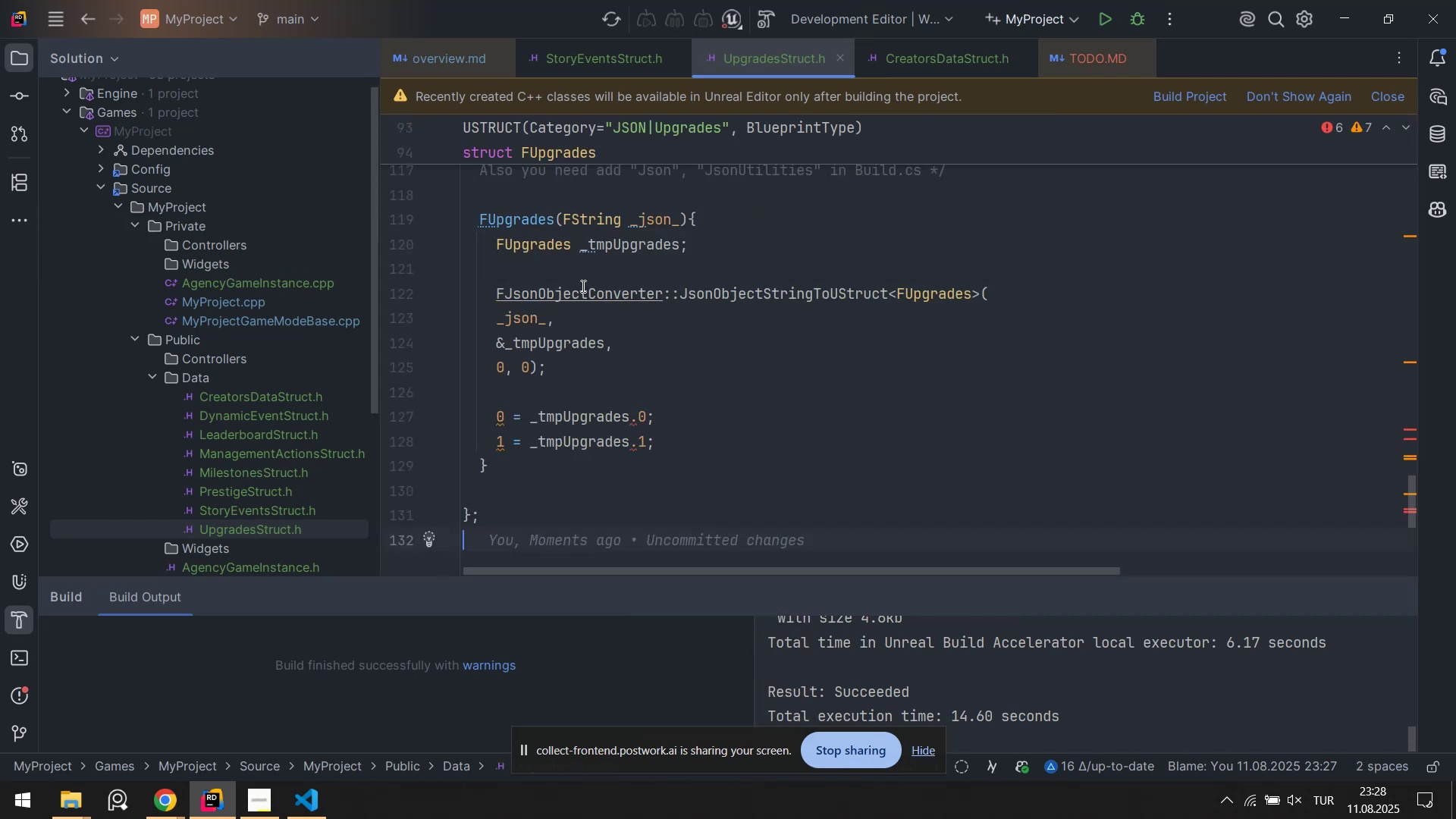 
left_click([576, 288])
 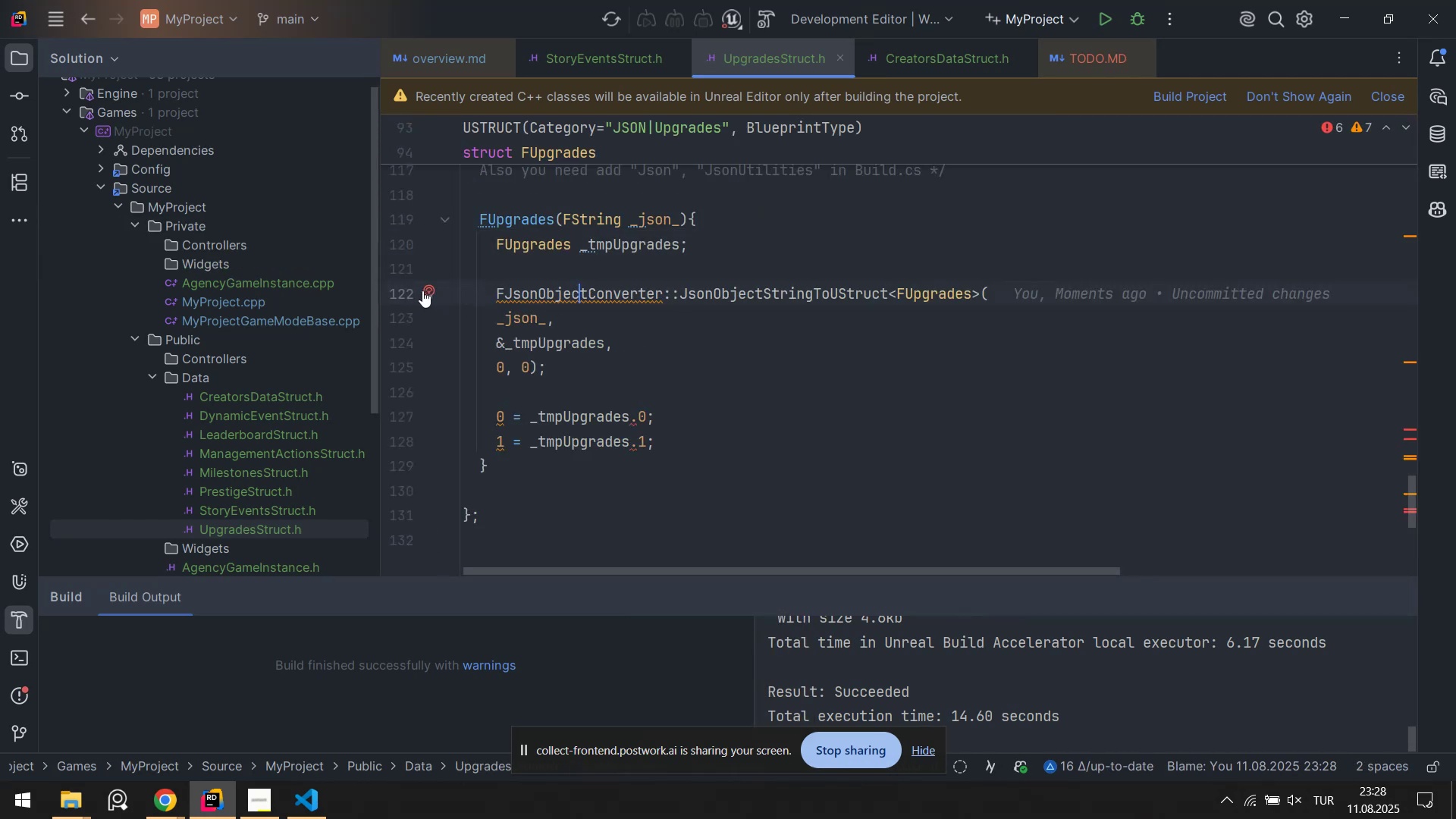 
left_click([422, 291])
 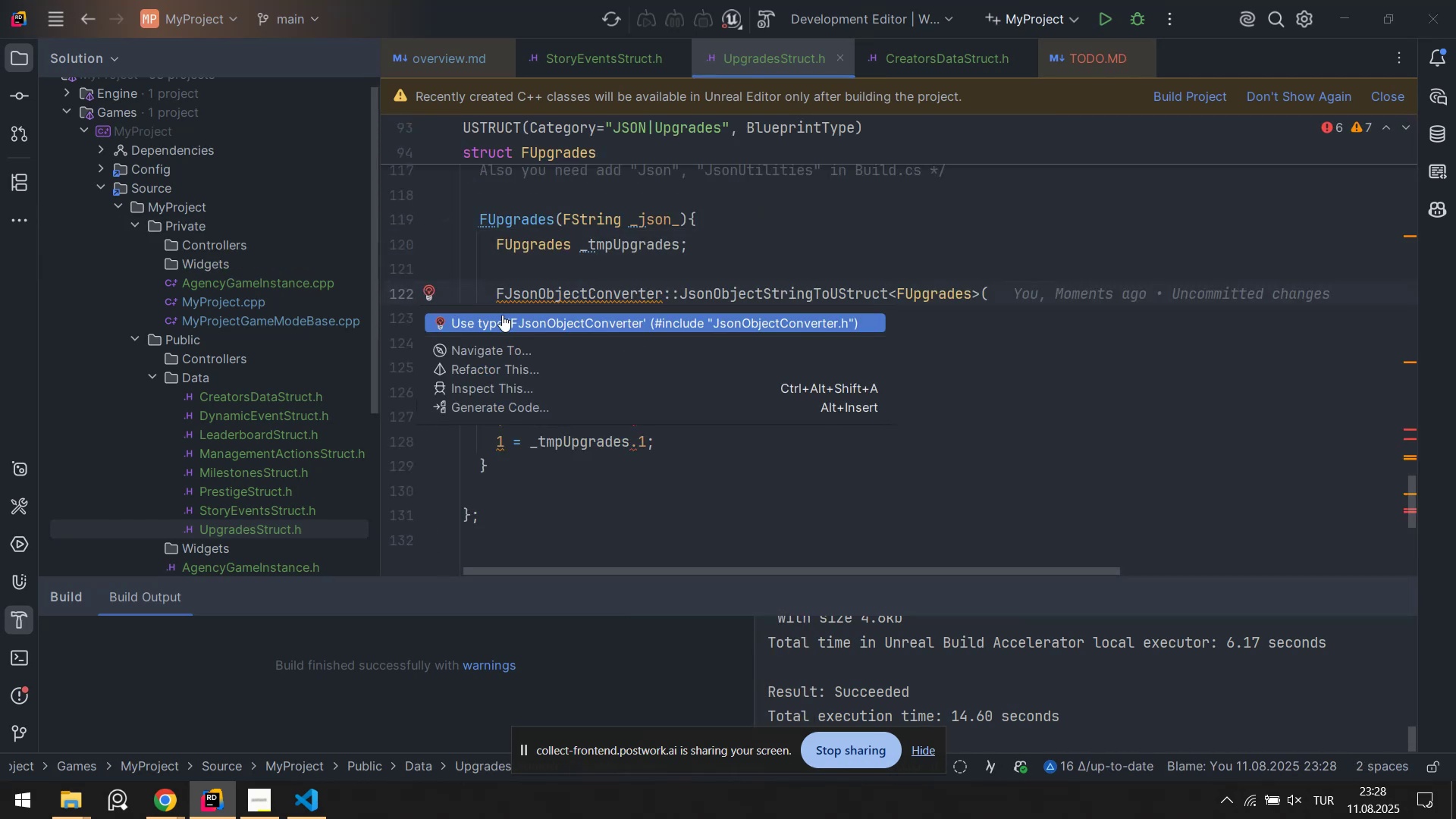 
left_click([502, 315])
 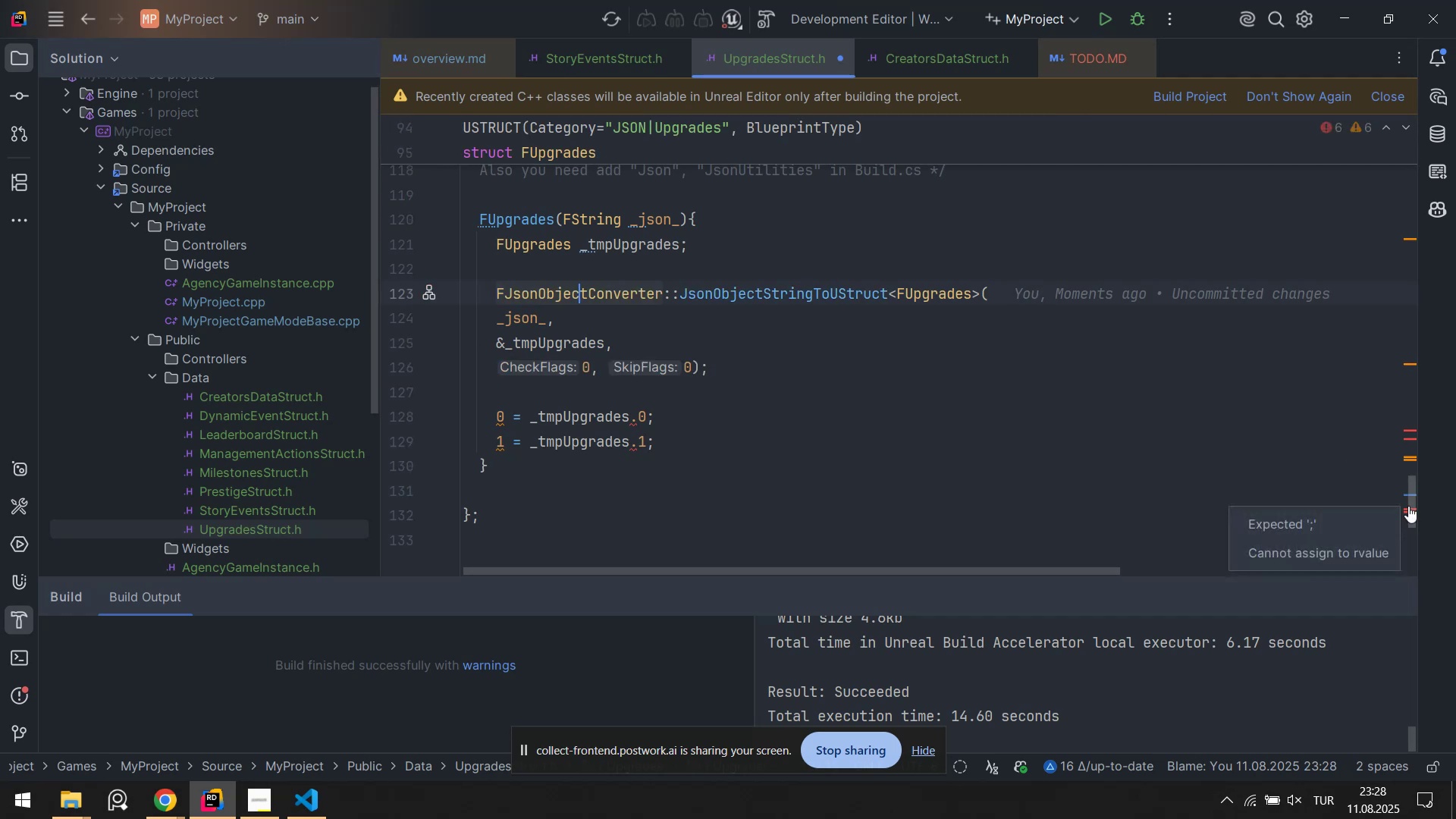 
left_click_drag(start_coordinate=[1409, 503], to_coordinate=[1401, 124])
 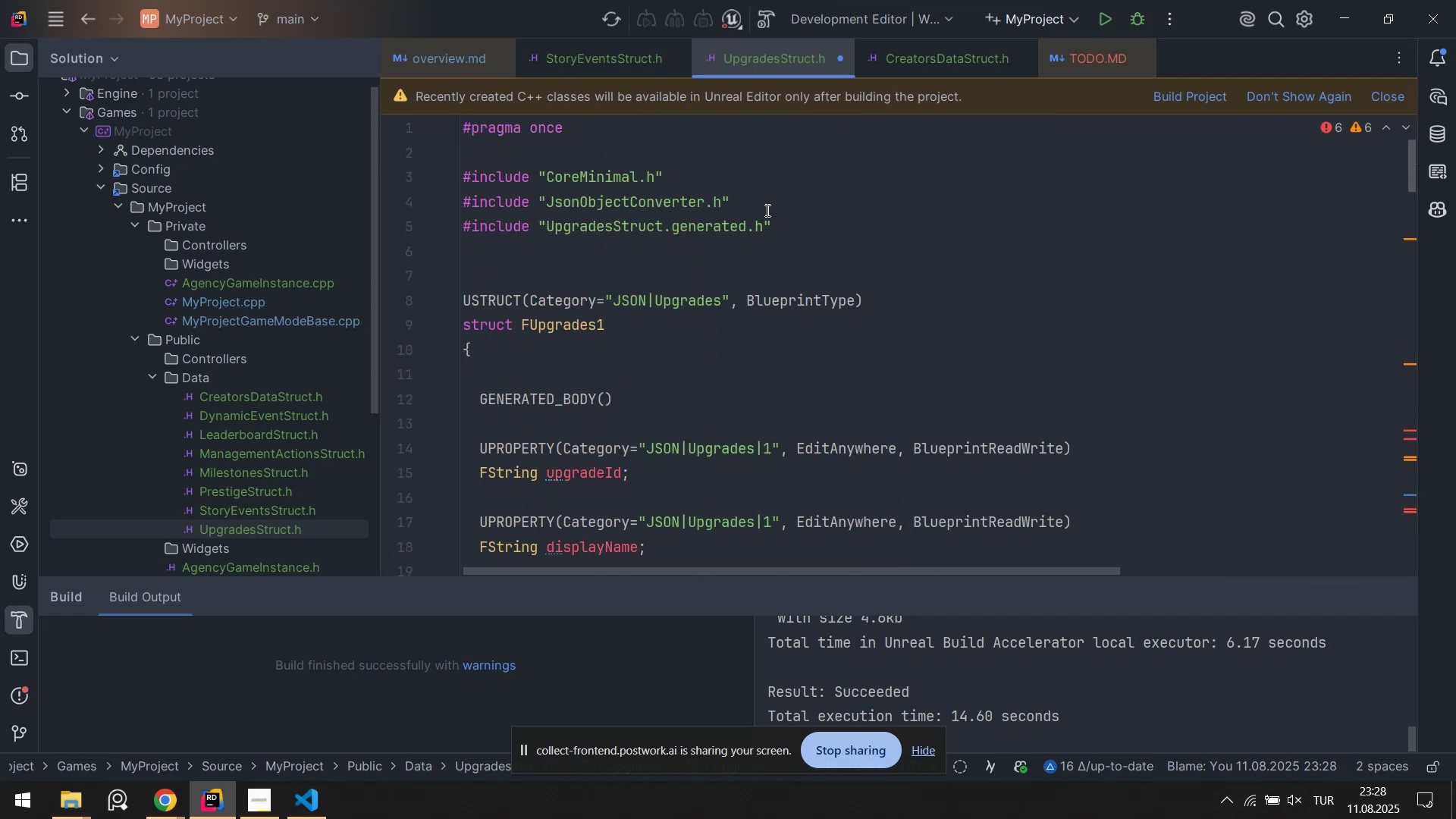 
left_click([767, 210])
 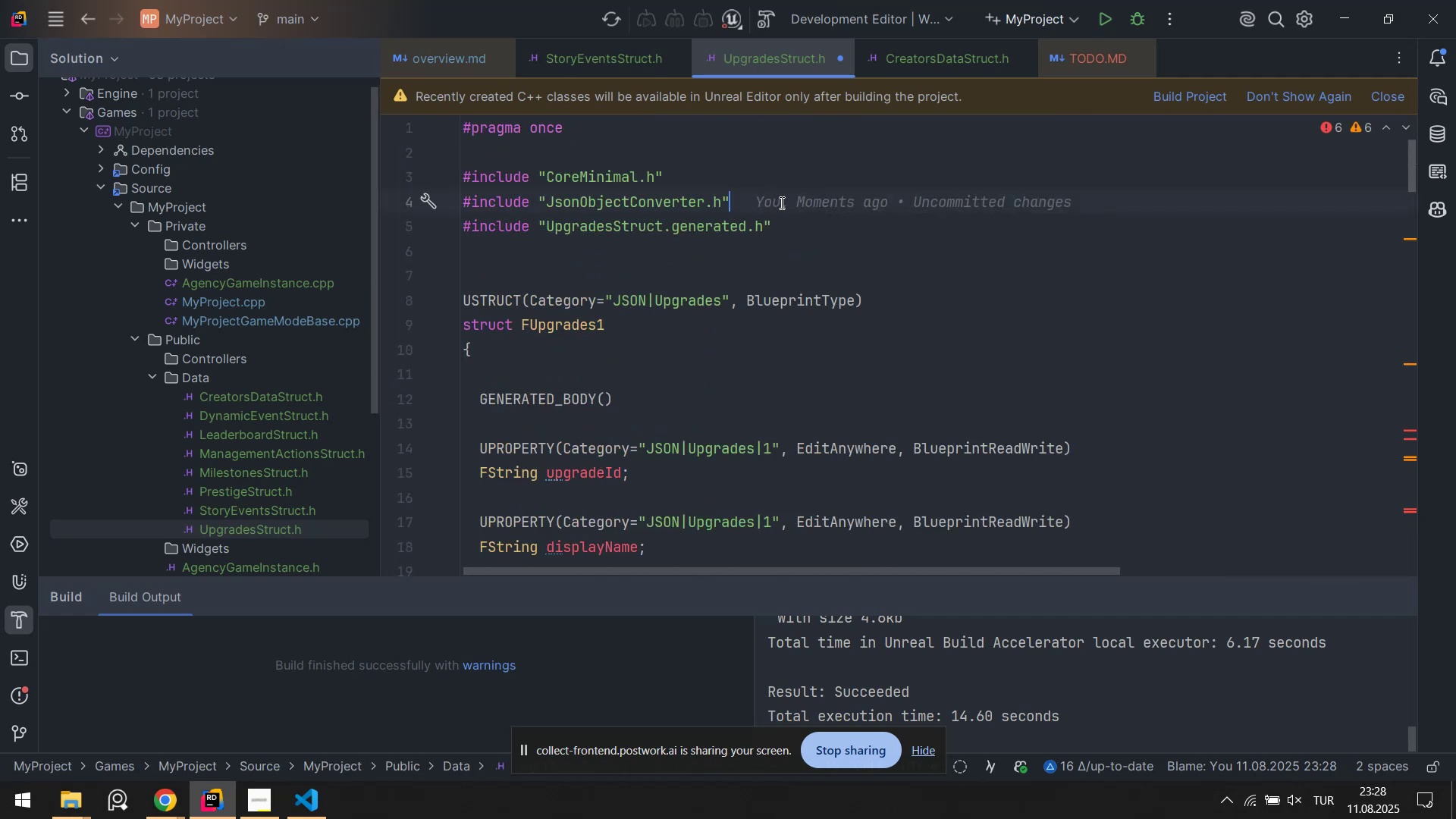 
left_click_drag(start_coordinate=[781, 202], to_coordinate=[350, 210])
 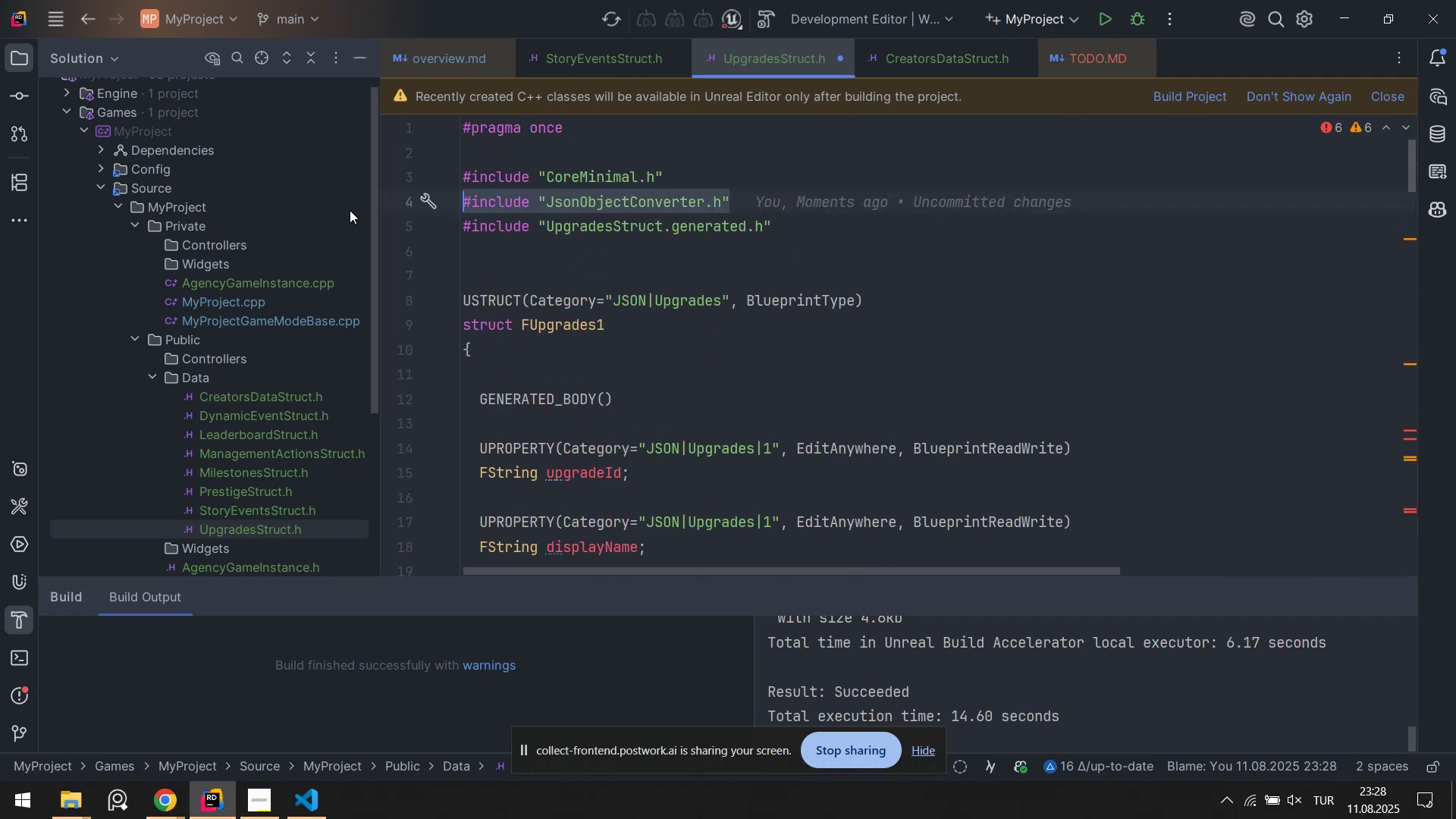 
key(Control+ControlLeft)
 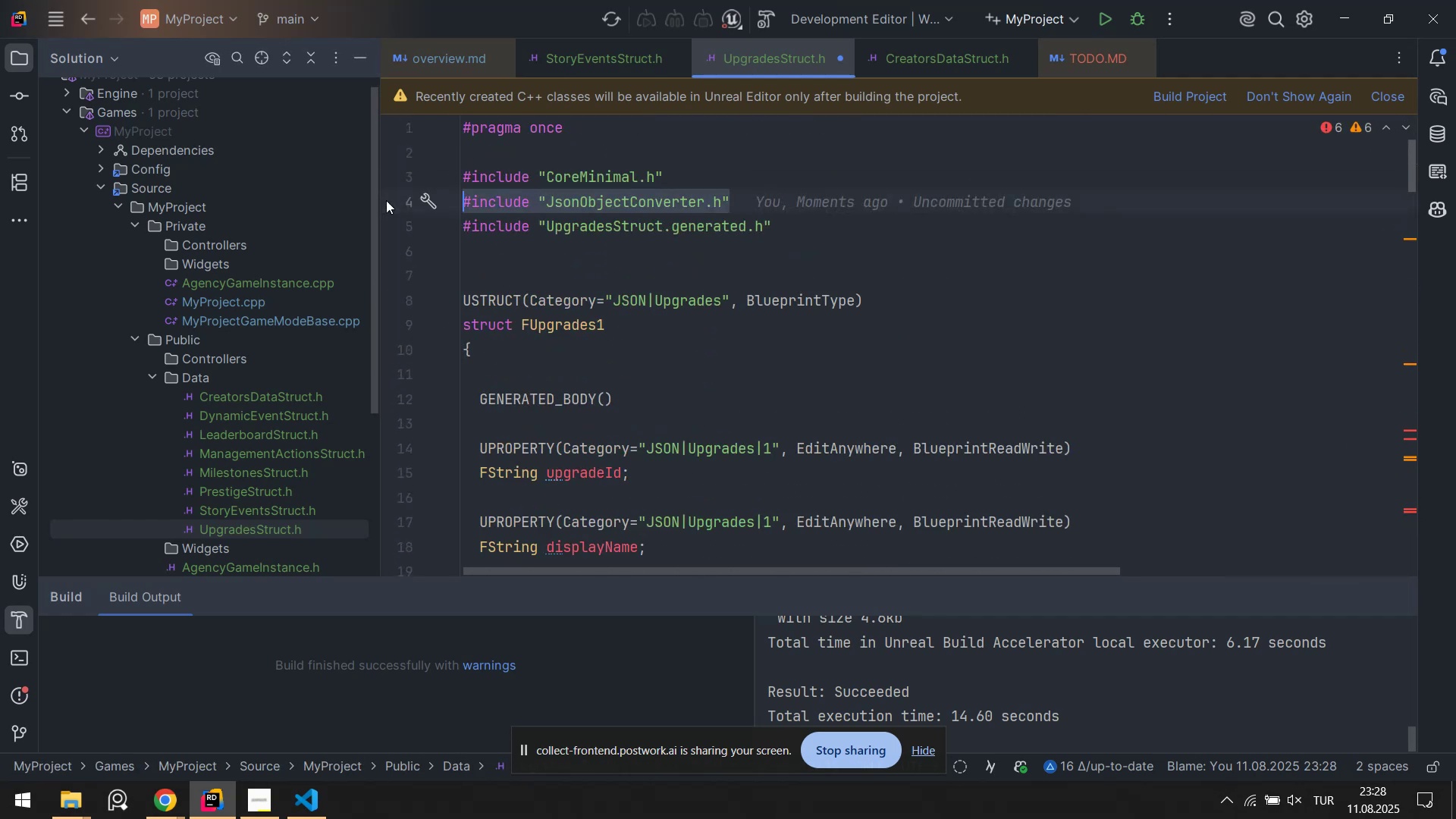 
key(Control+C)
 